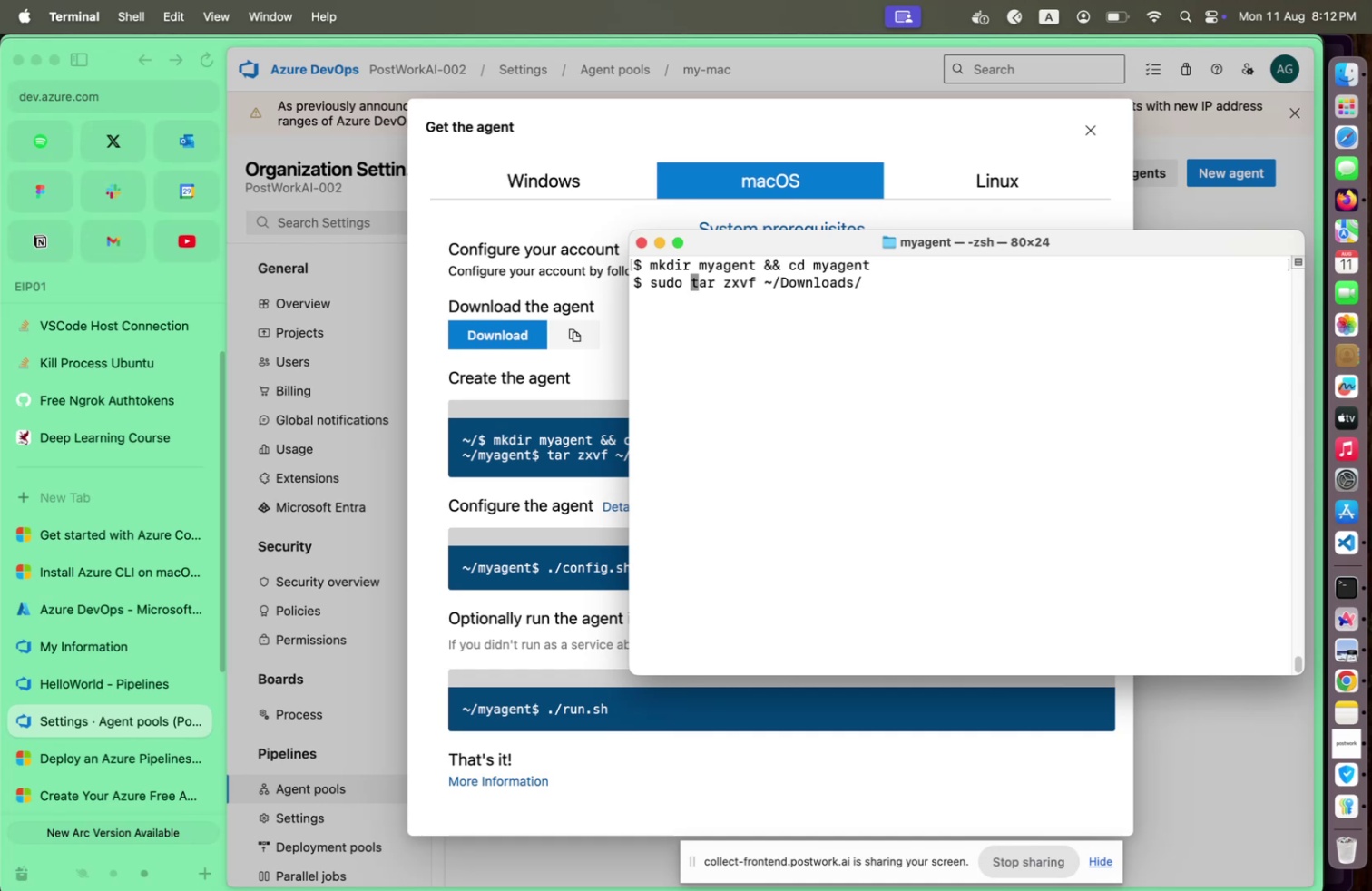 
key(ArrowRight)
 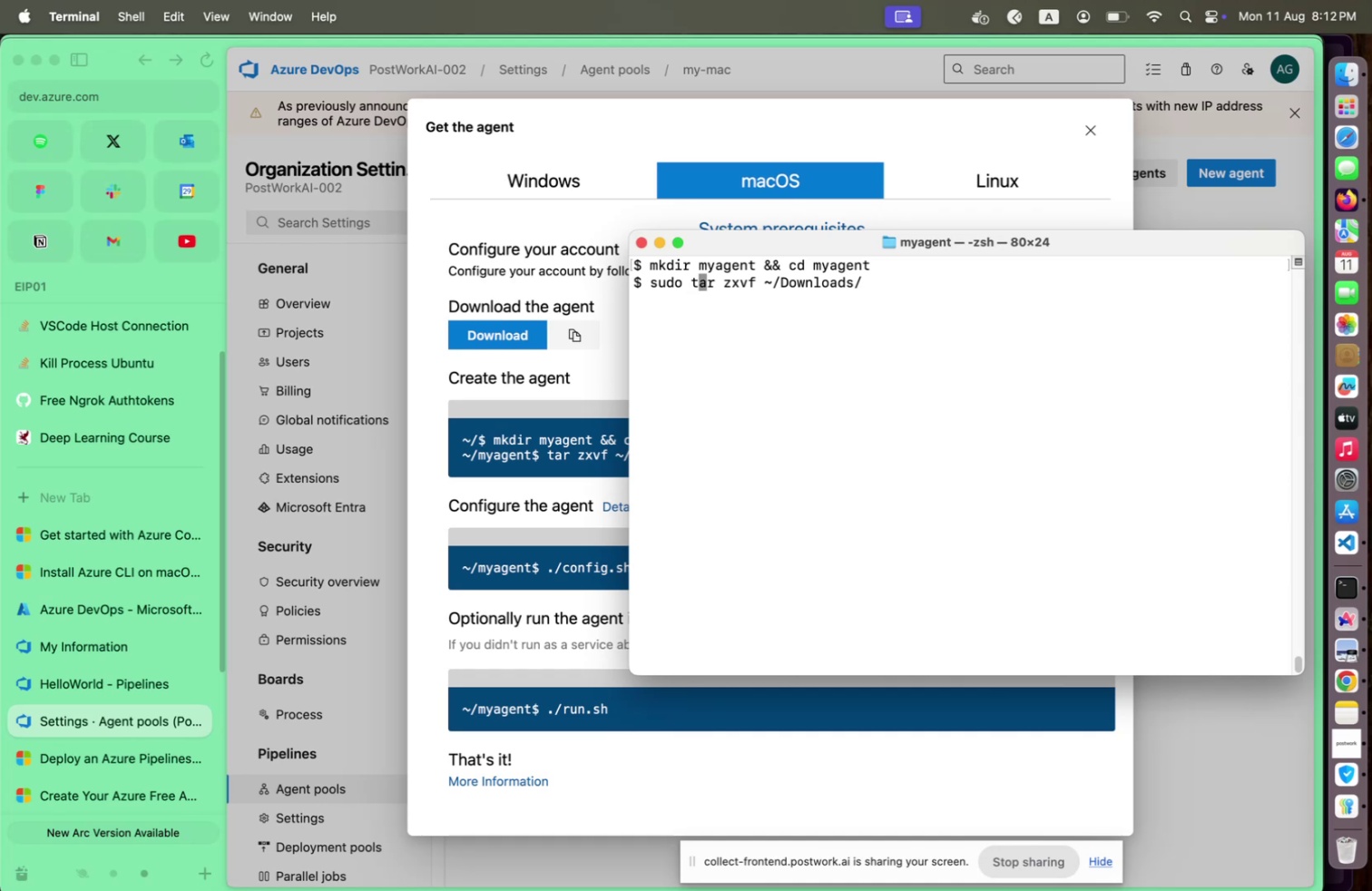 
key(ArrowDown)
 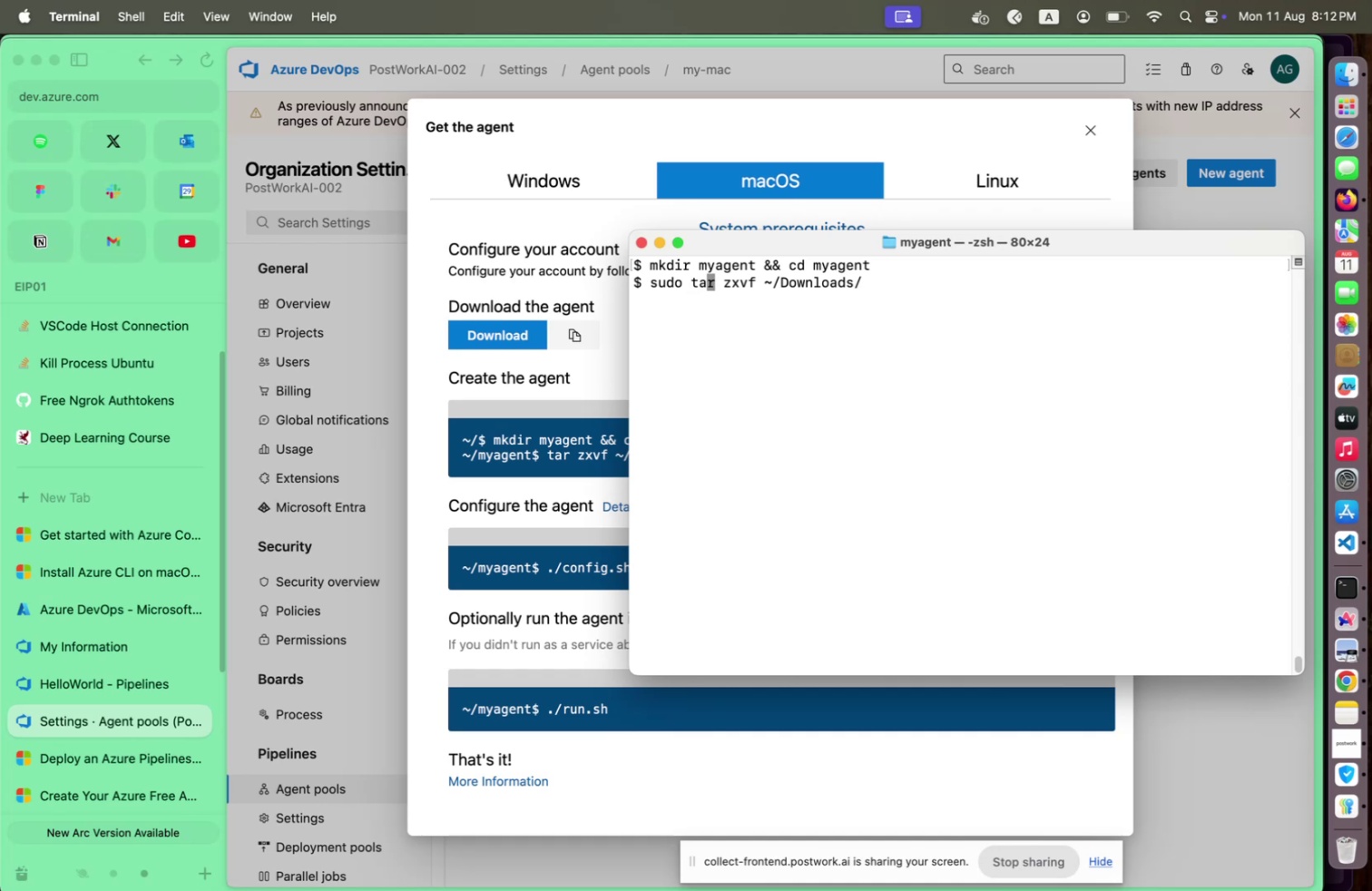 
key(ArrowRight)
 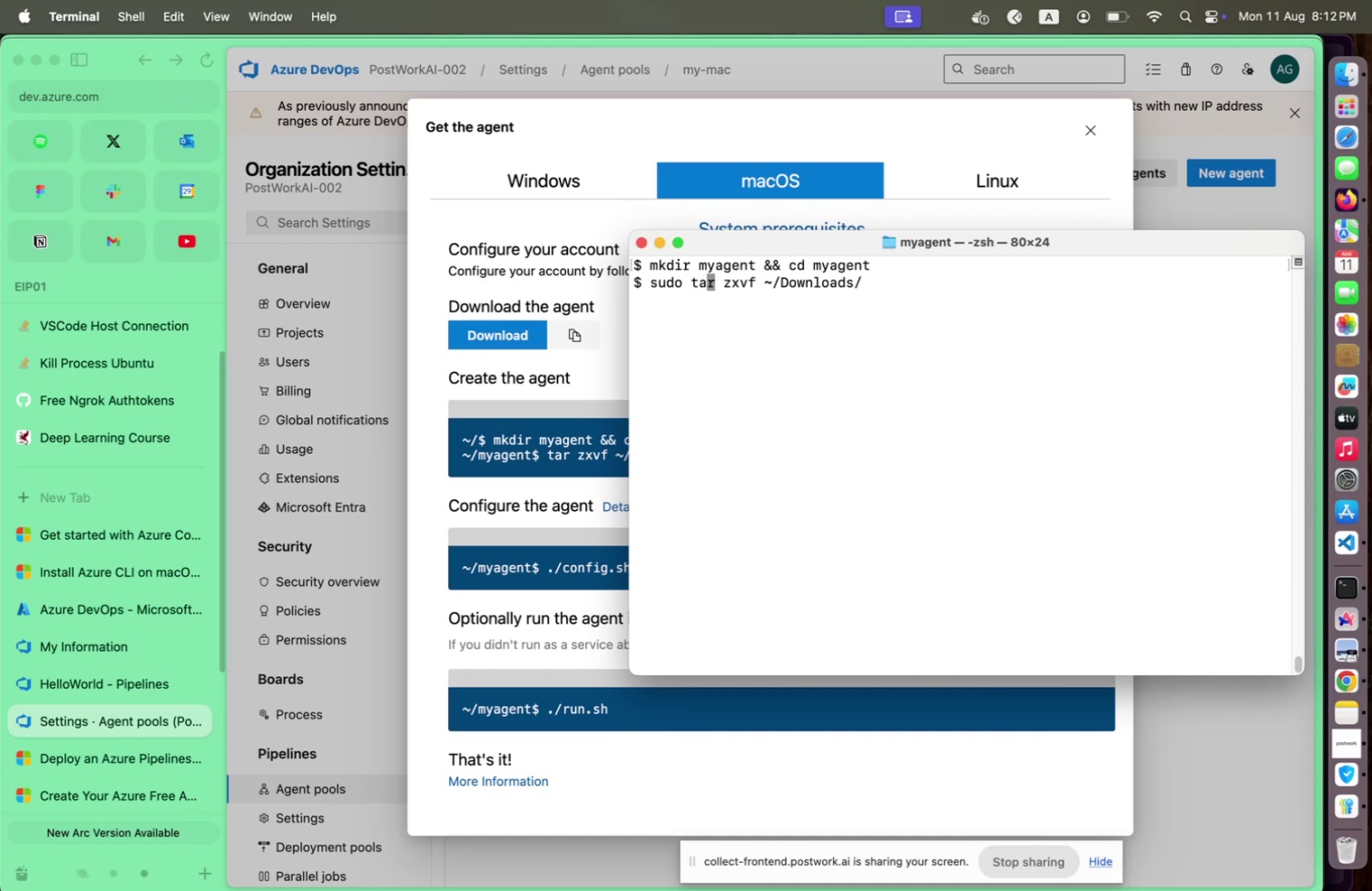 
key(Control+E)
 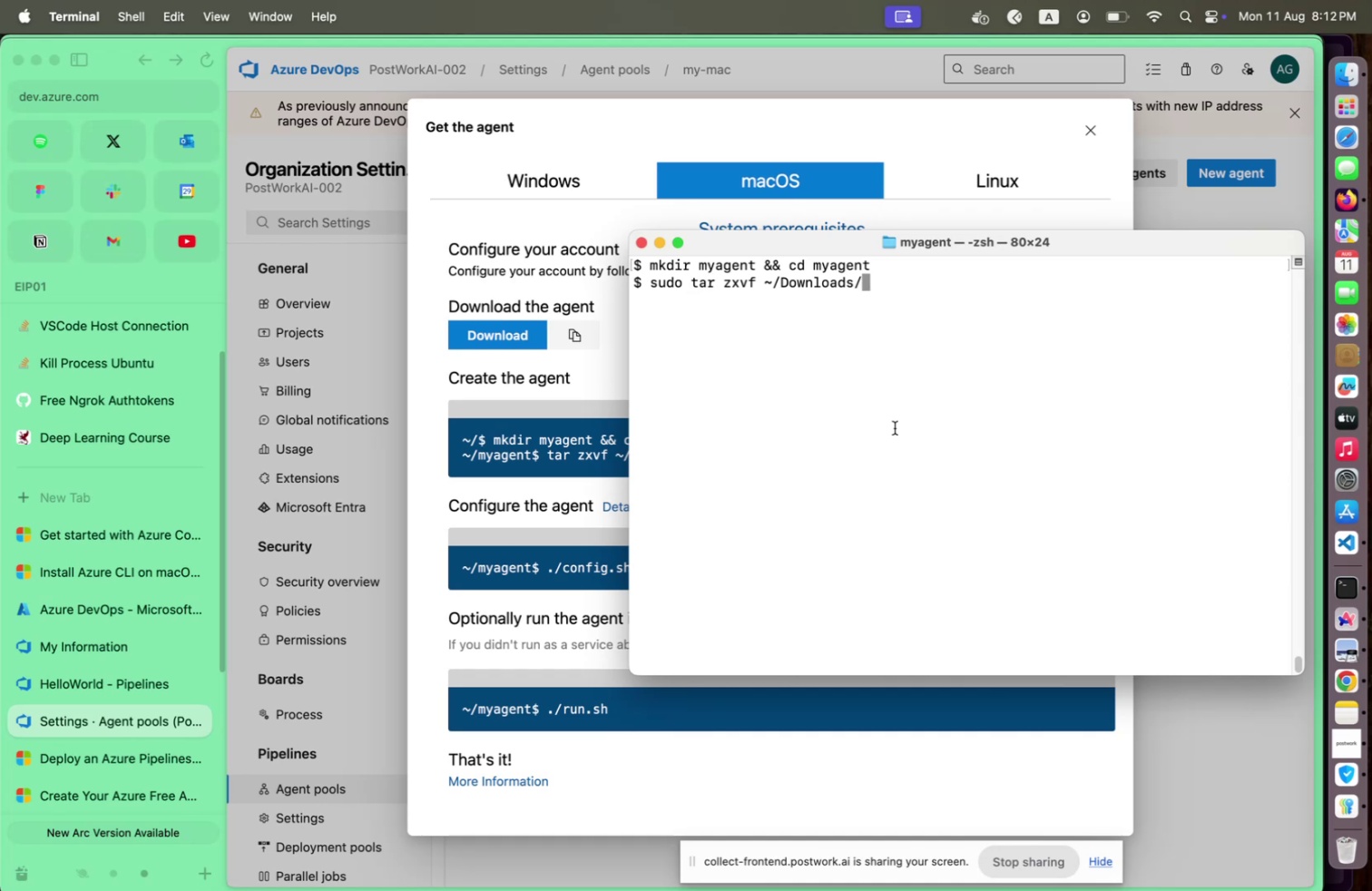 
right_click([955, 444])
 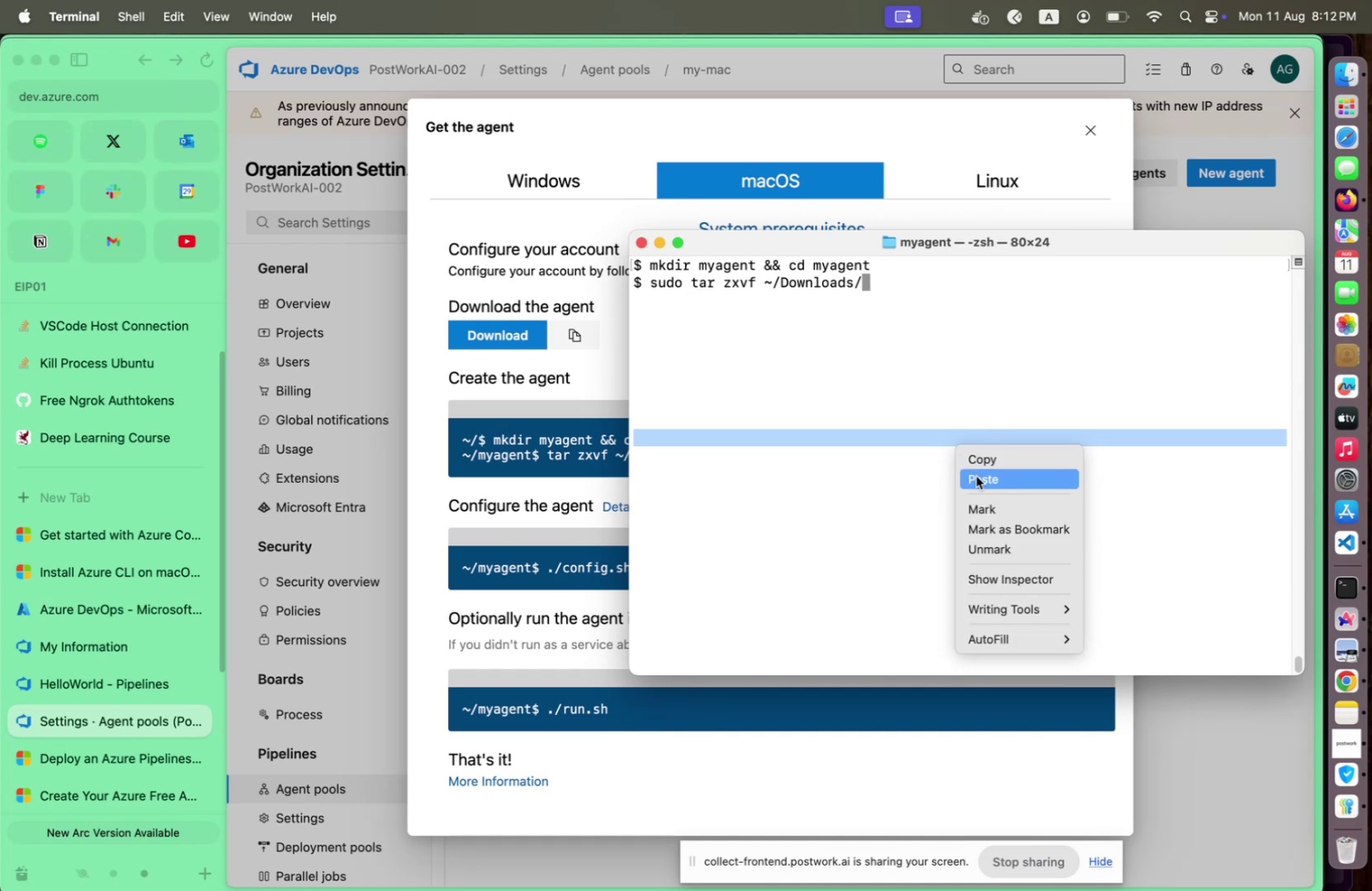 
left_click([976, 475])
 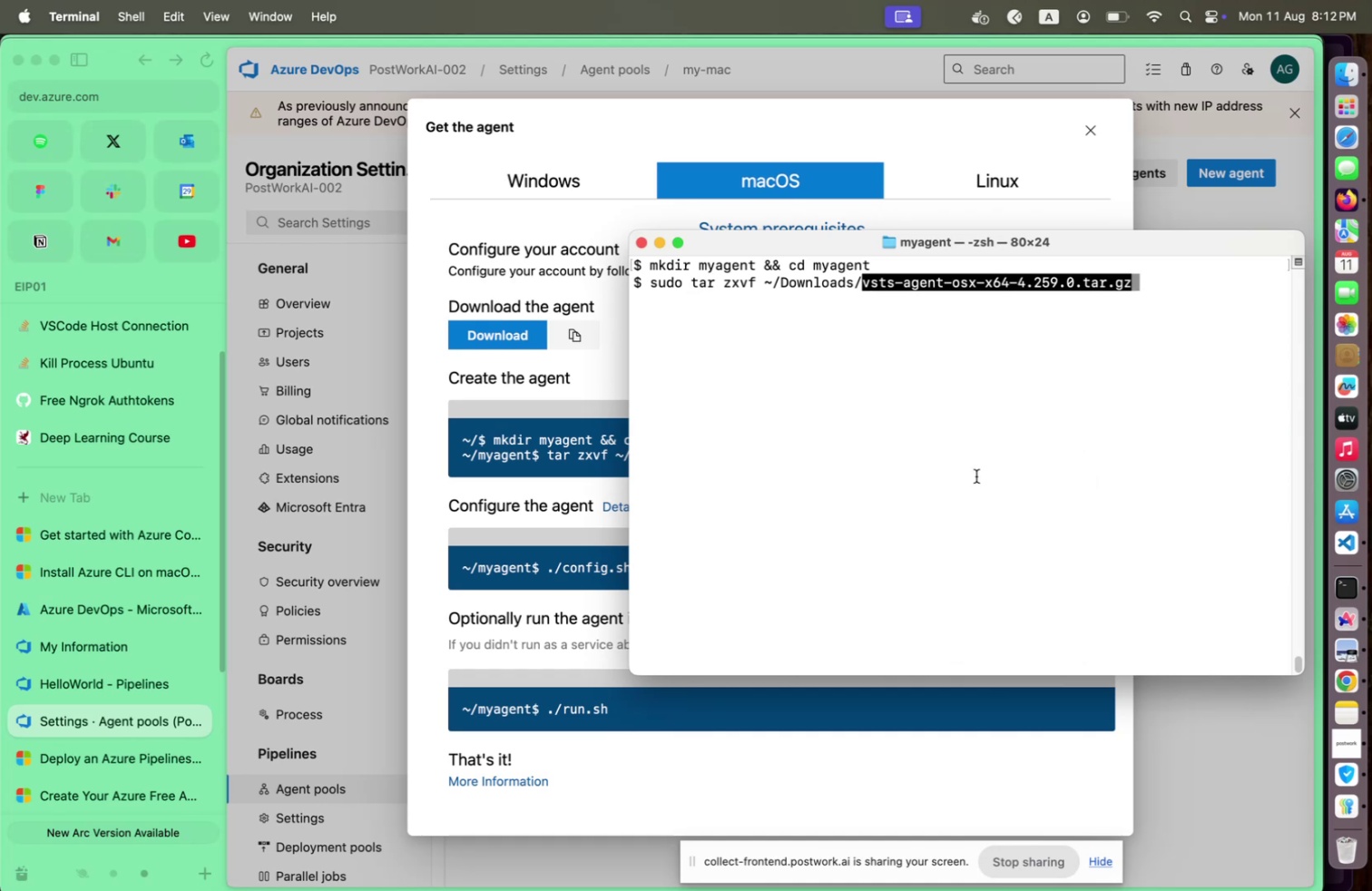 
key(Enter)
 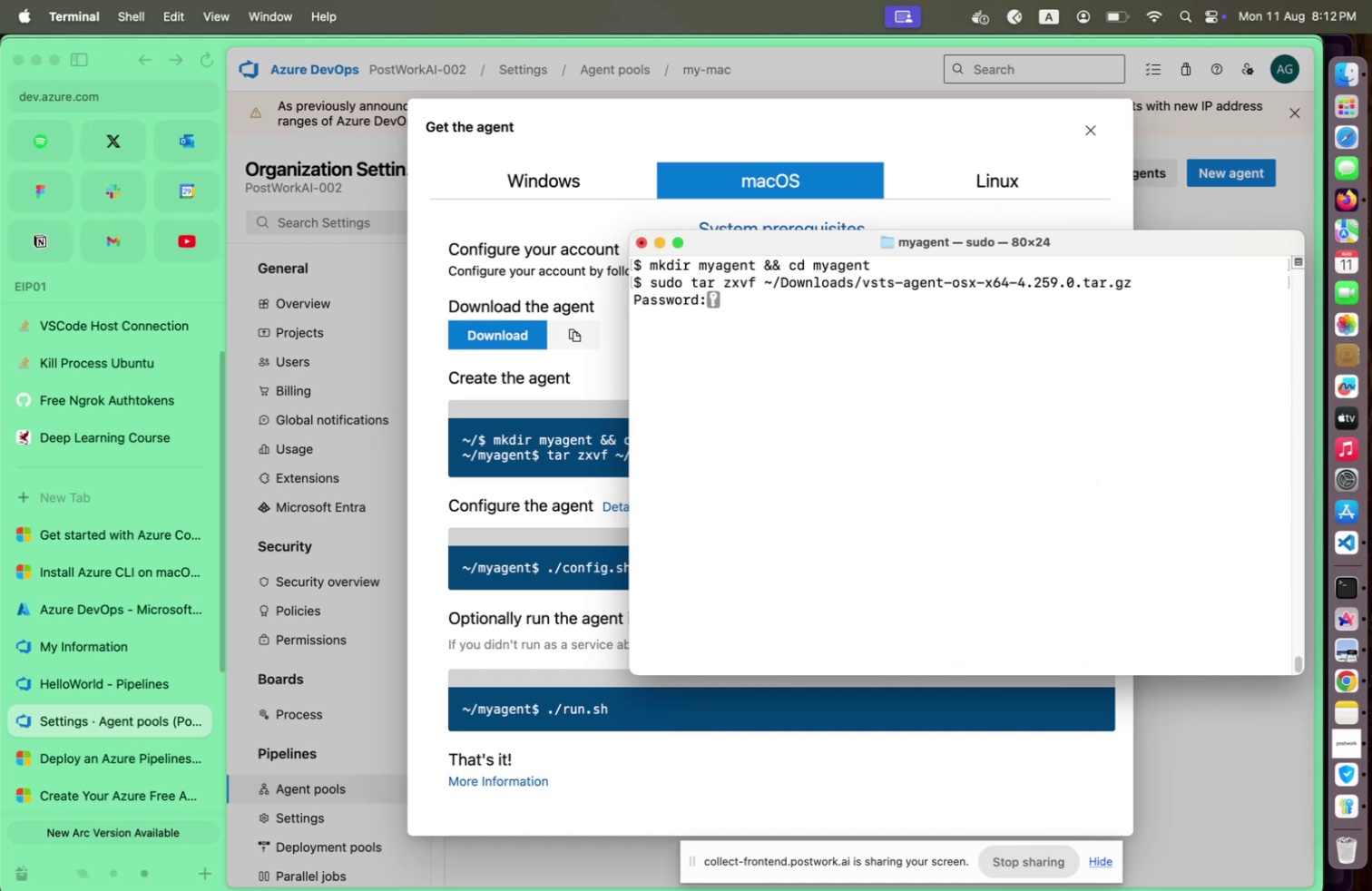 
hold_key(key=ShiftLeft, duration=0.51)
 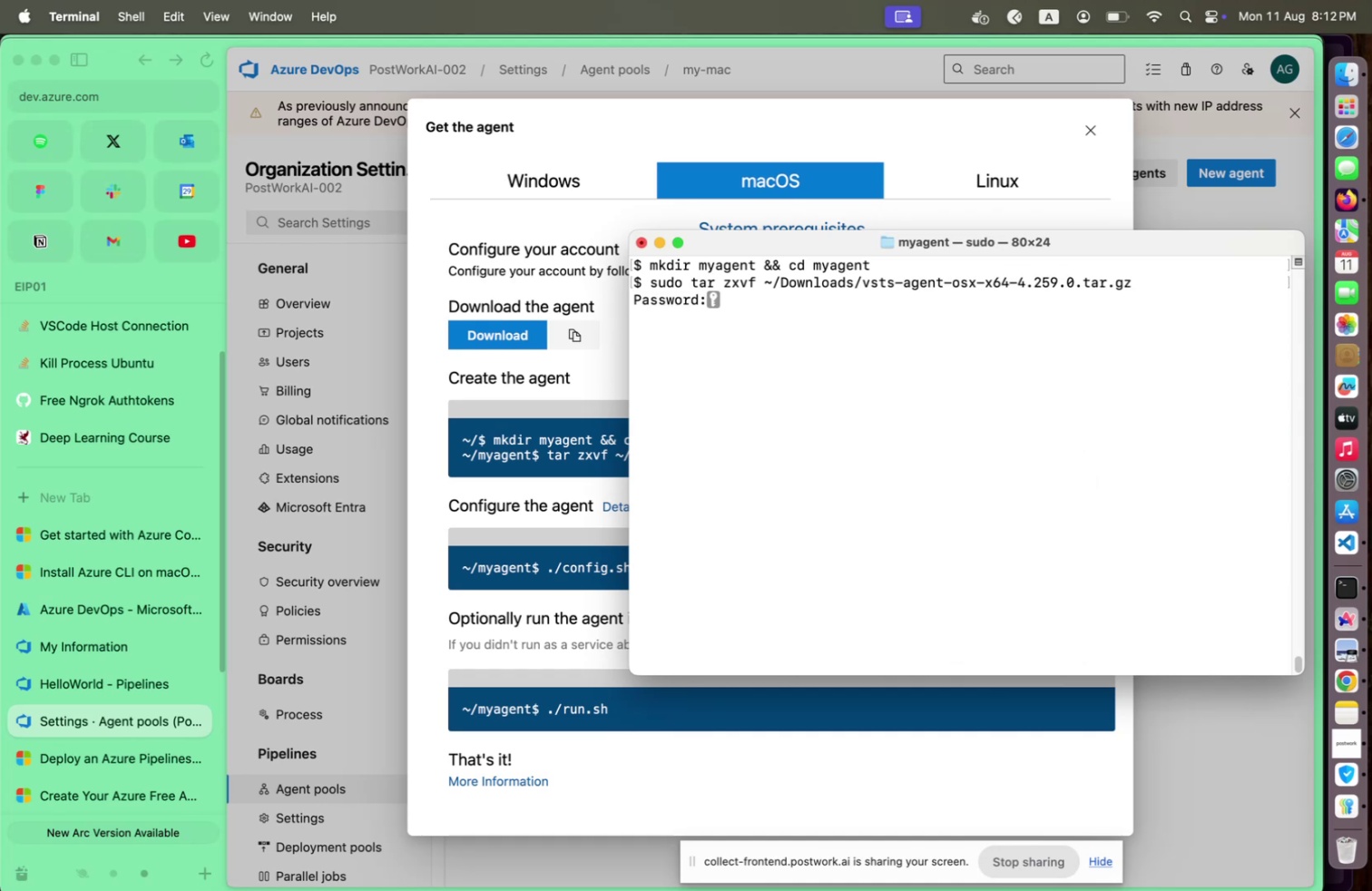 
hold_key(key=ShiftLeft, duration=0.67)
 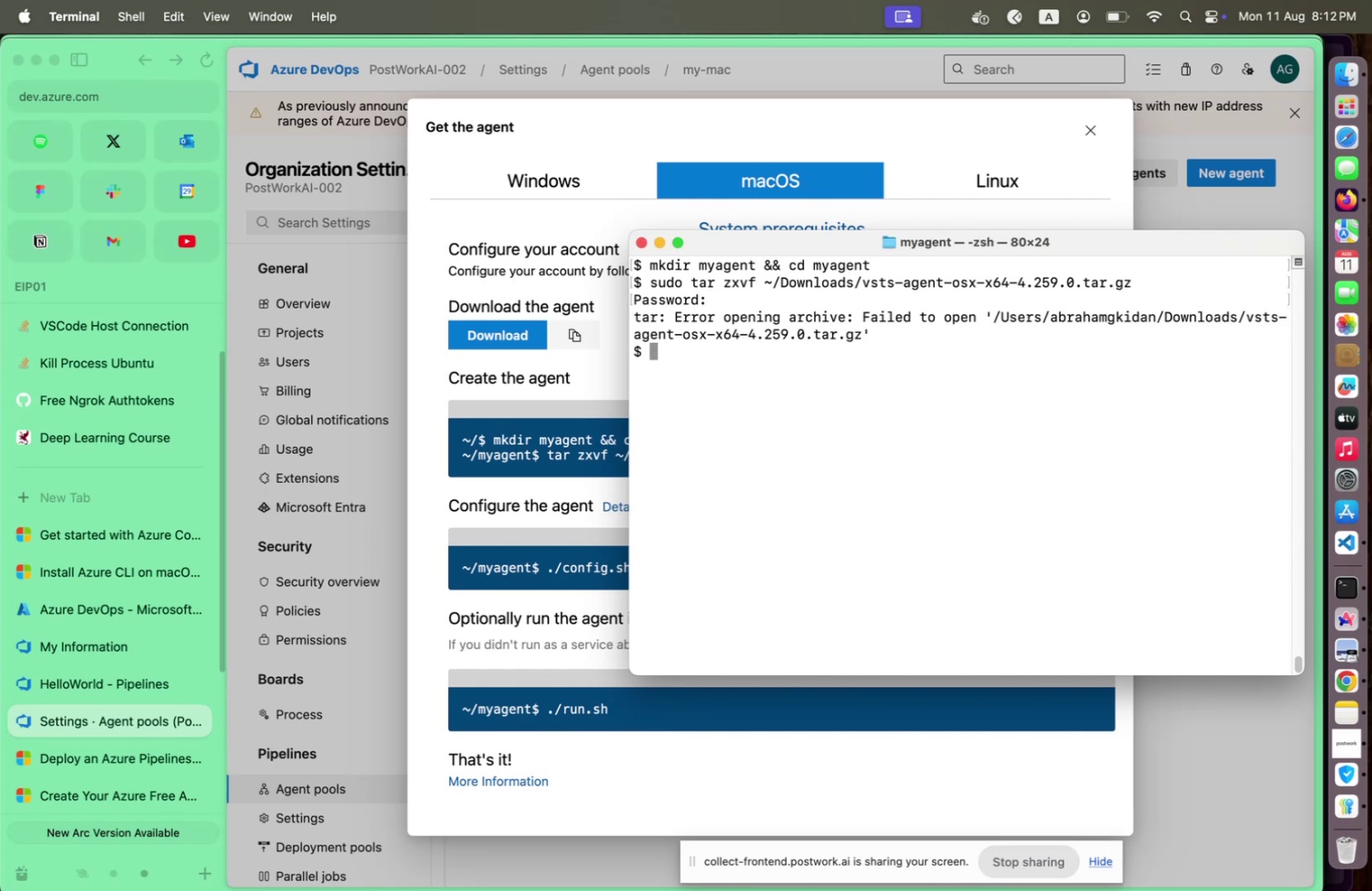 
wait(9.81)
 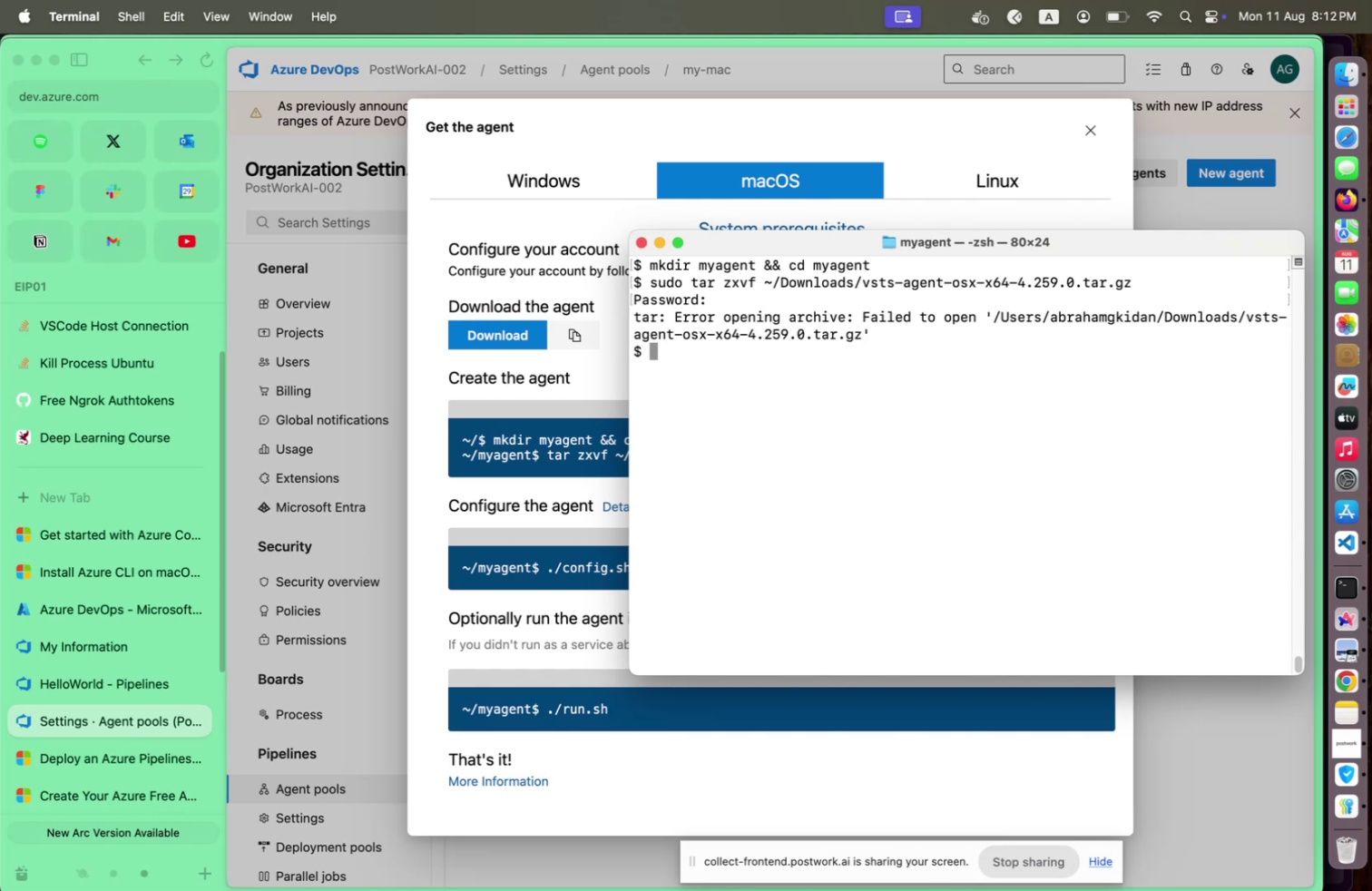 
left_click([6, 876])
 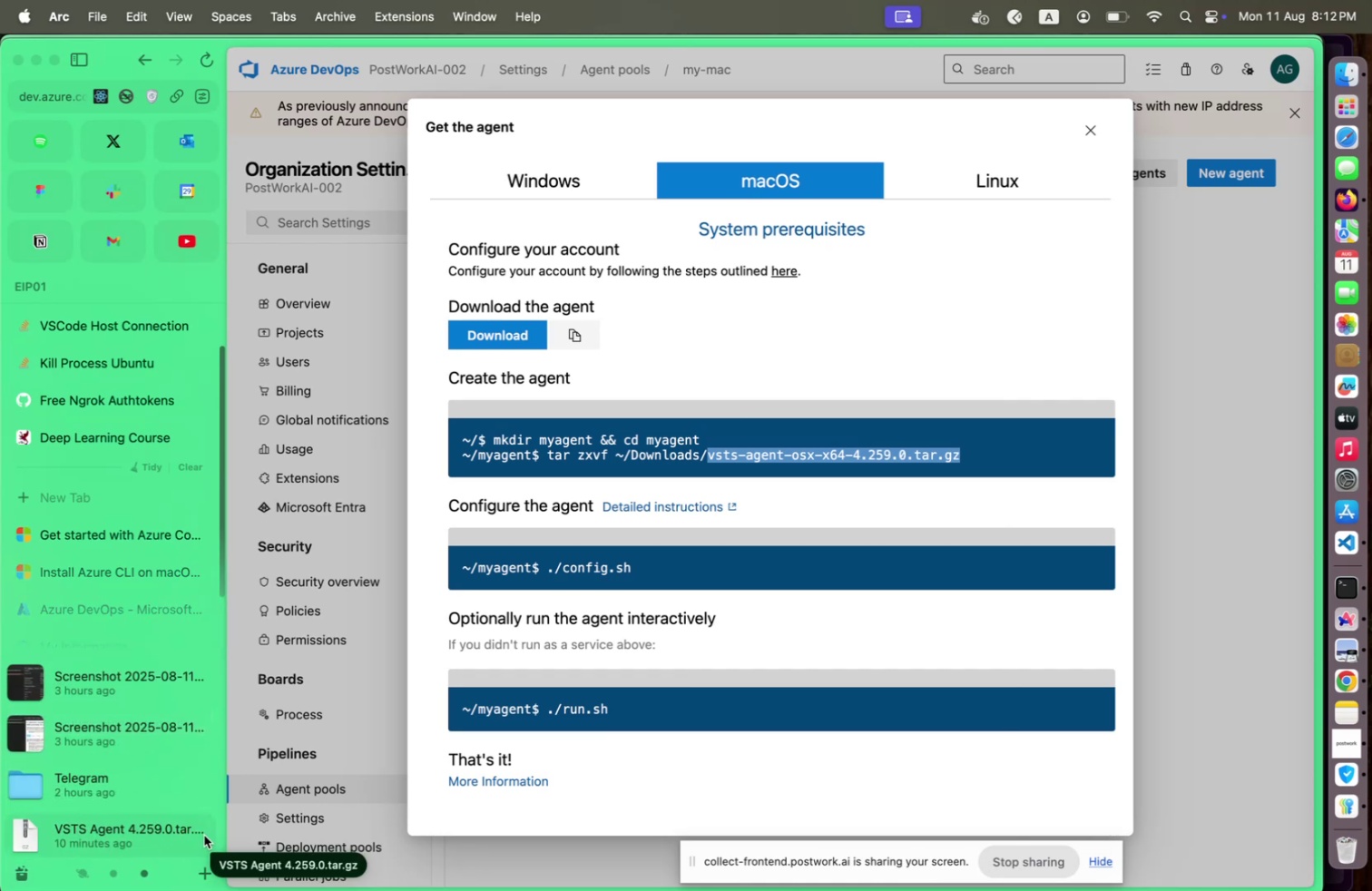 
right_click([116, 834])
 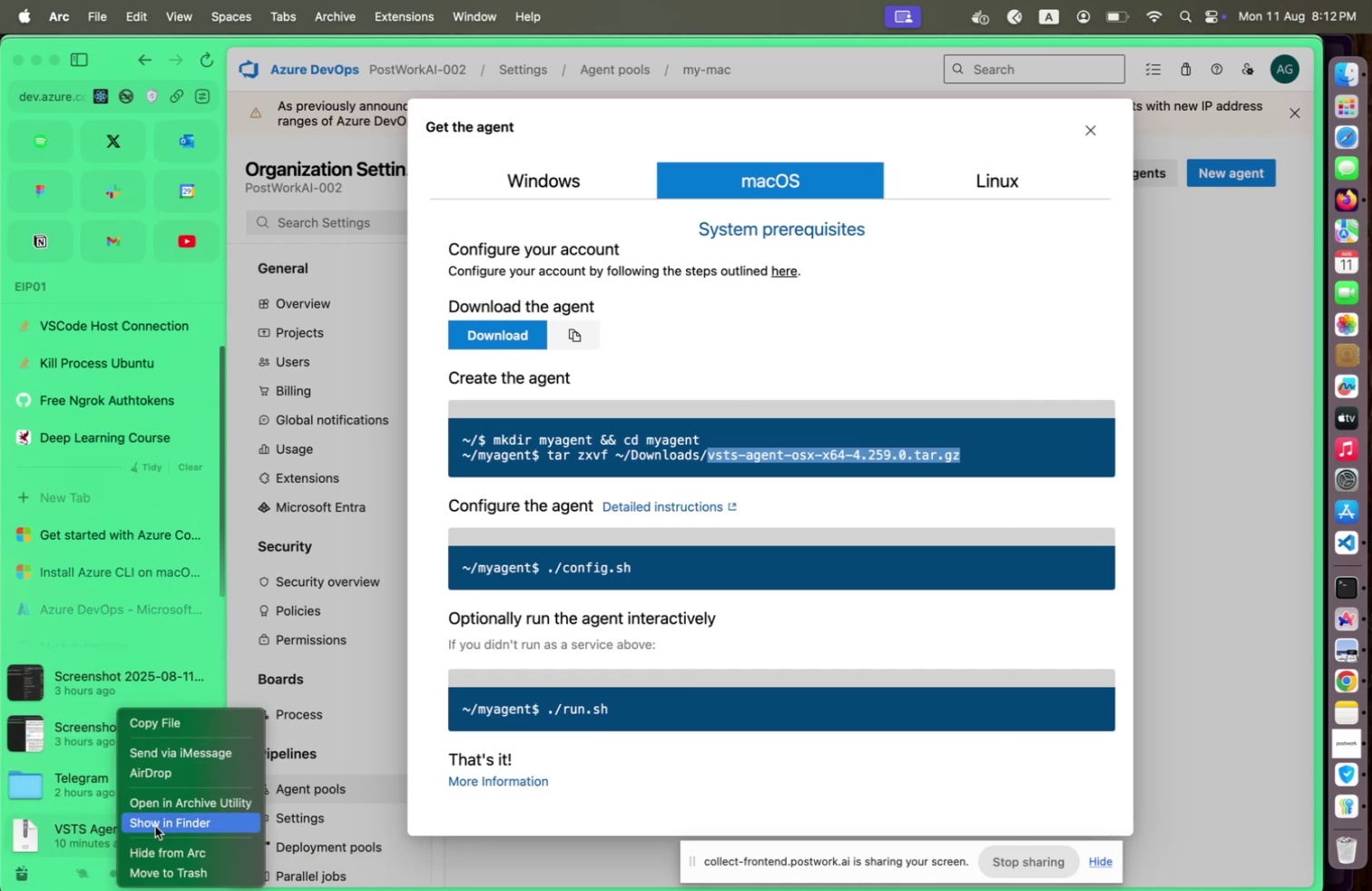 
left_click([164, 821])
 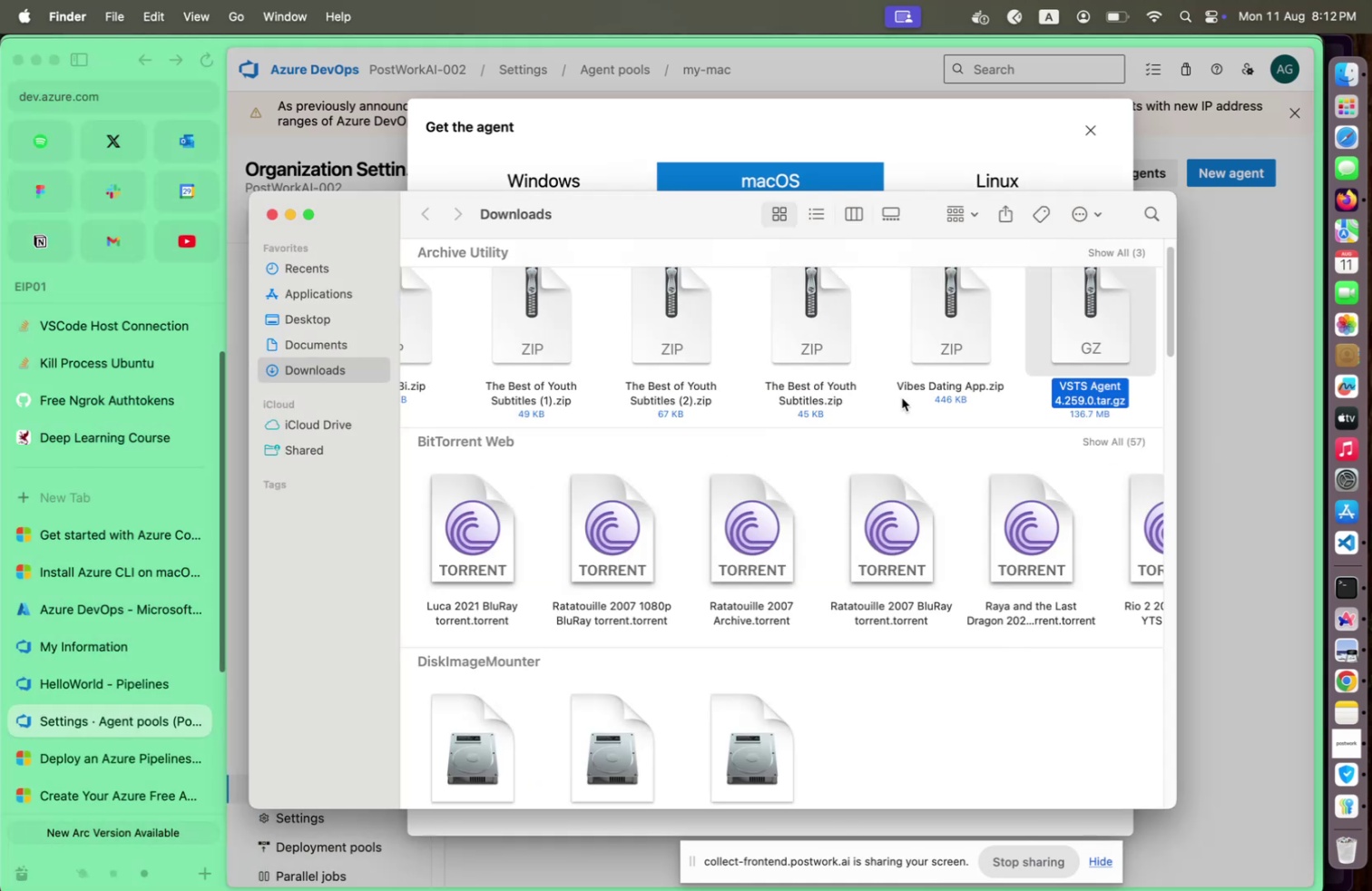 
key(Enter)
 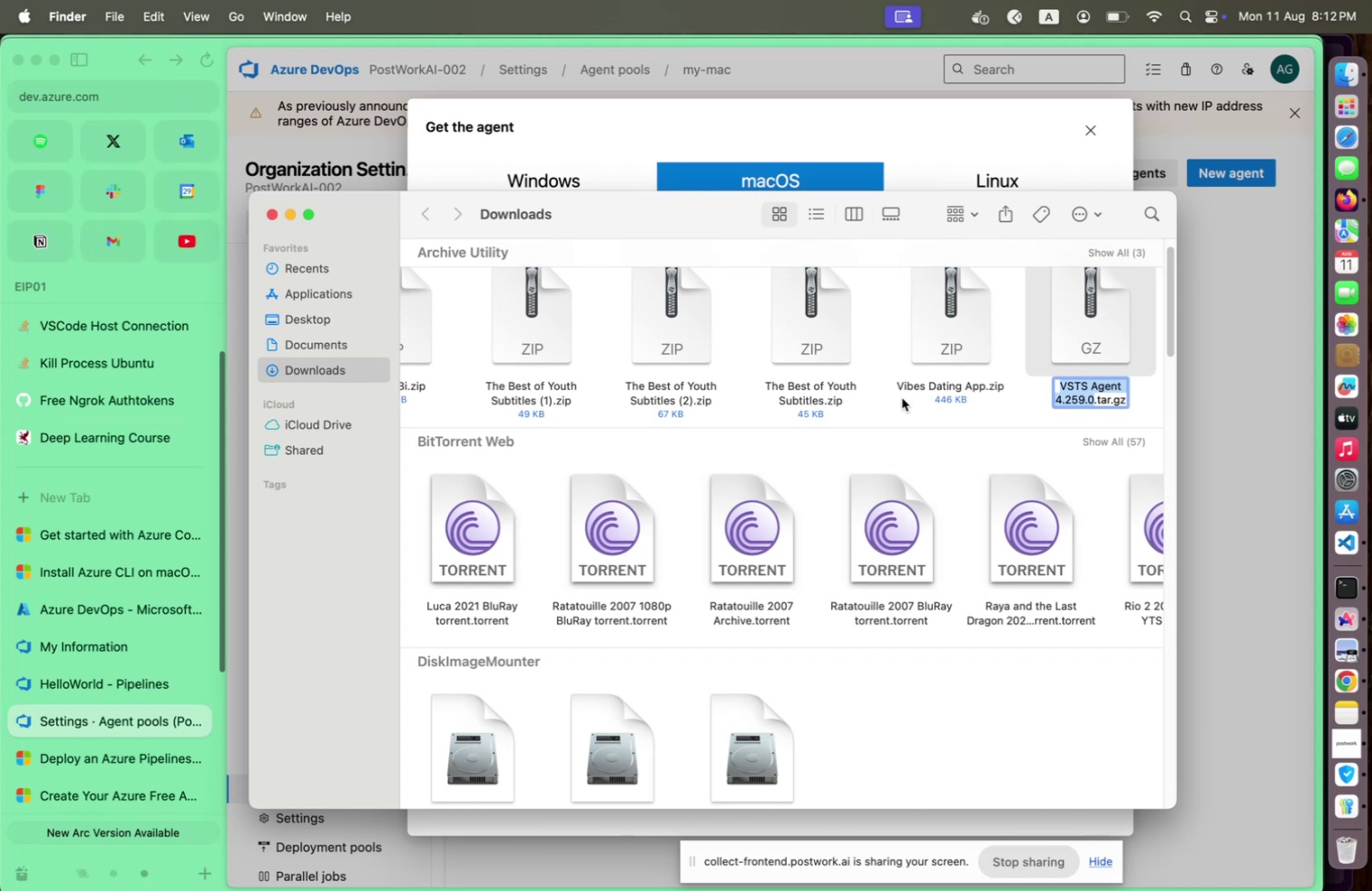 
key(ArrowLeft)
 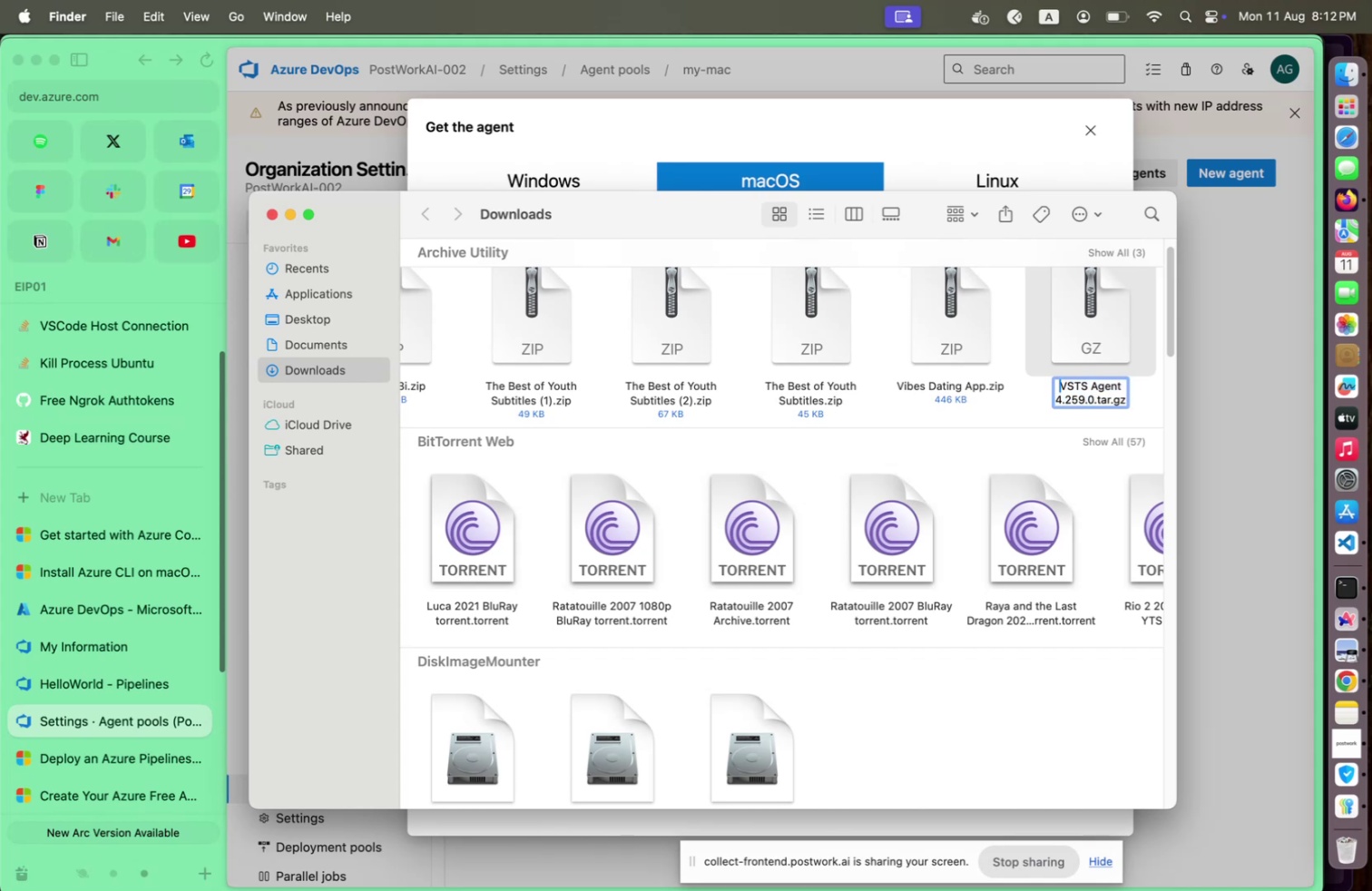 
key(Shift+ArrowRight)
 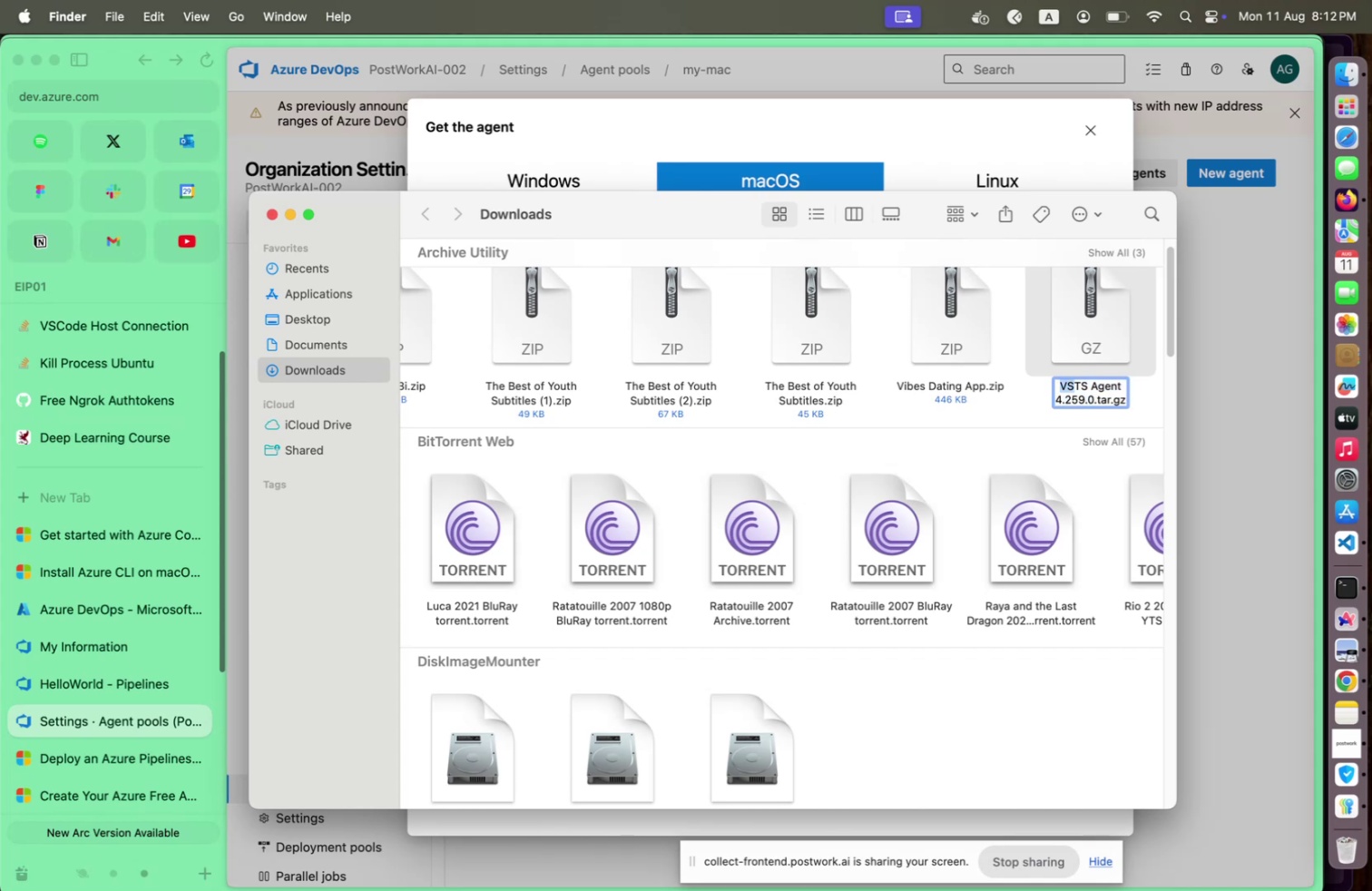 
key(Shift+ArrowRight)
 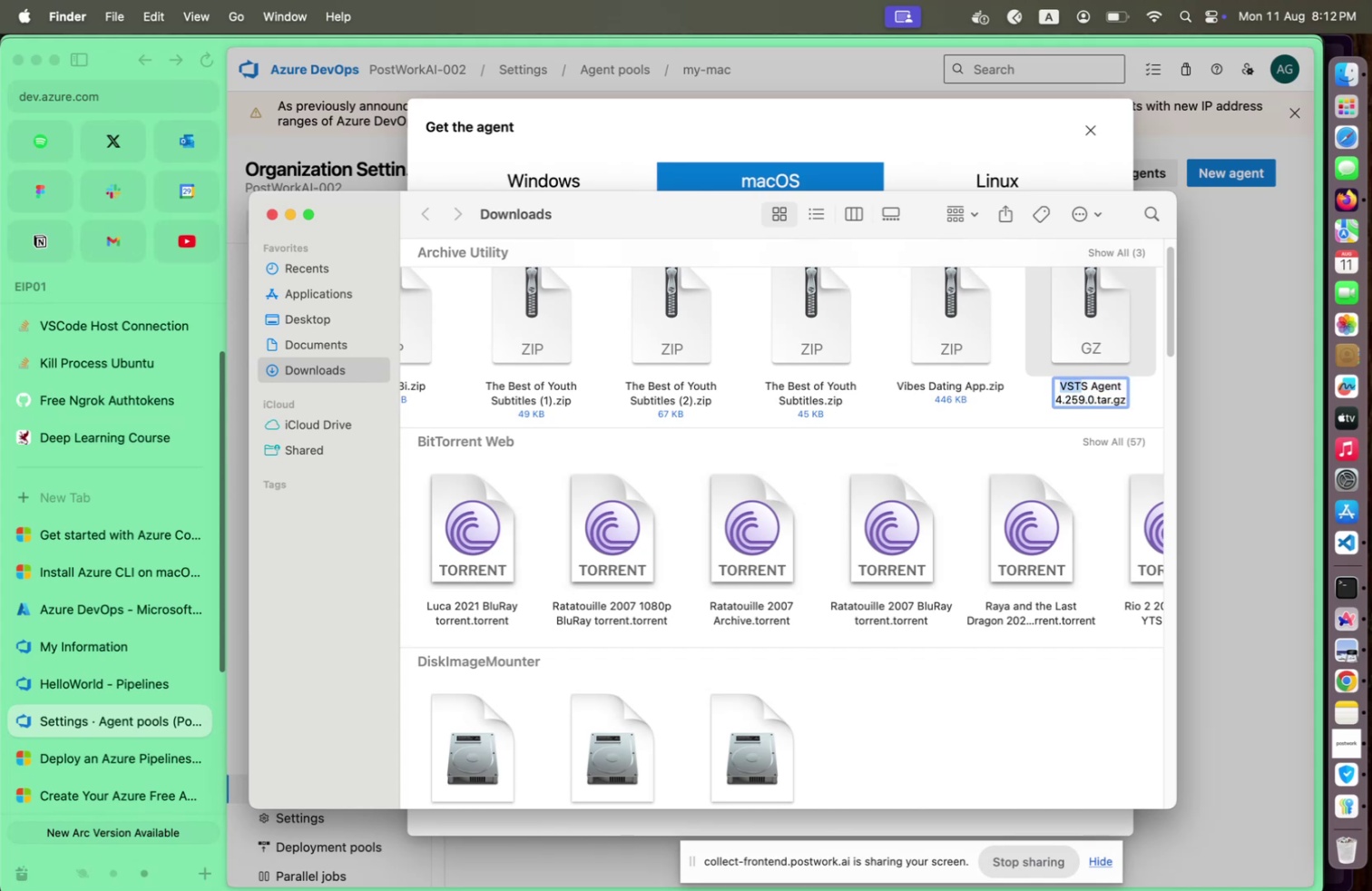 
key(Shift+ArrowRight)
 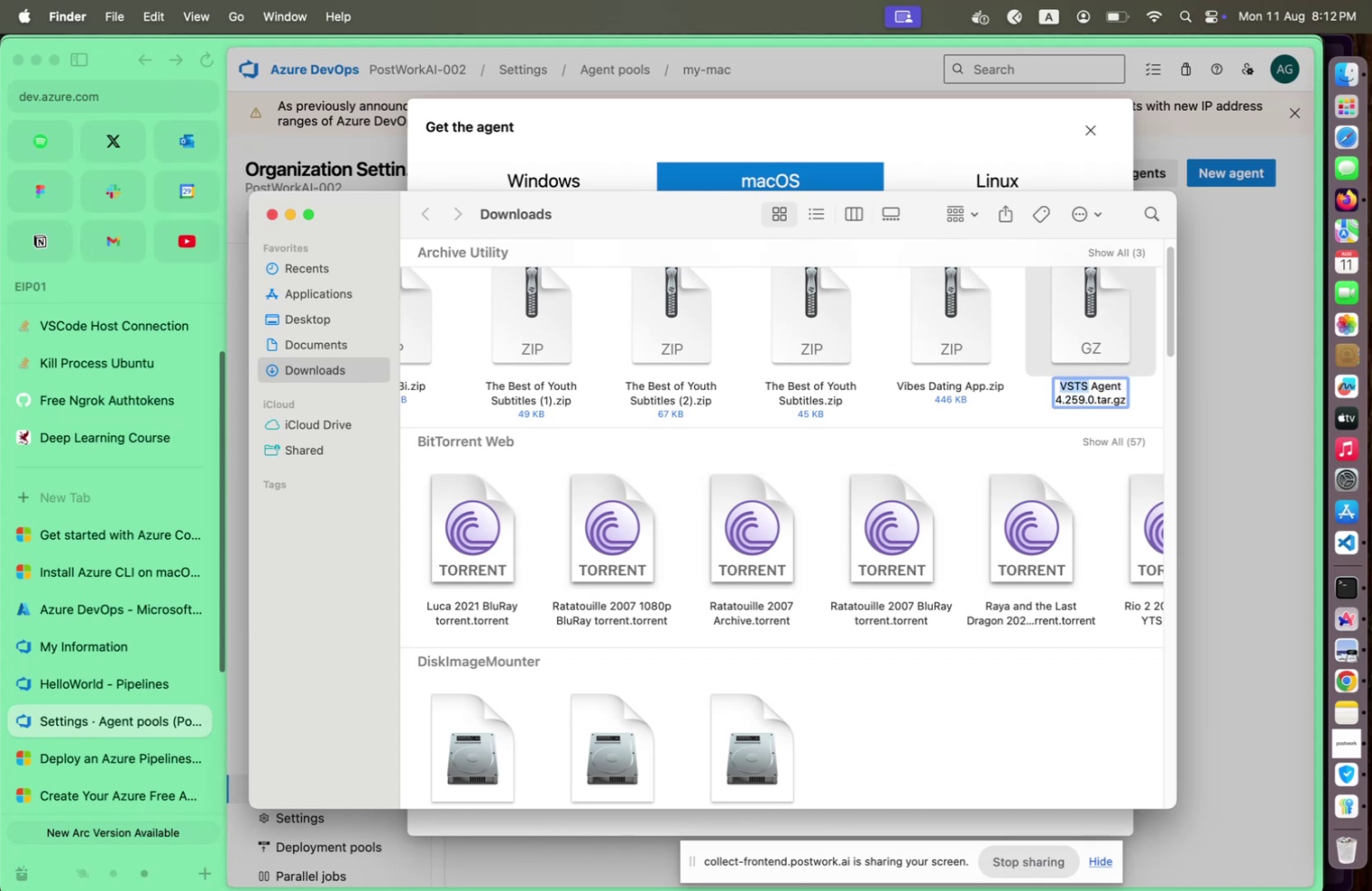 
key(Shift+ArrowRight)
 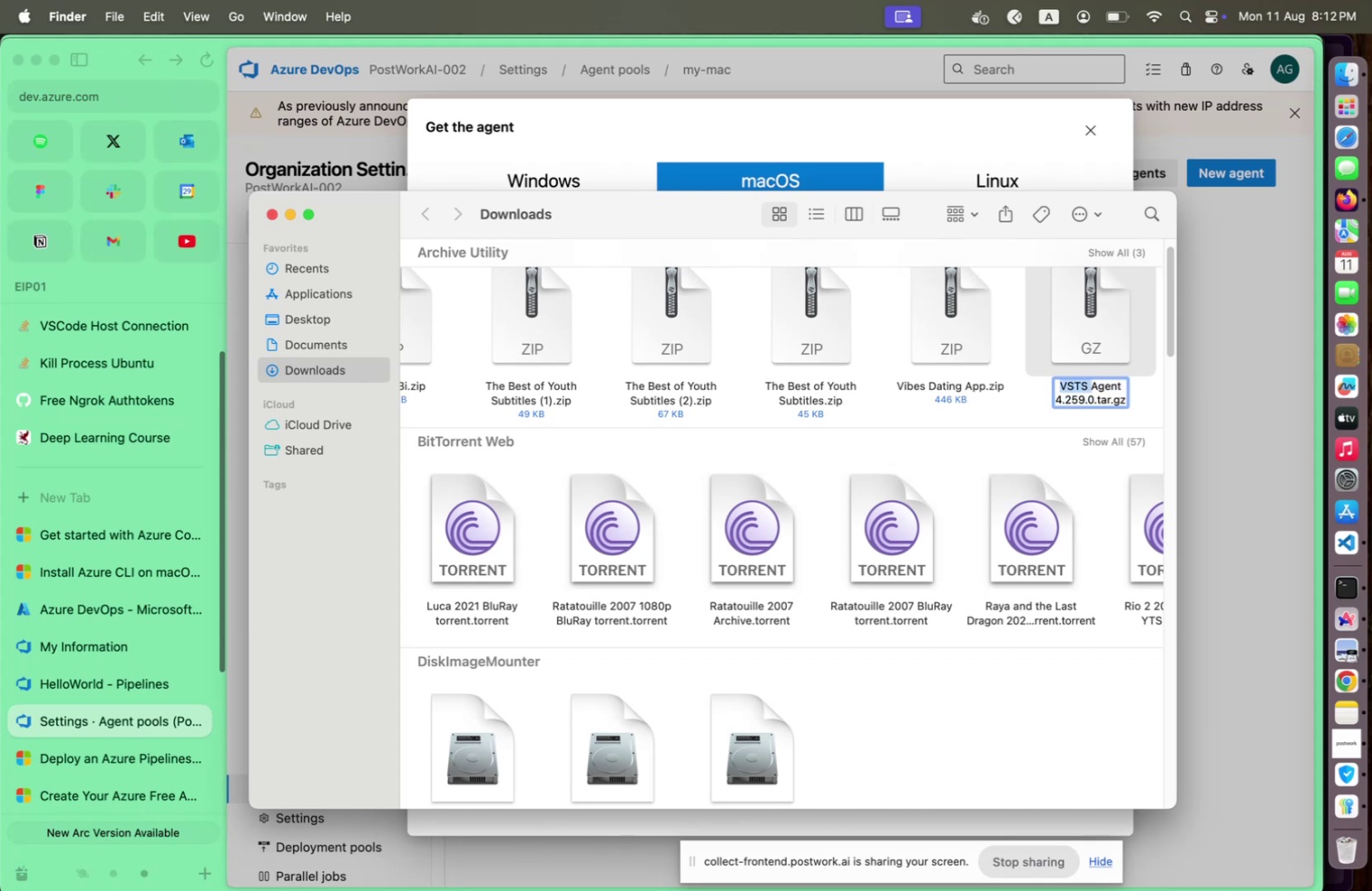 
key(Shift+ArrowRight)
 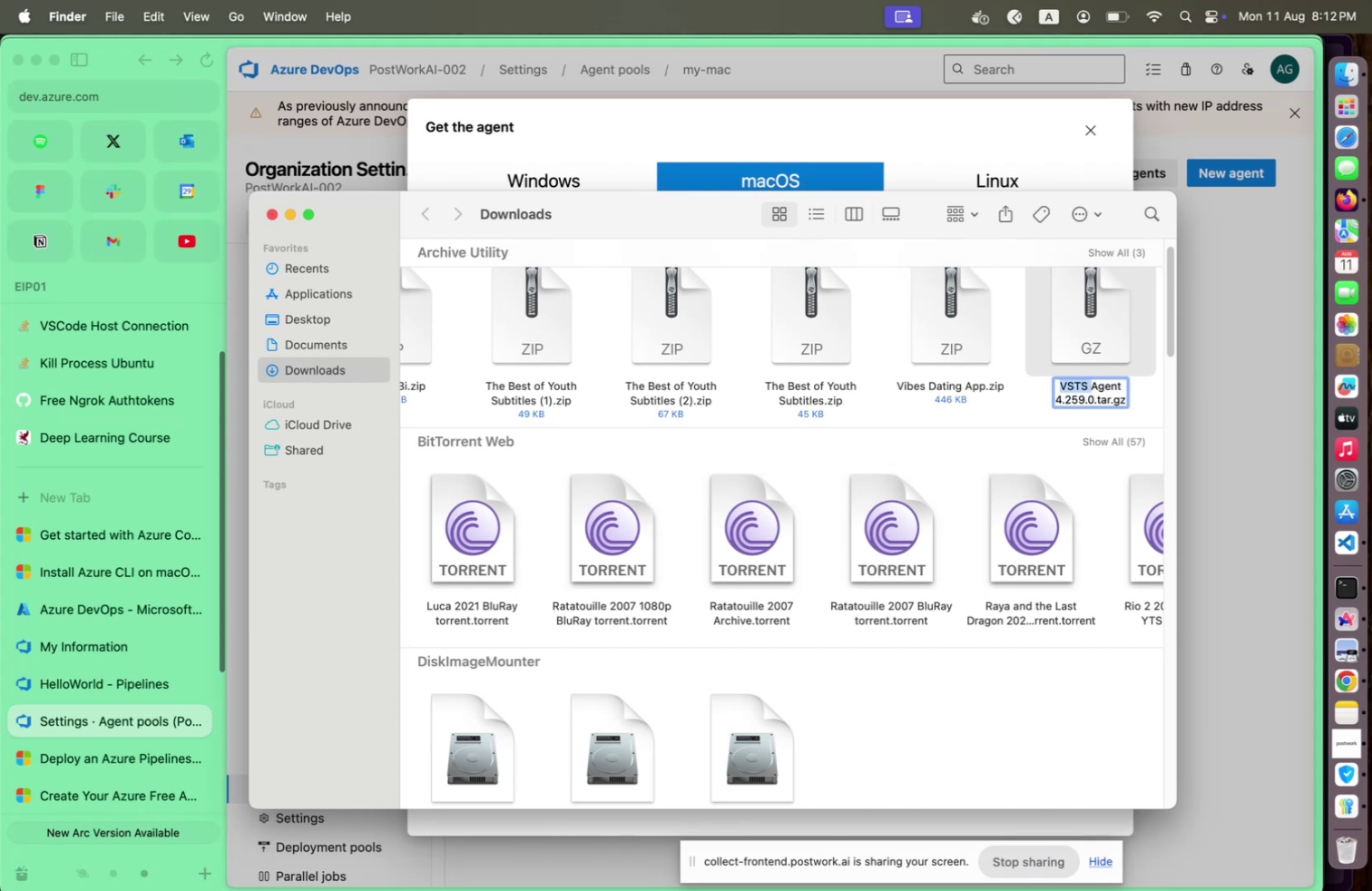 
type(vsts-)
 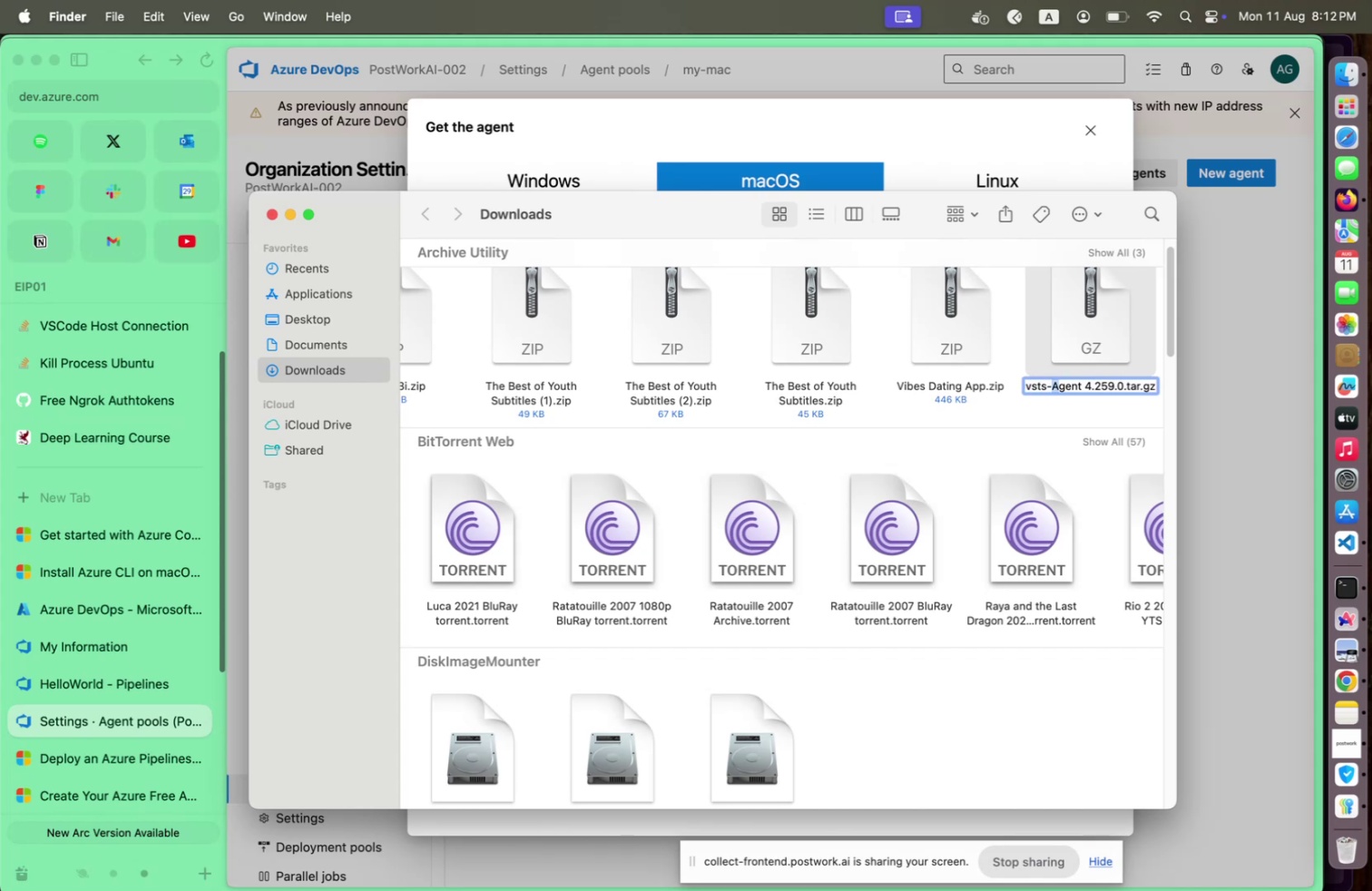 
key(Shift+ArrowRight)
 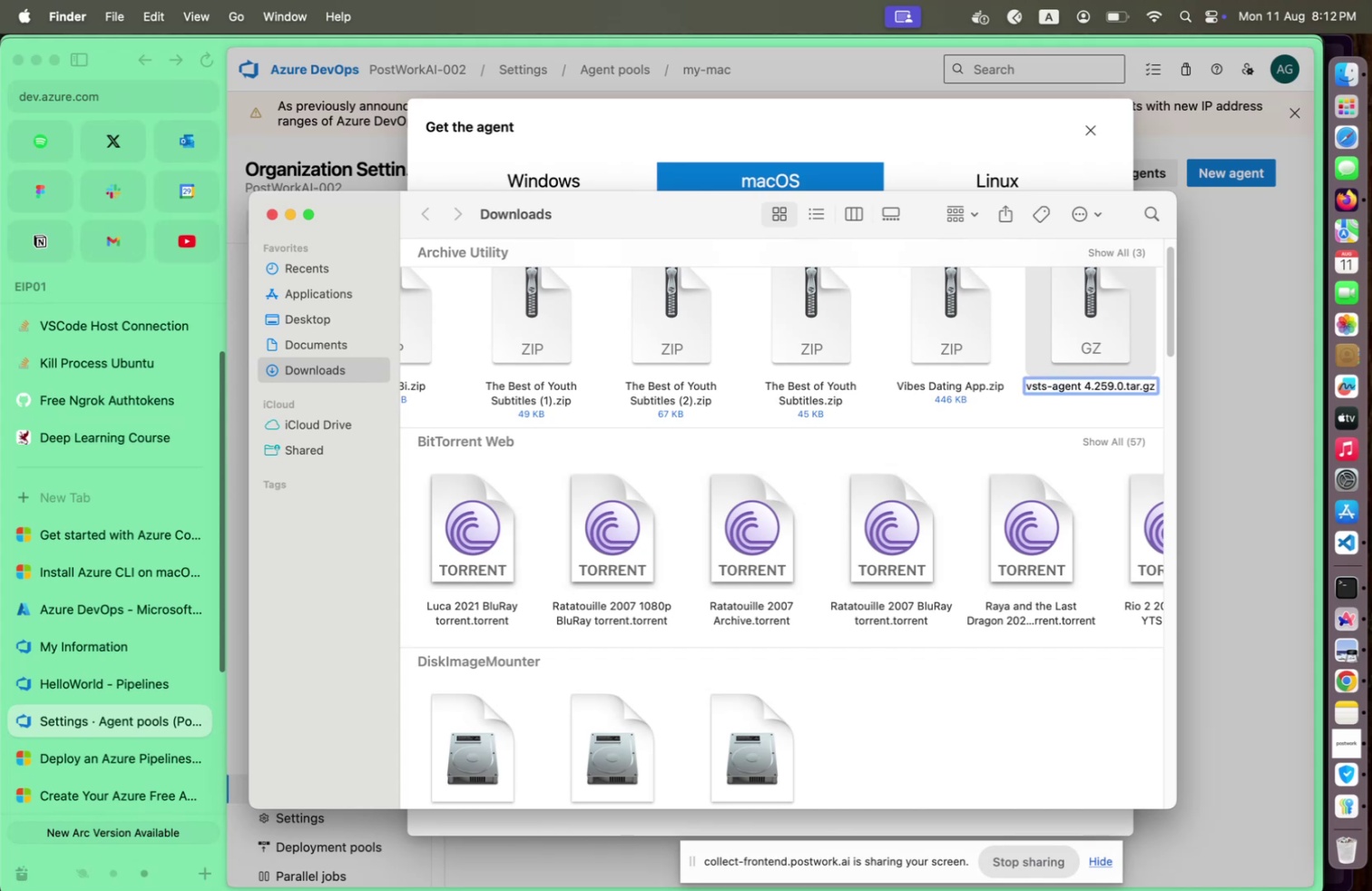 
key(A)
 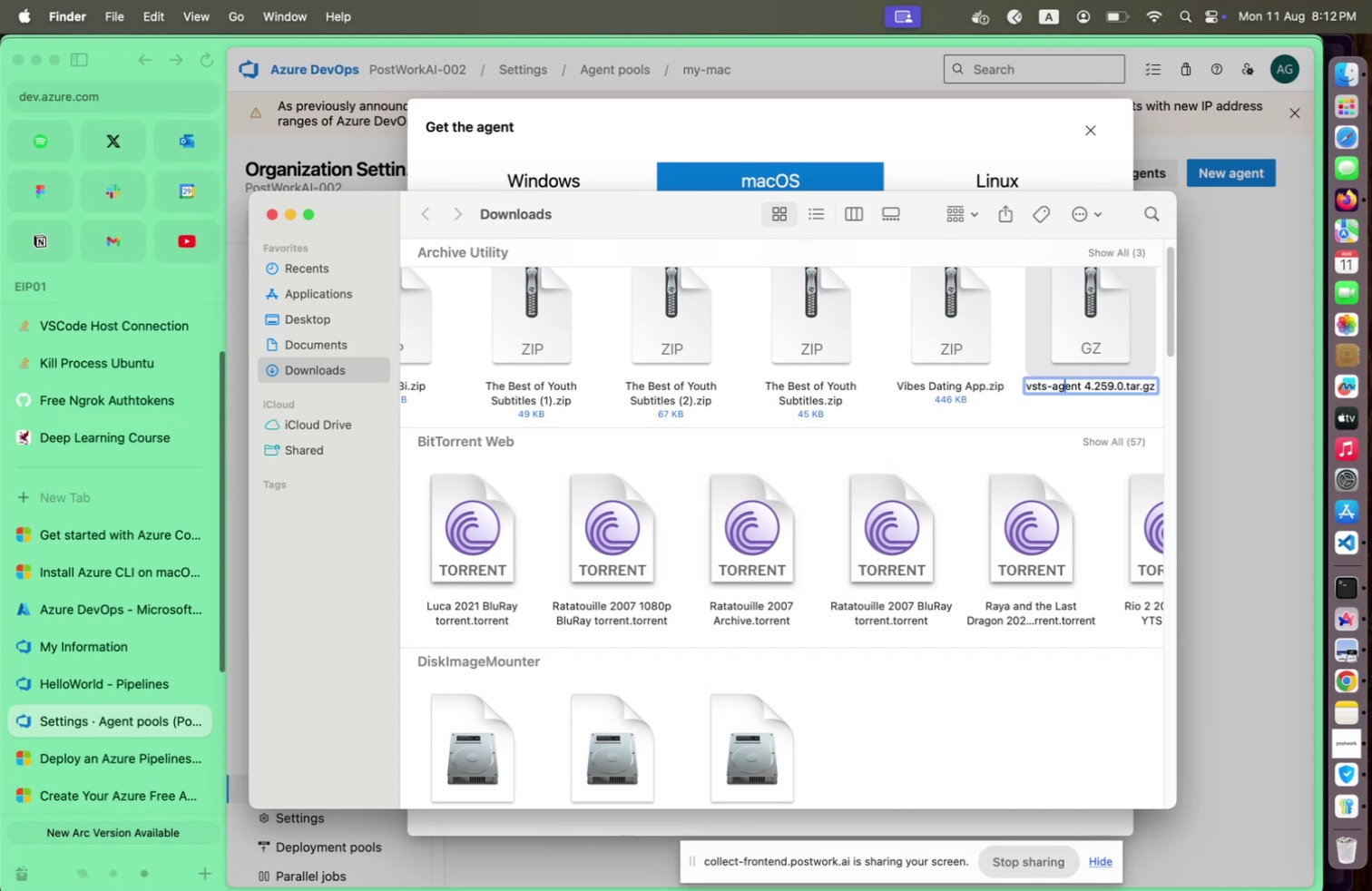 
key(ArrowRight)
 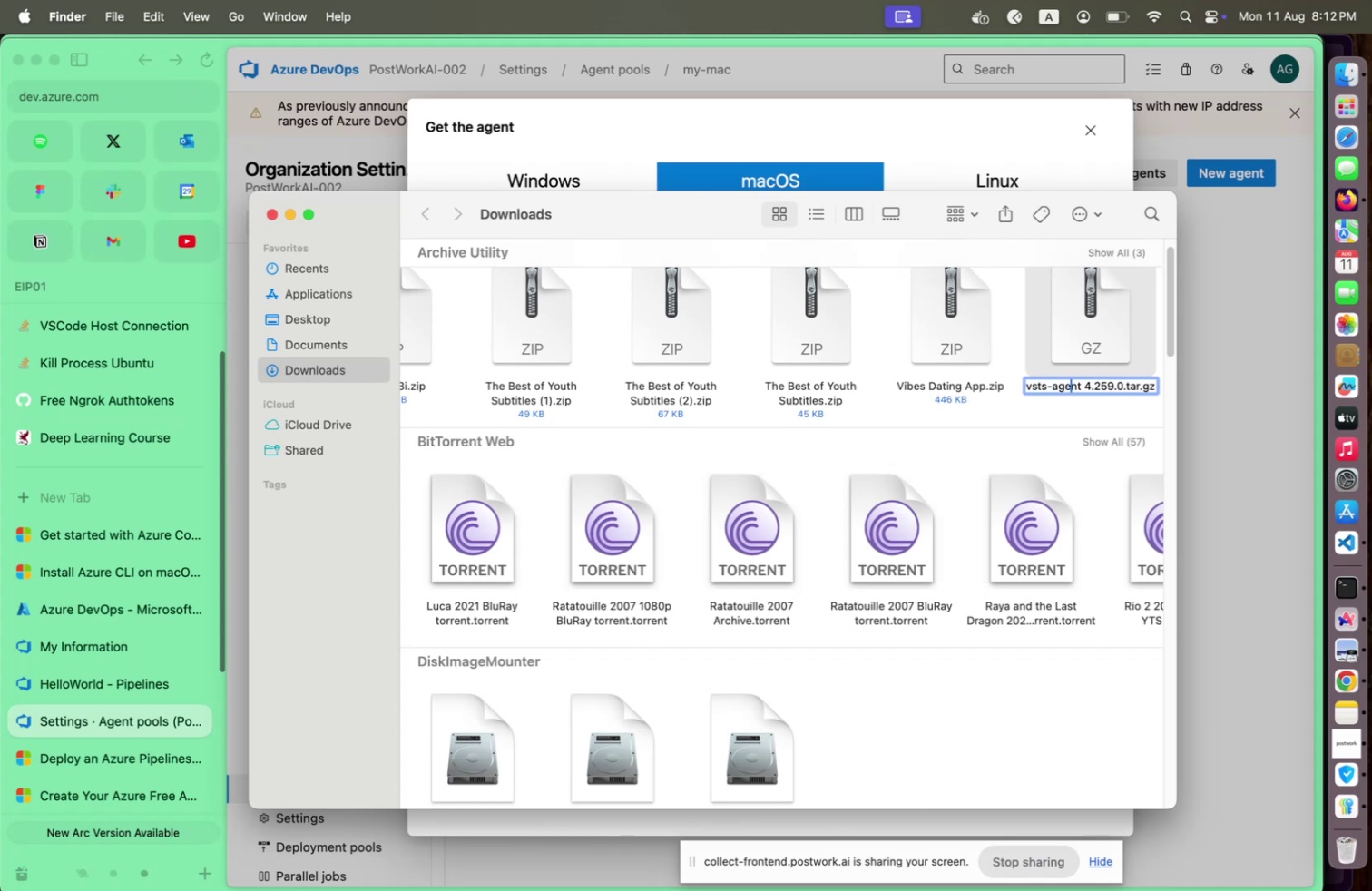 
key(ArrowRight)
 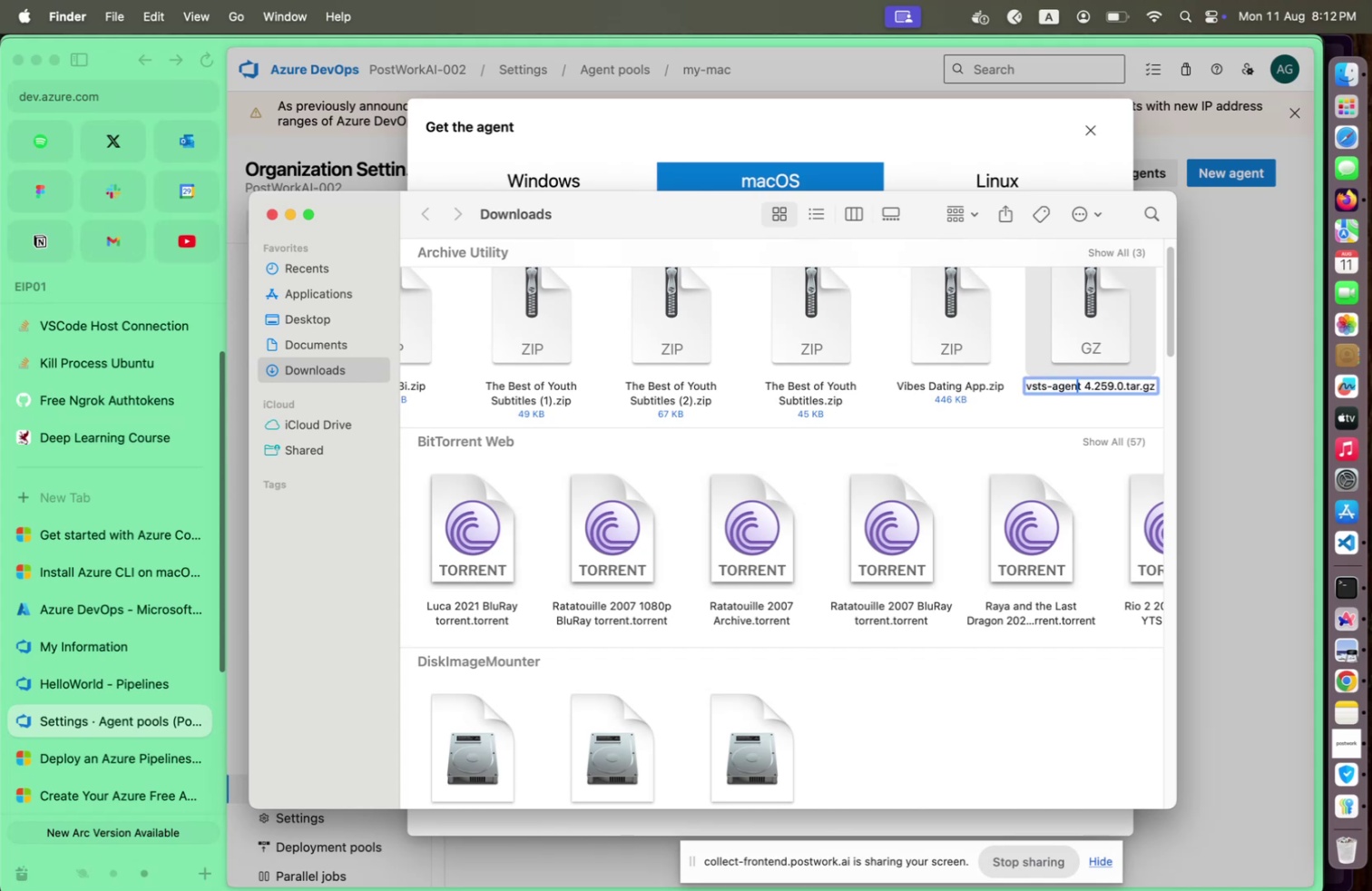 
key(ArrowRight)
 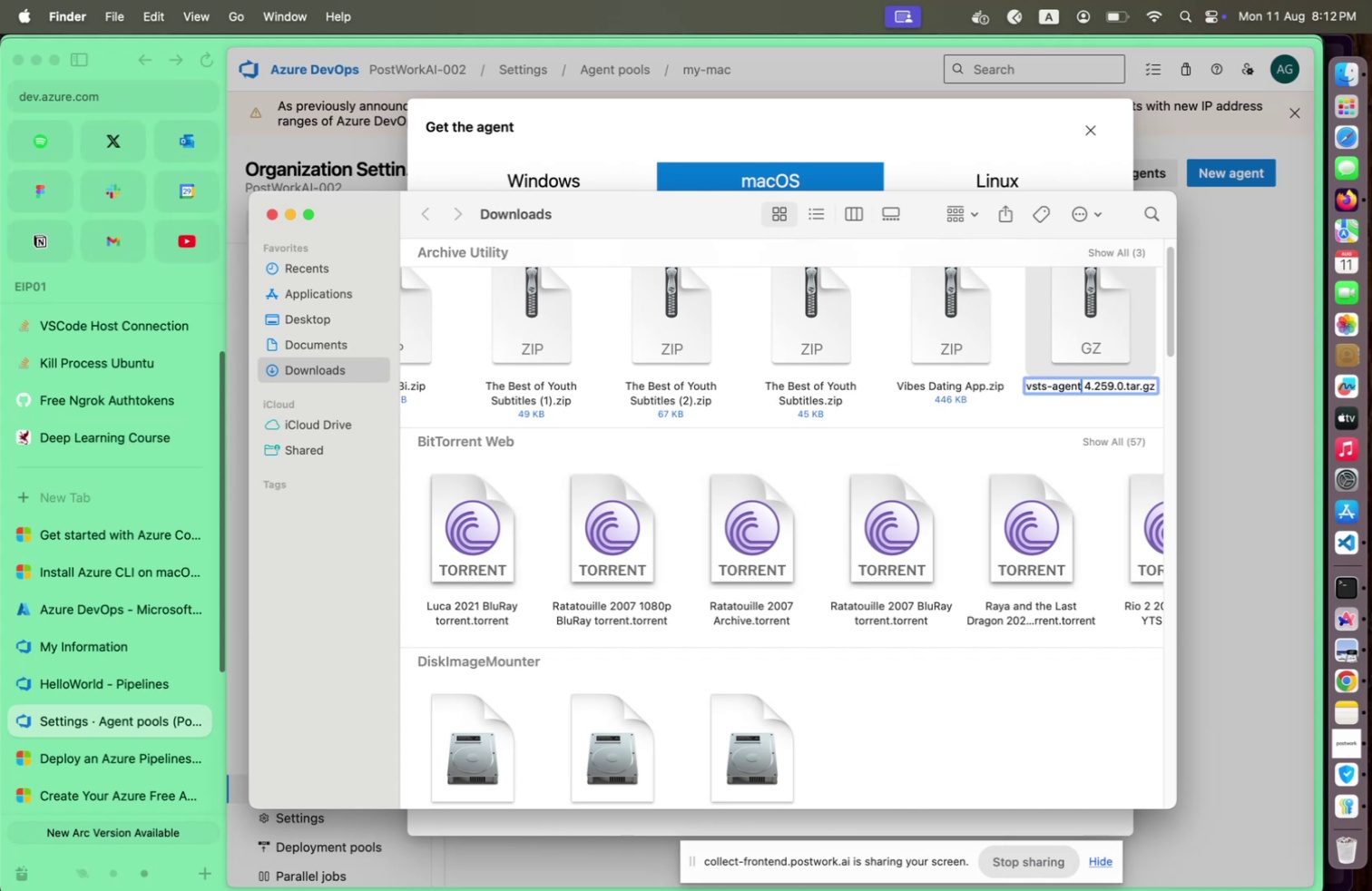 
key(ArrowRight)
 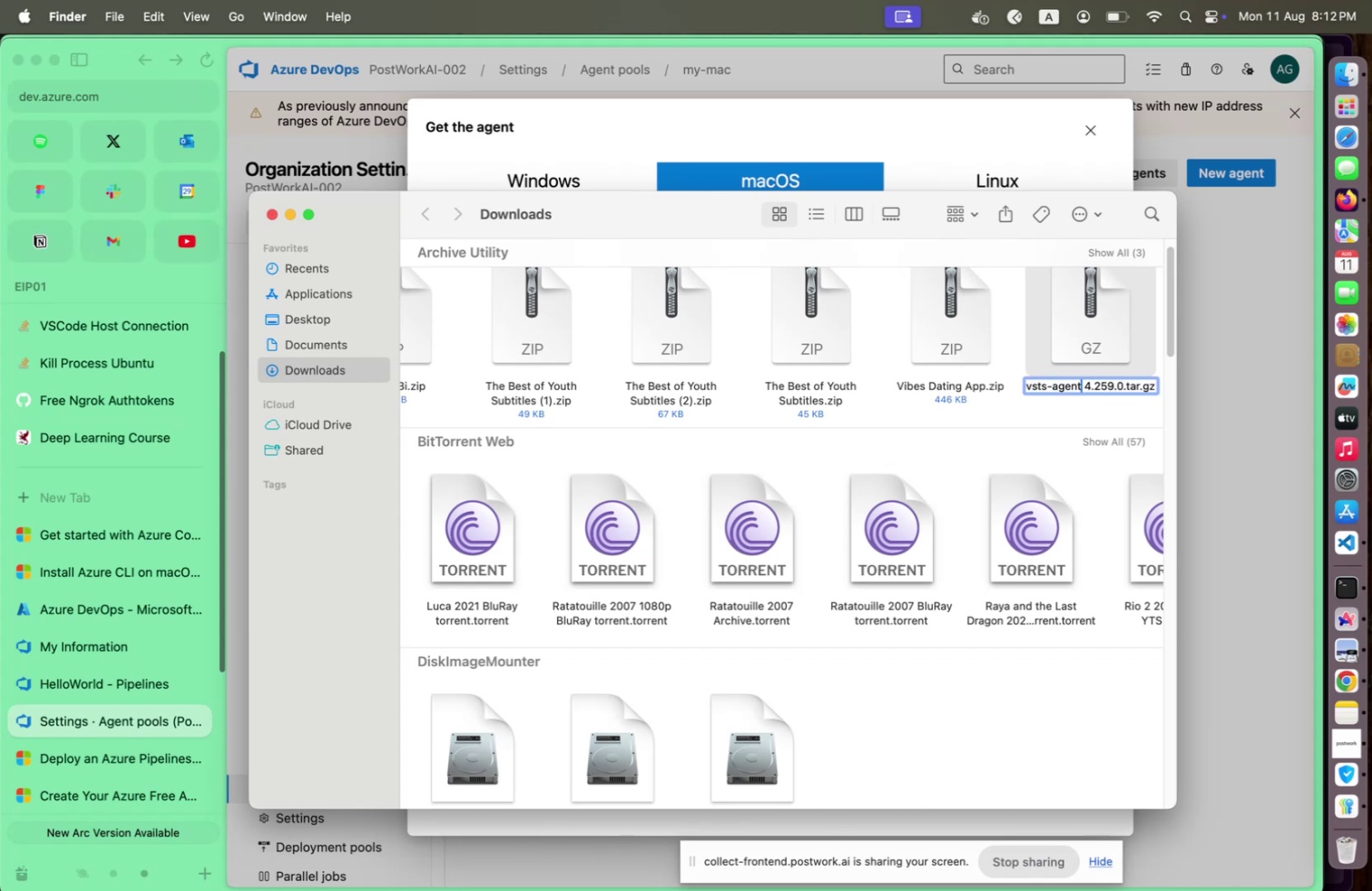 
key(Shift+ArrowRight)
 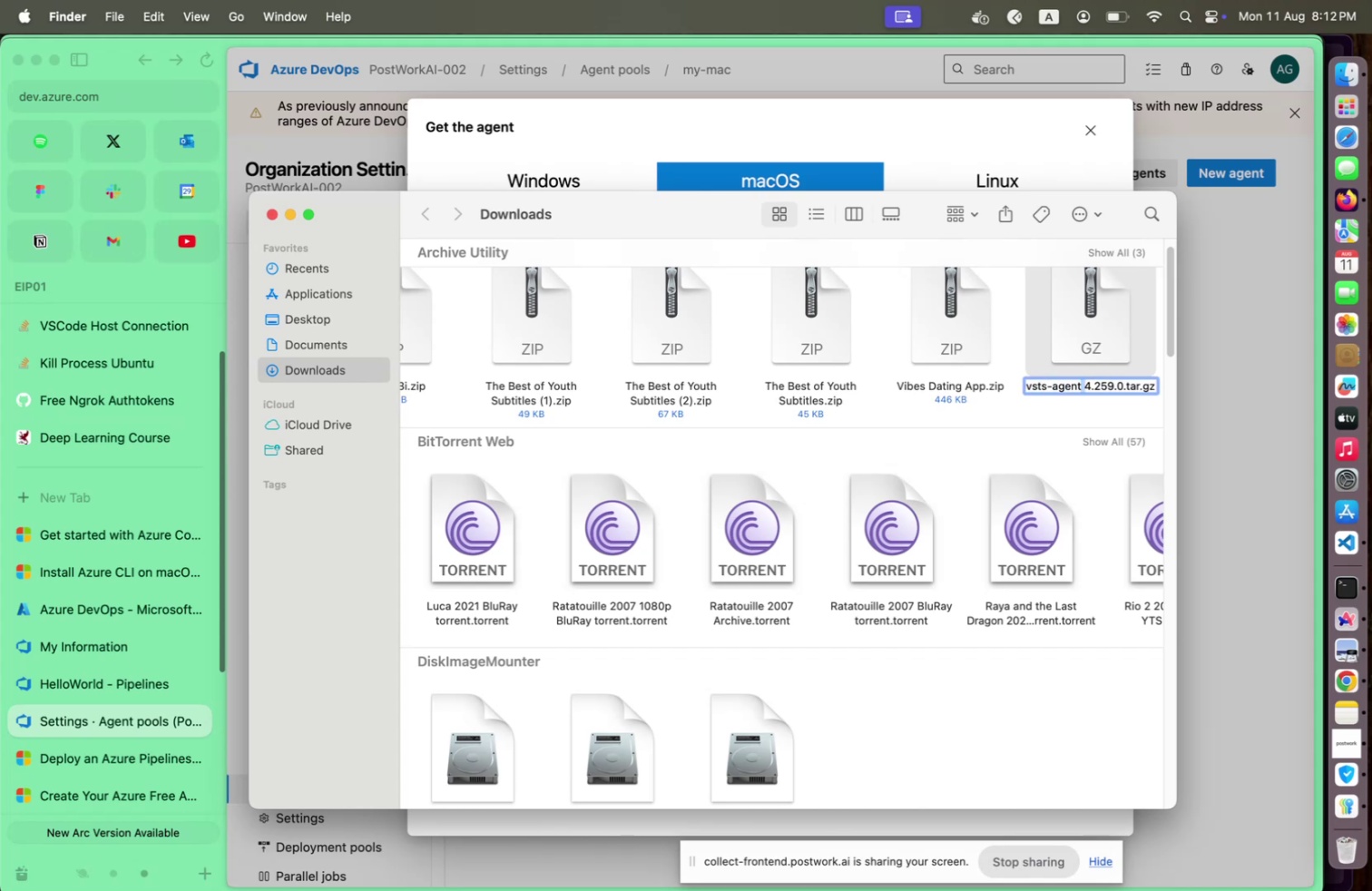 
key(Minus)
 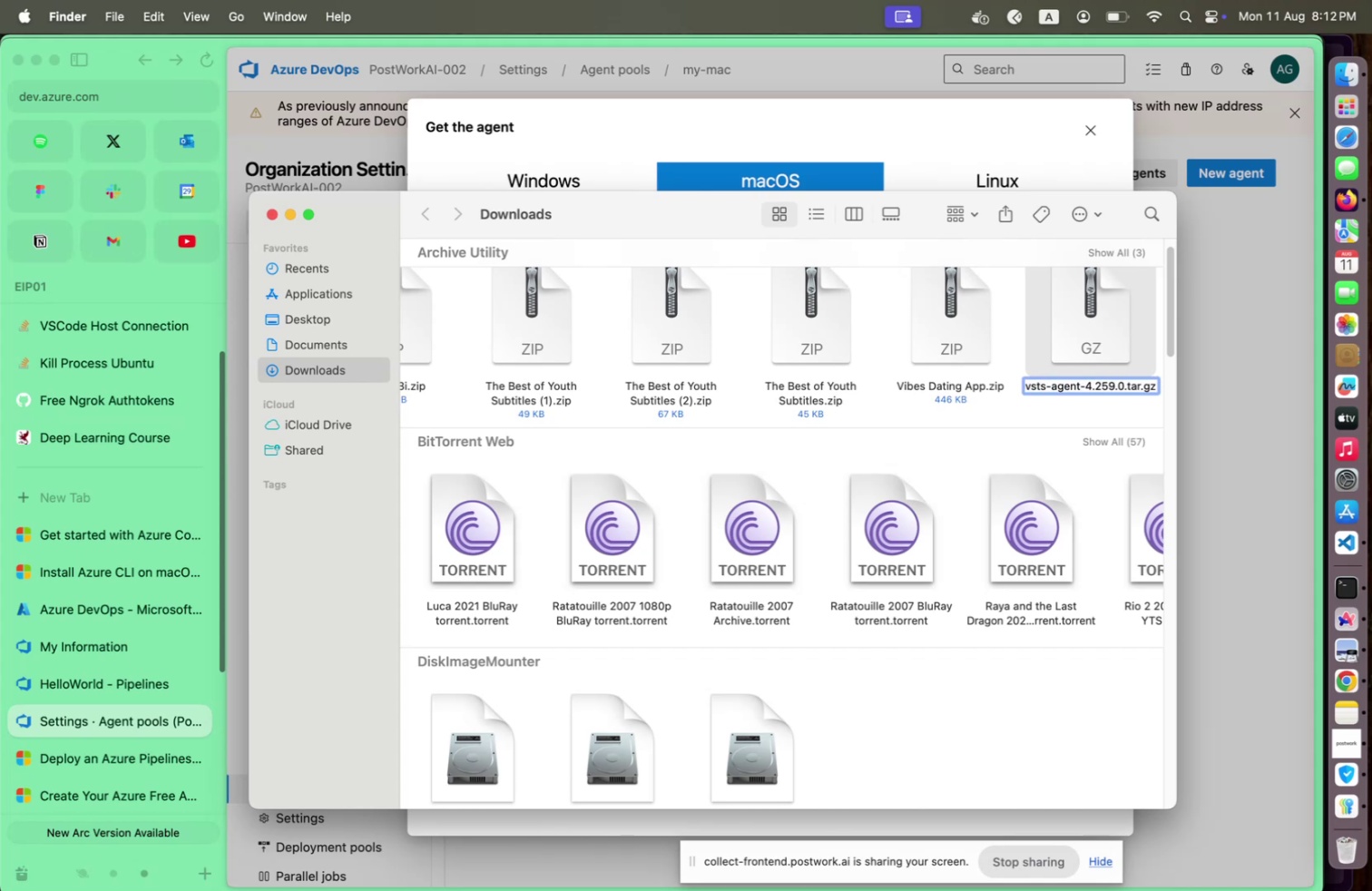 
key(Enter)
 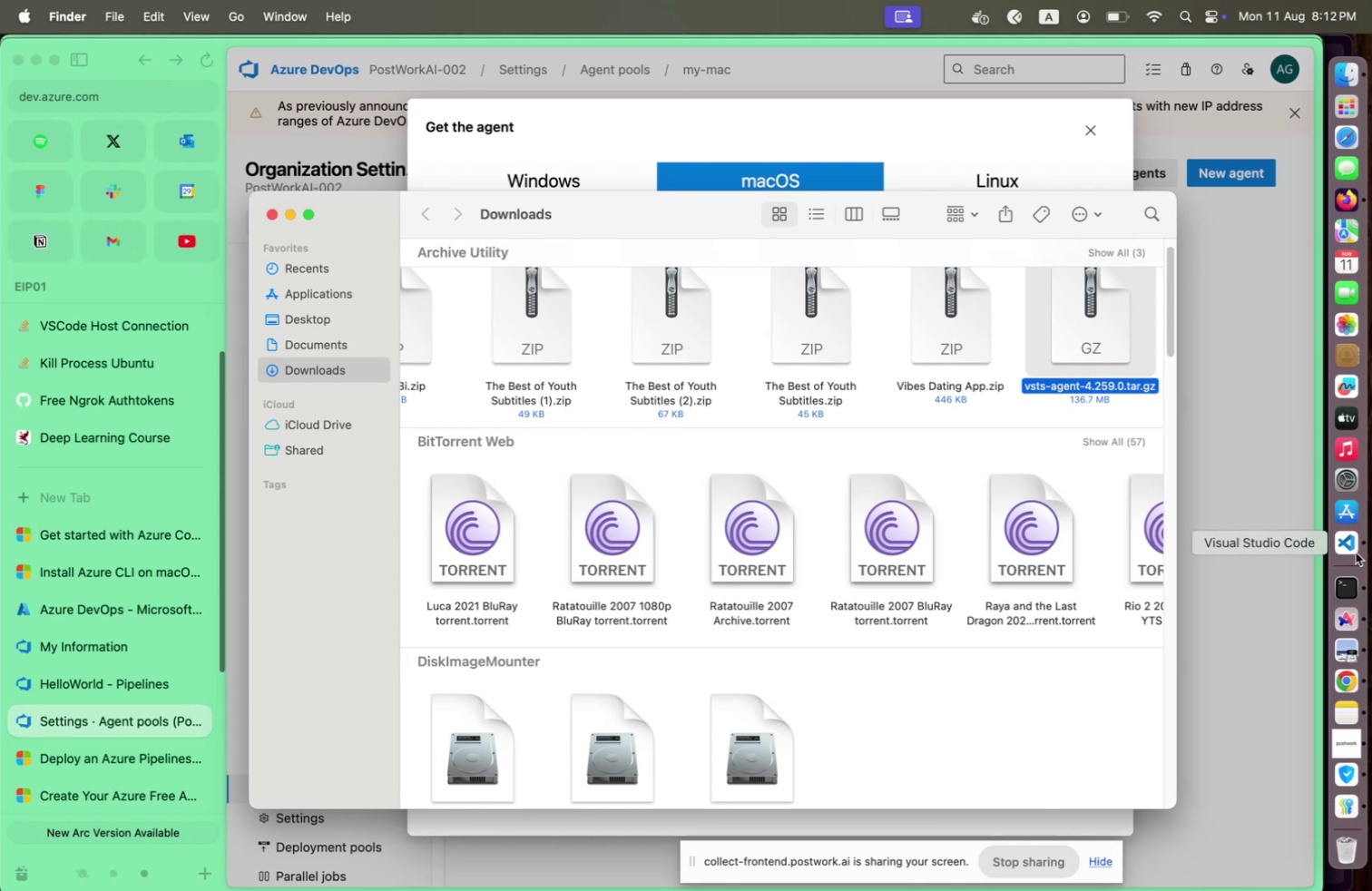 
left_click([1353, 581])
 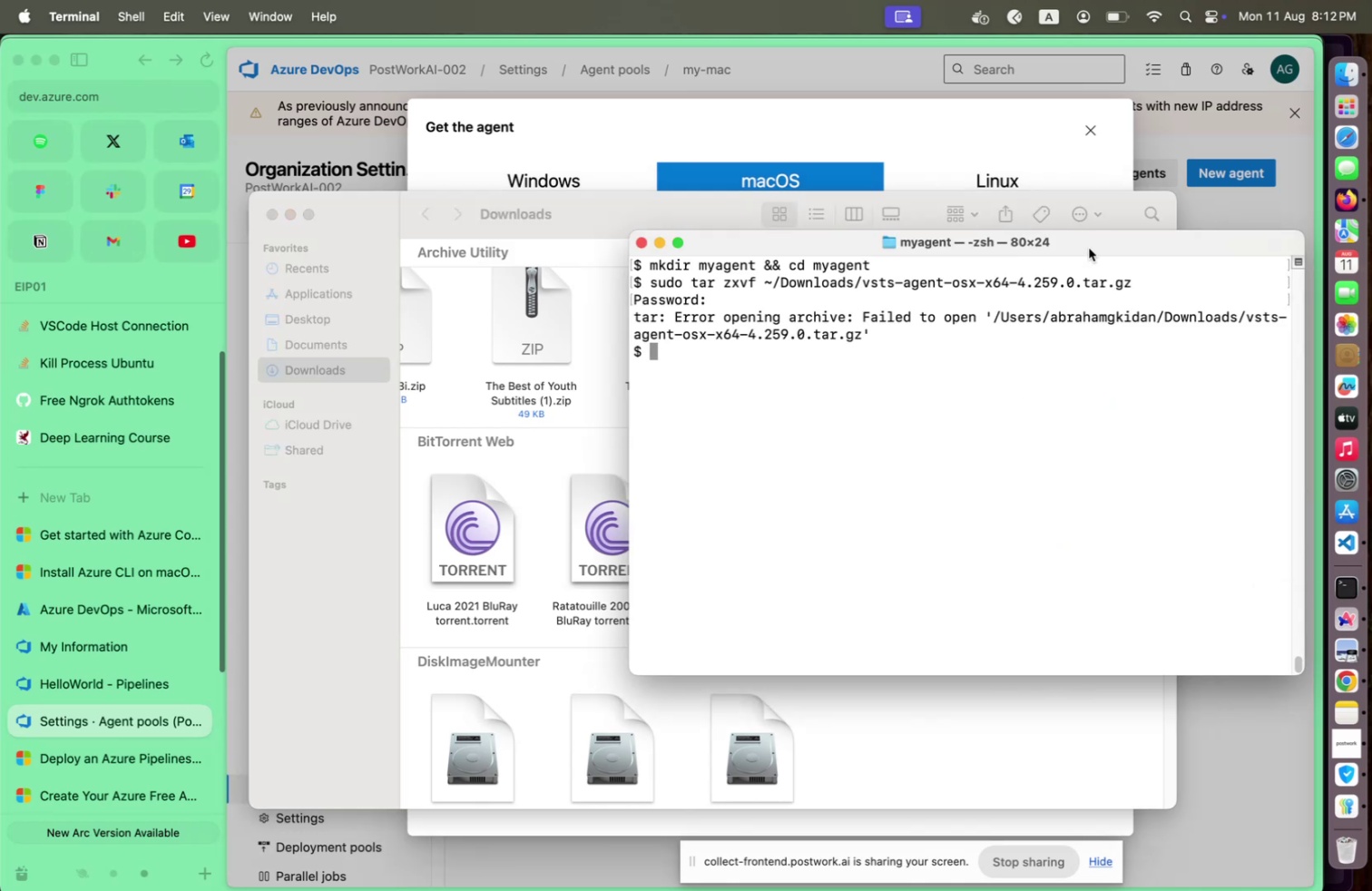 
left_click_drag(start_coordinate=[1090, 246], to_coordinate=[738, 462])
 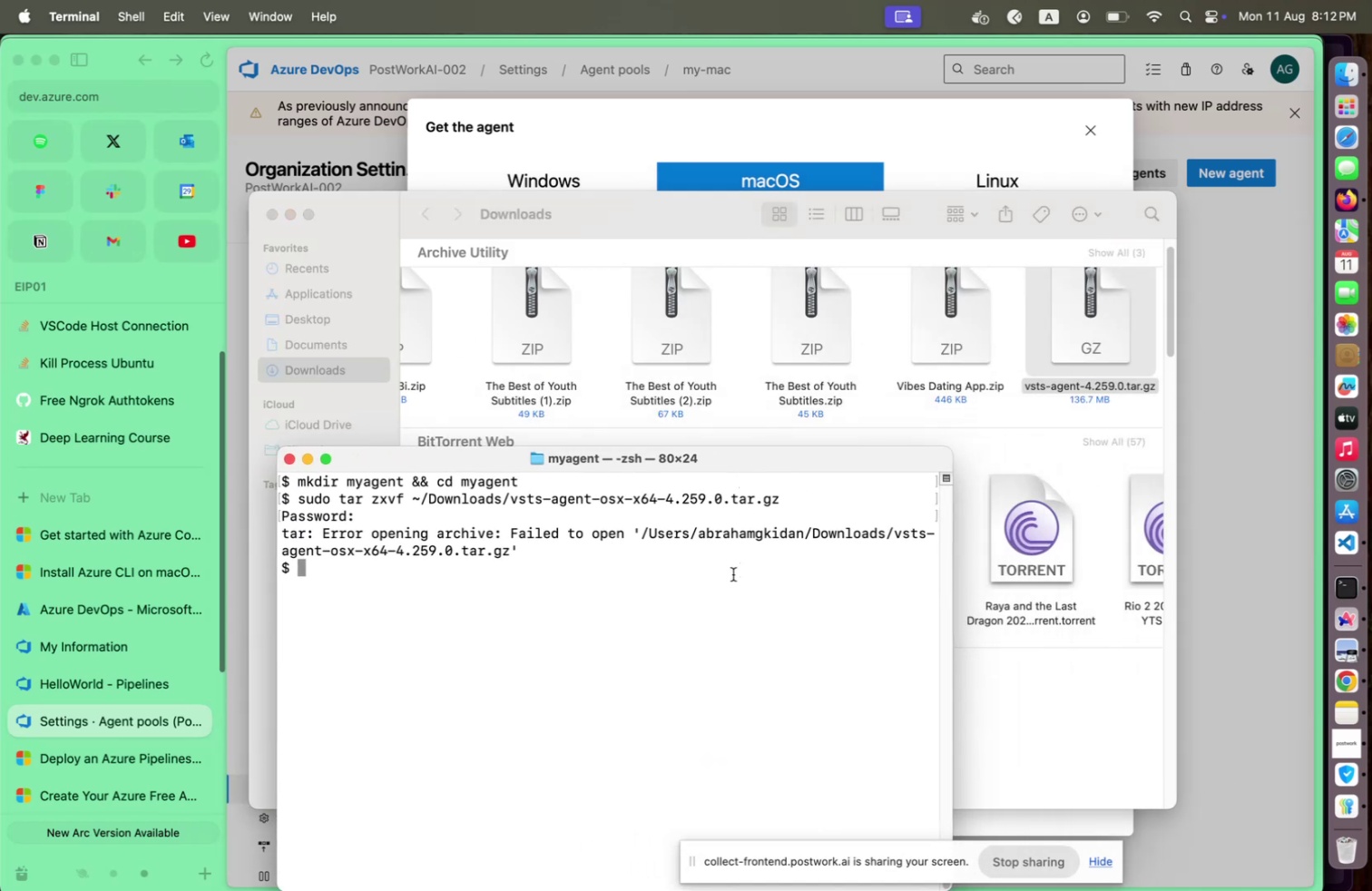 
left_click([733, 573])
 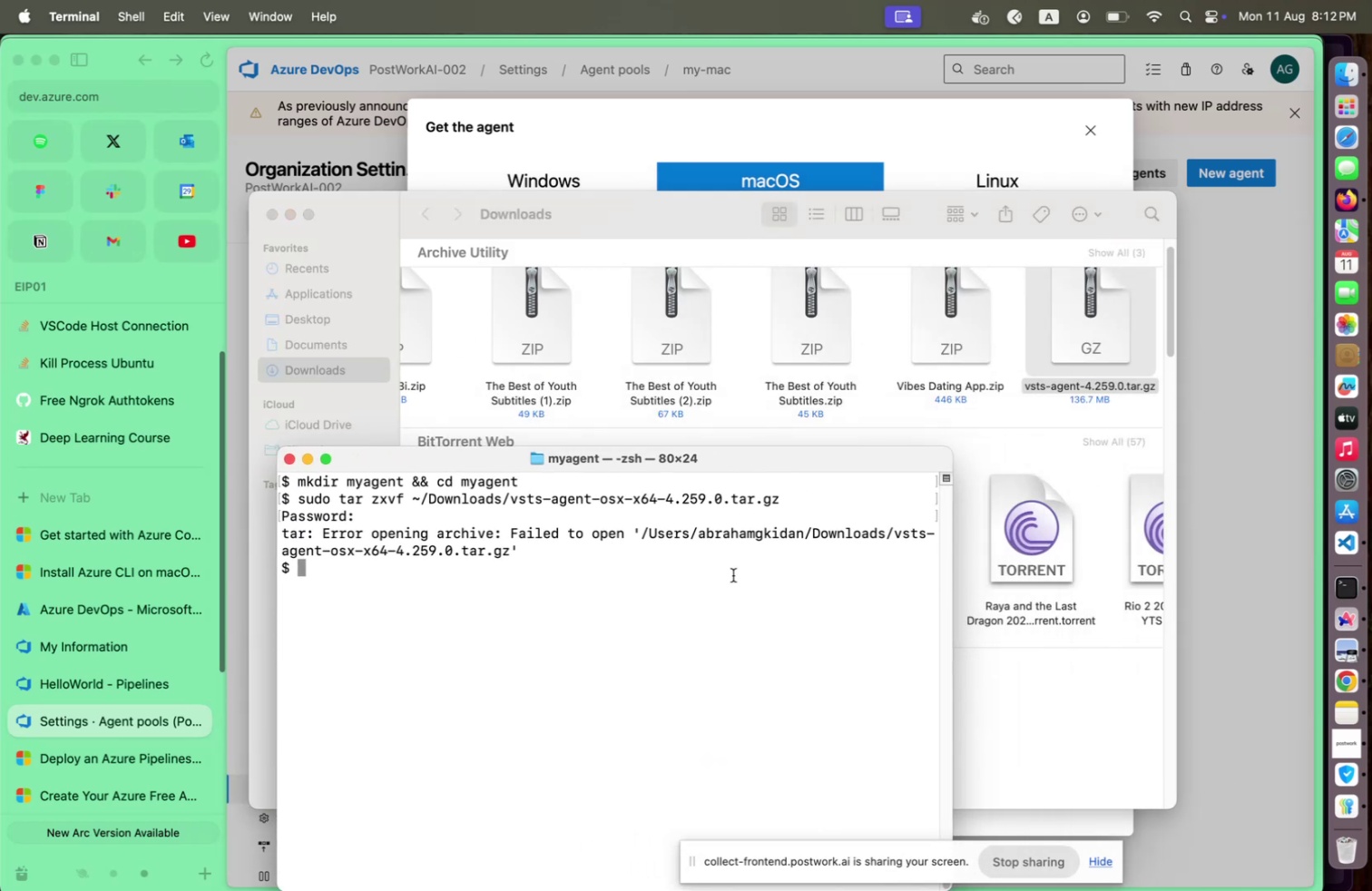 
key(ArrowUp)
 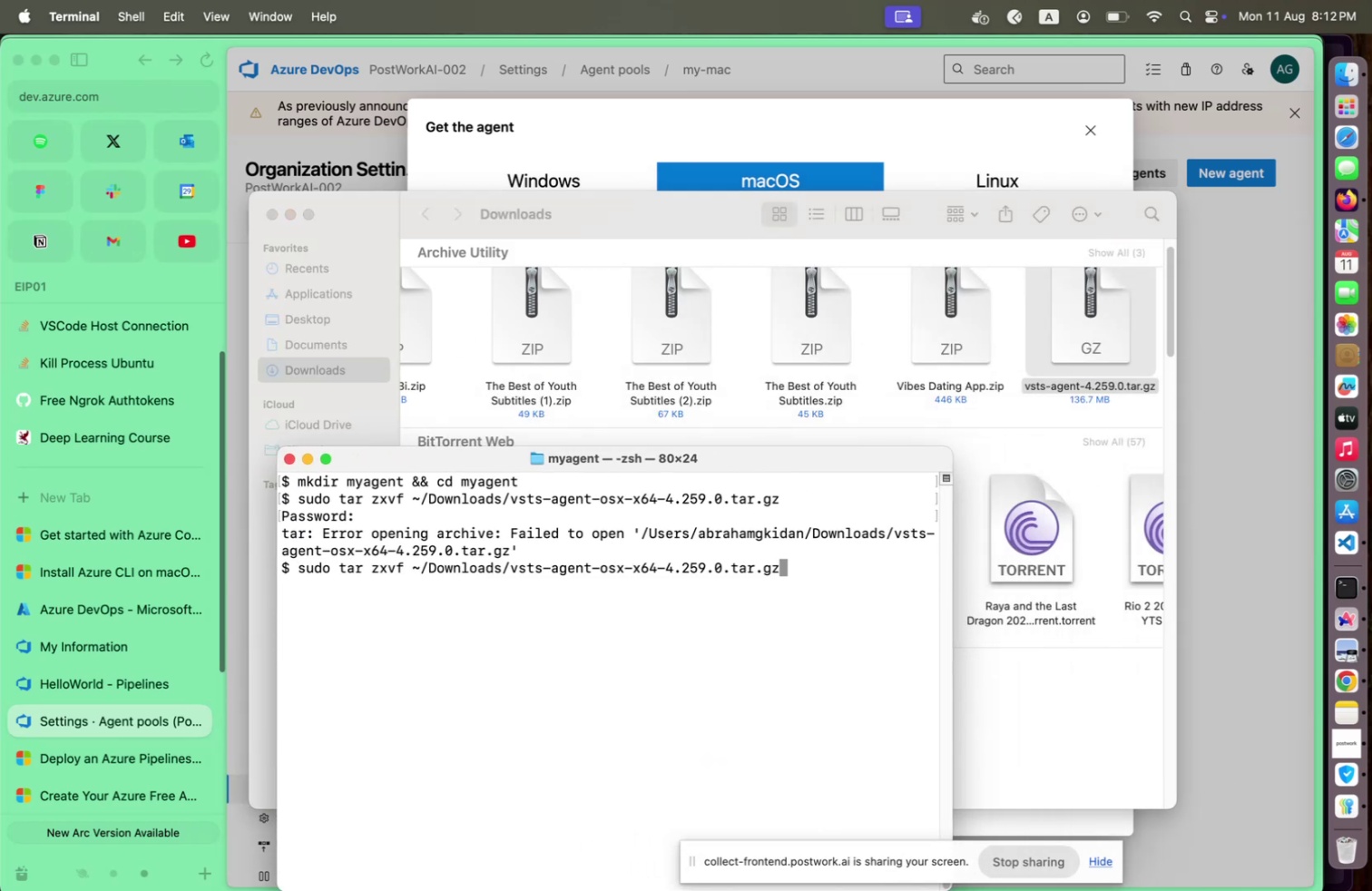 
hold_key(key=ArrowLeft, duration=1.39)
 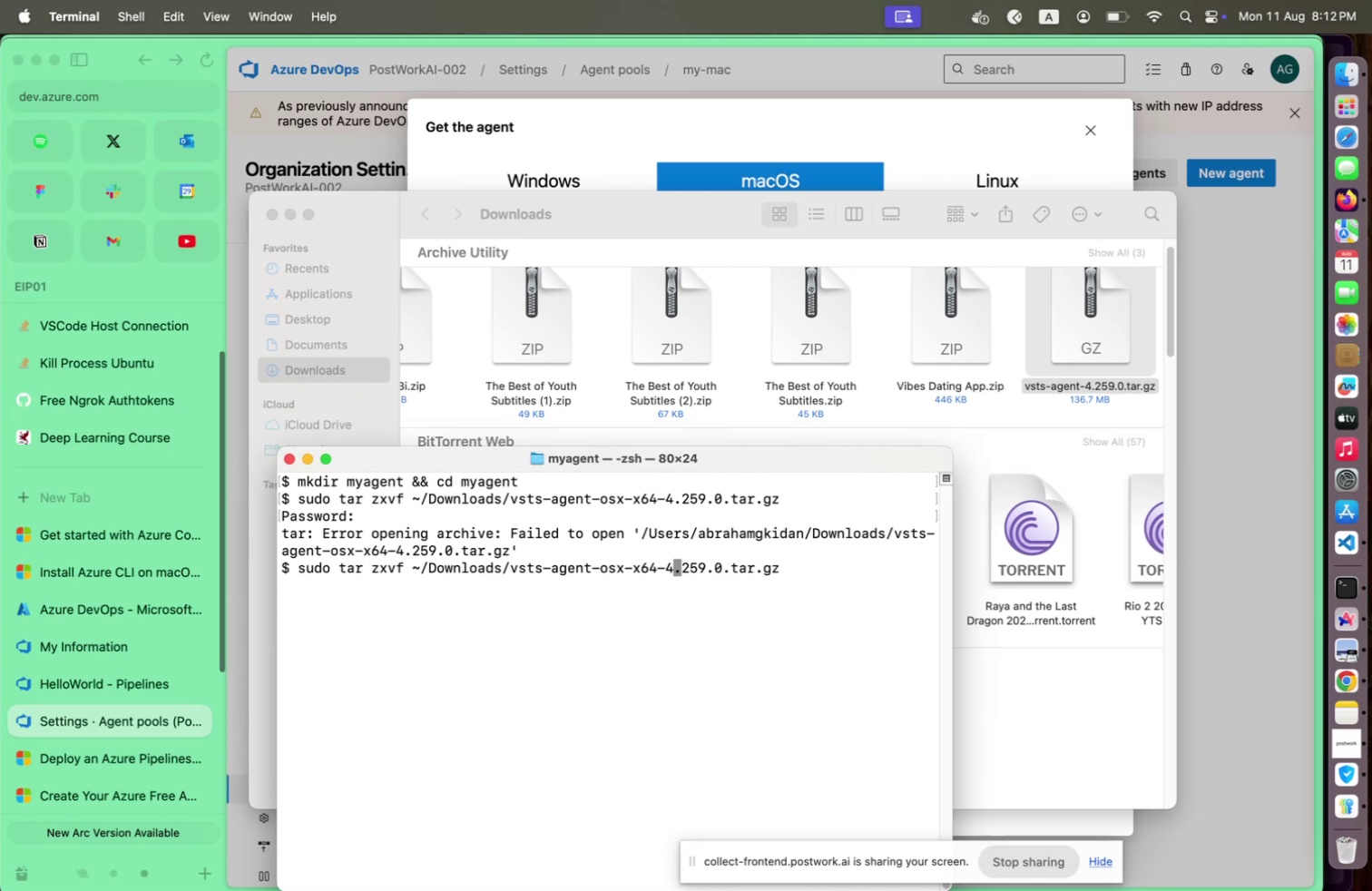 
key(ArrowLeft)
 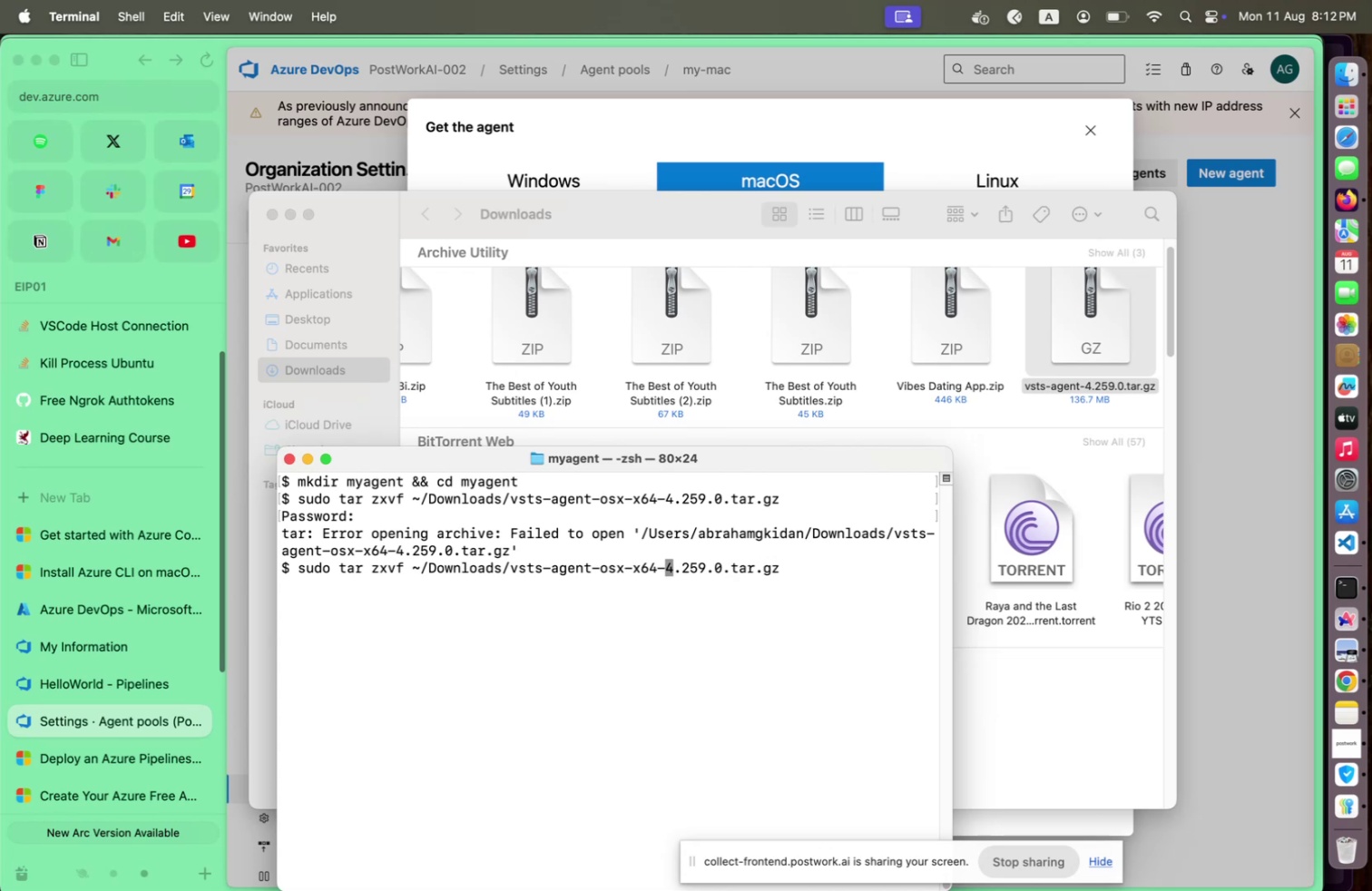 
key(ArrowLeft)
 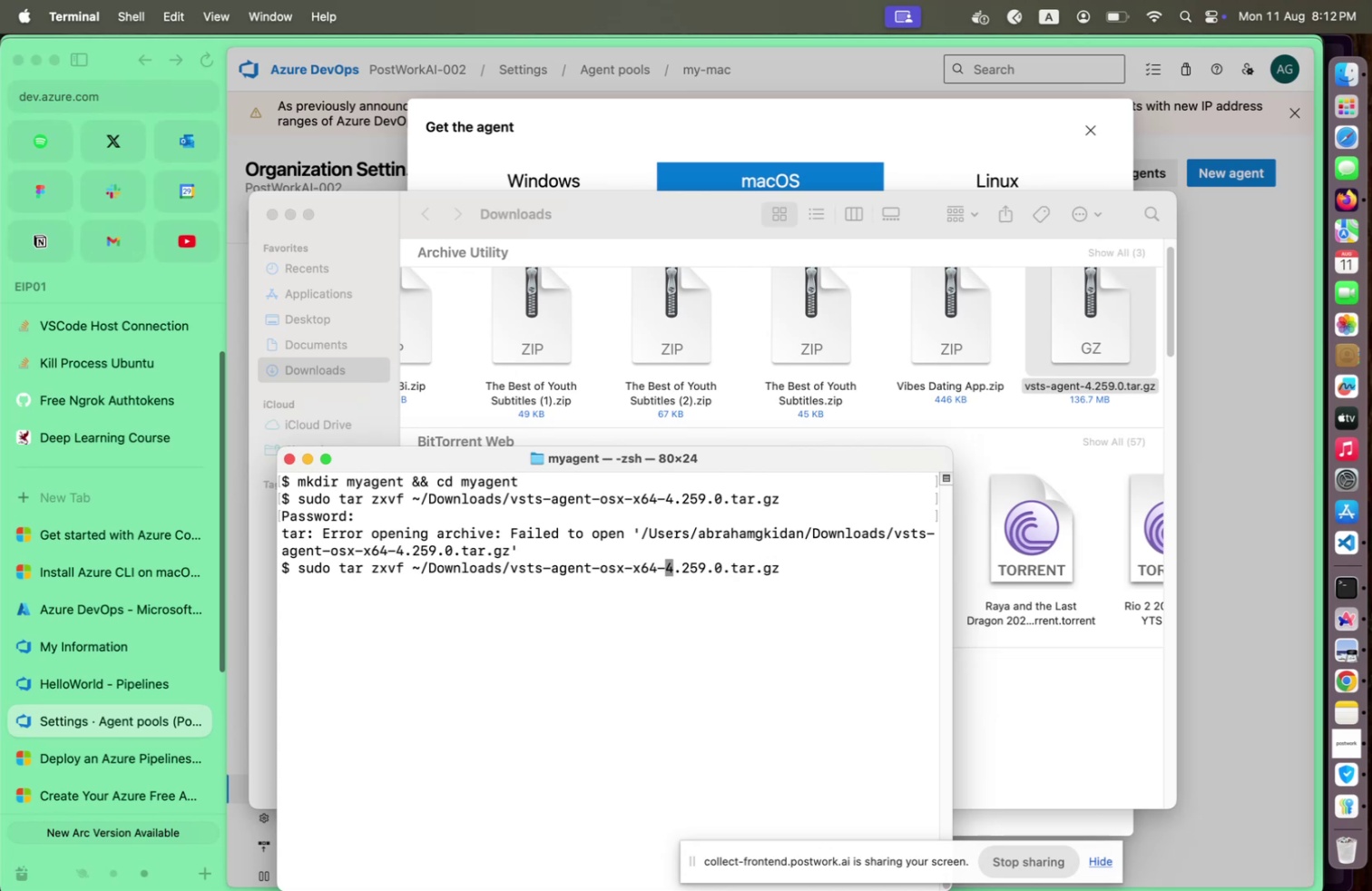 
hold_key(key=Backspace, duration=0.88)
 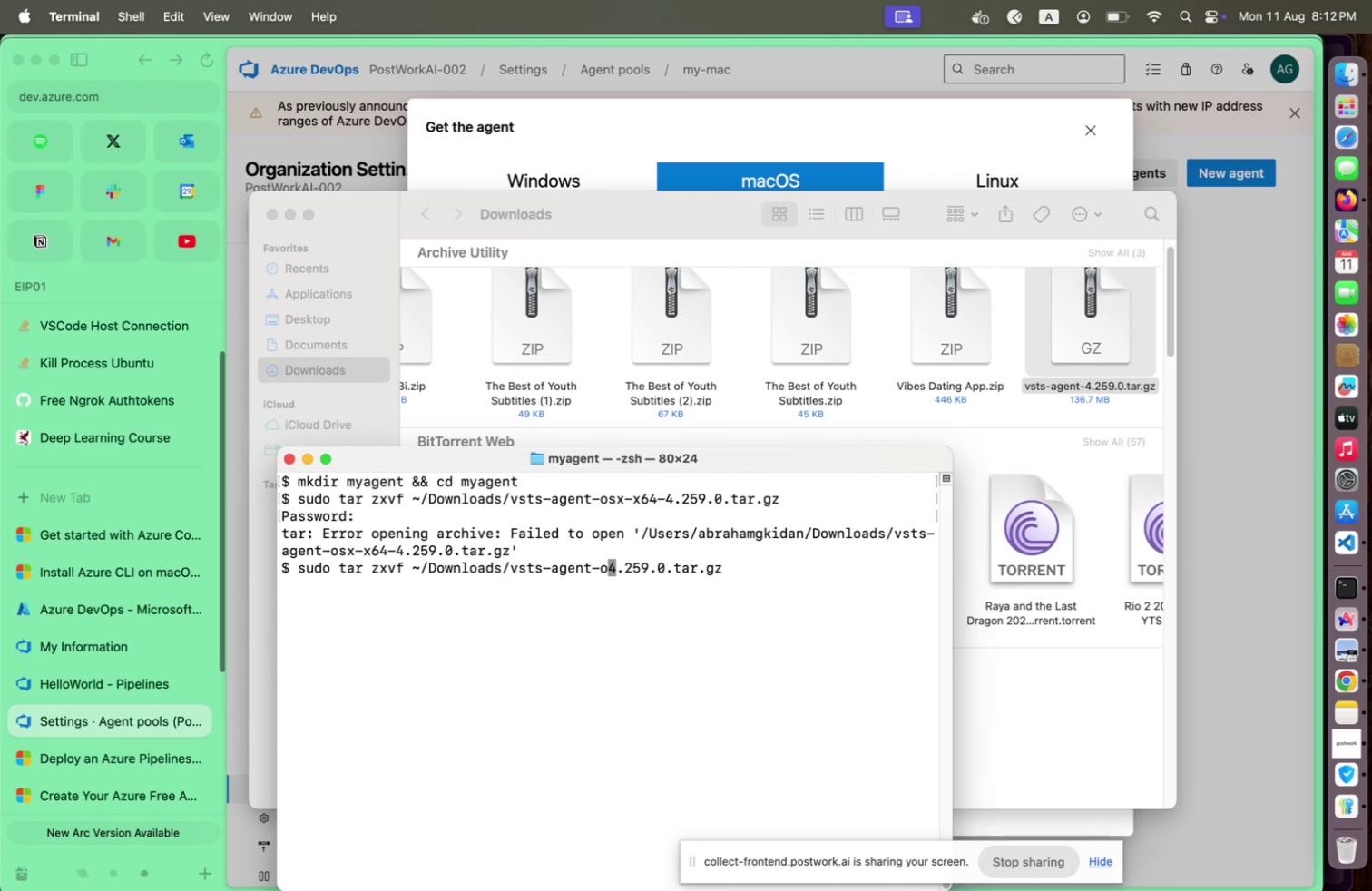 
key(Backspace)
 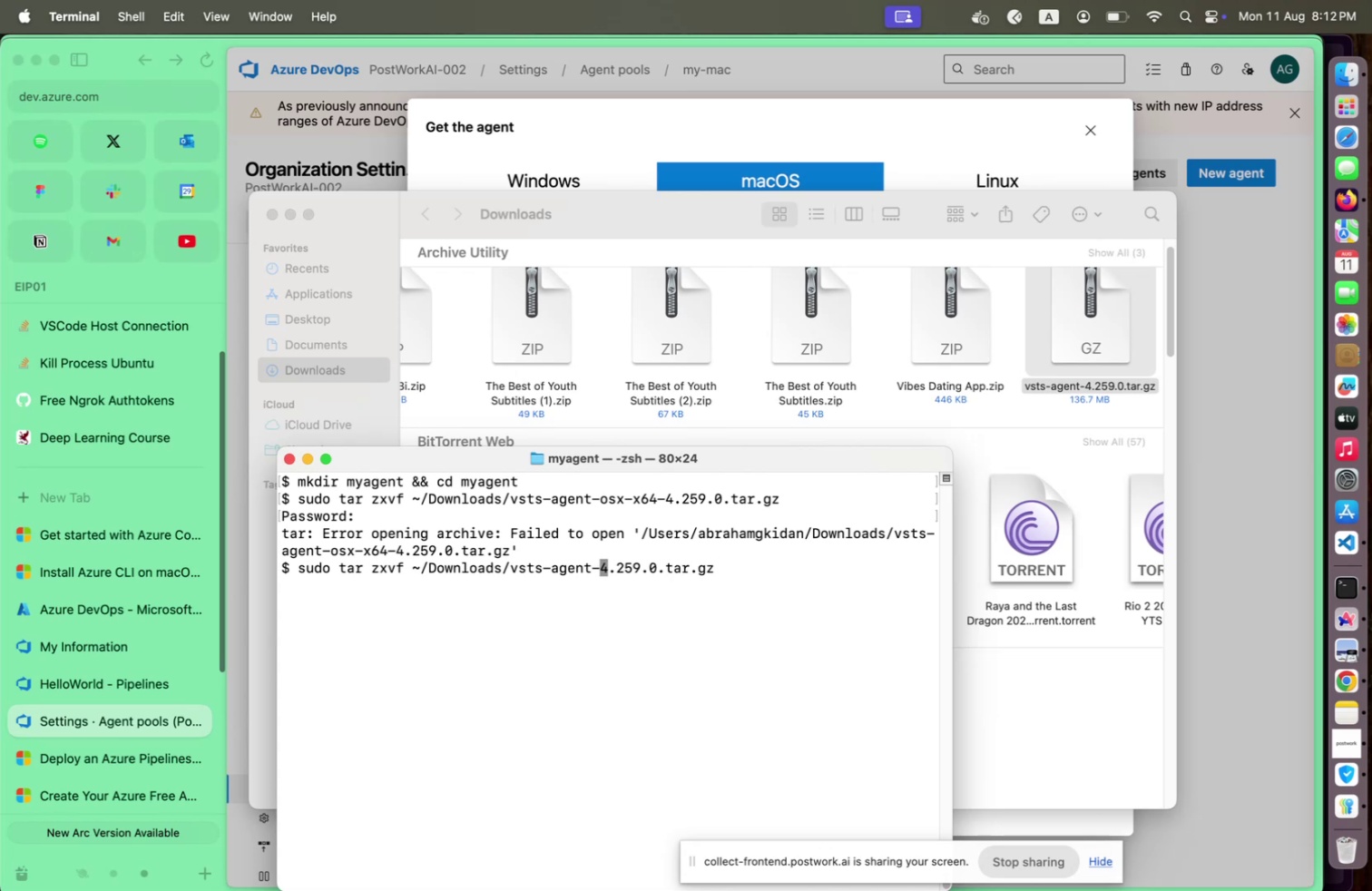 
key(Backspace)
 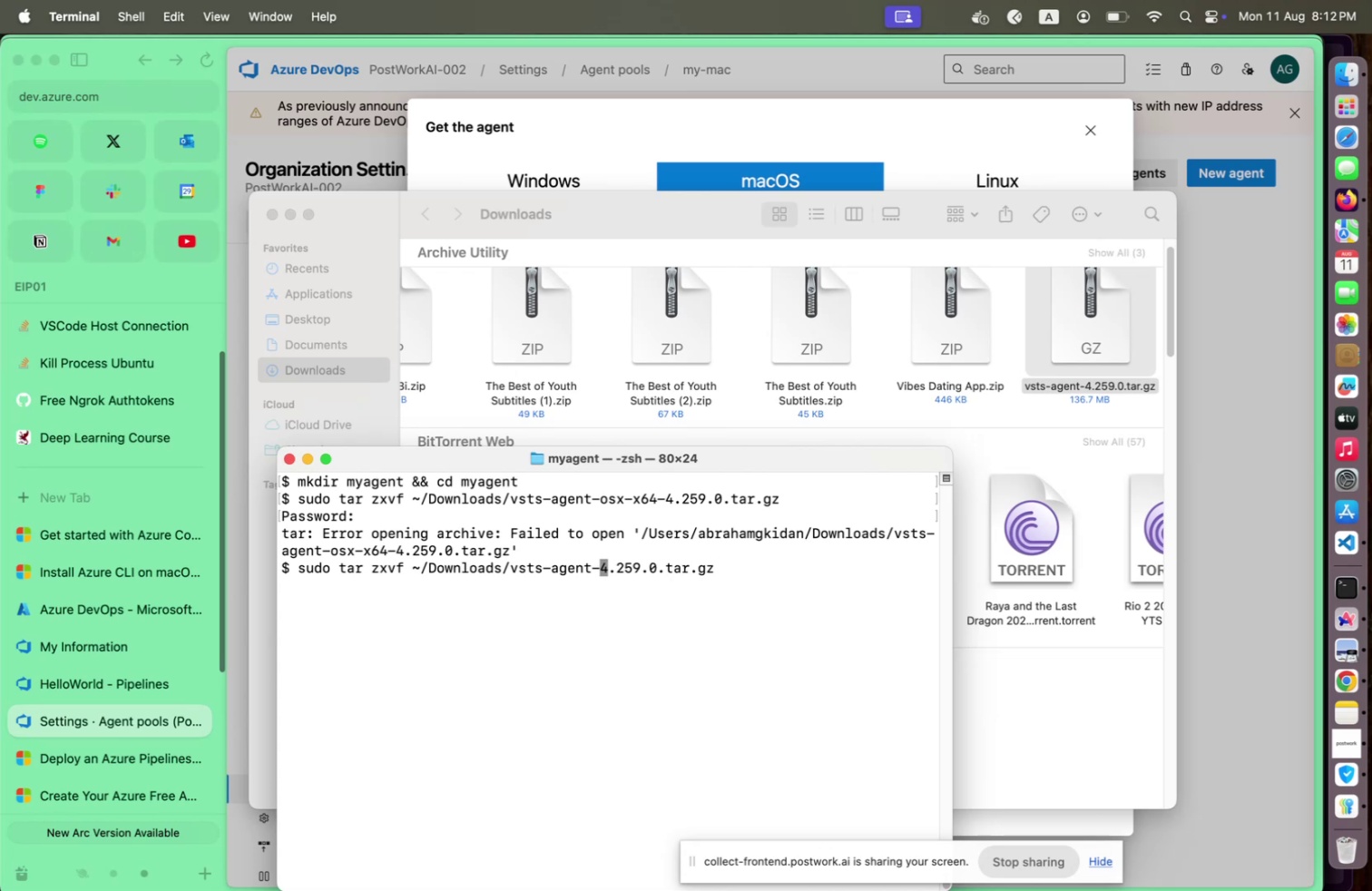 
key(Enter)
 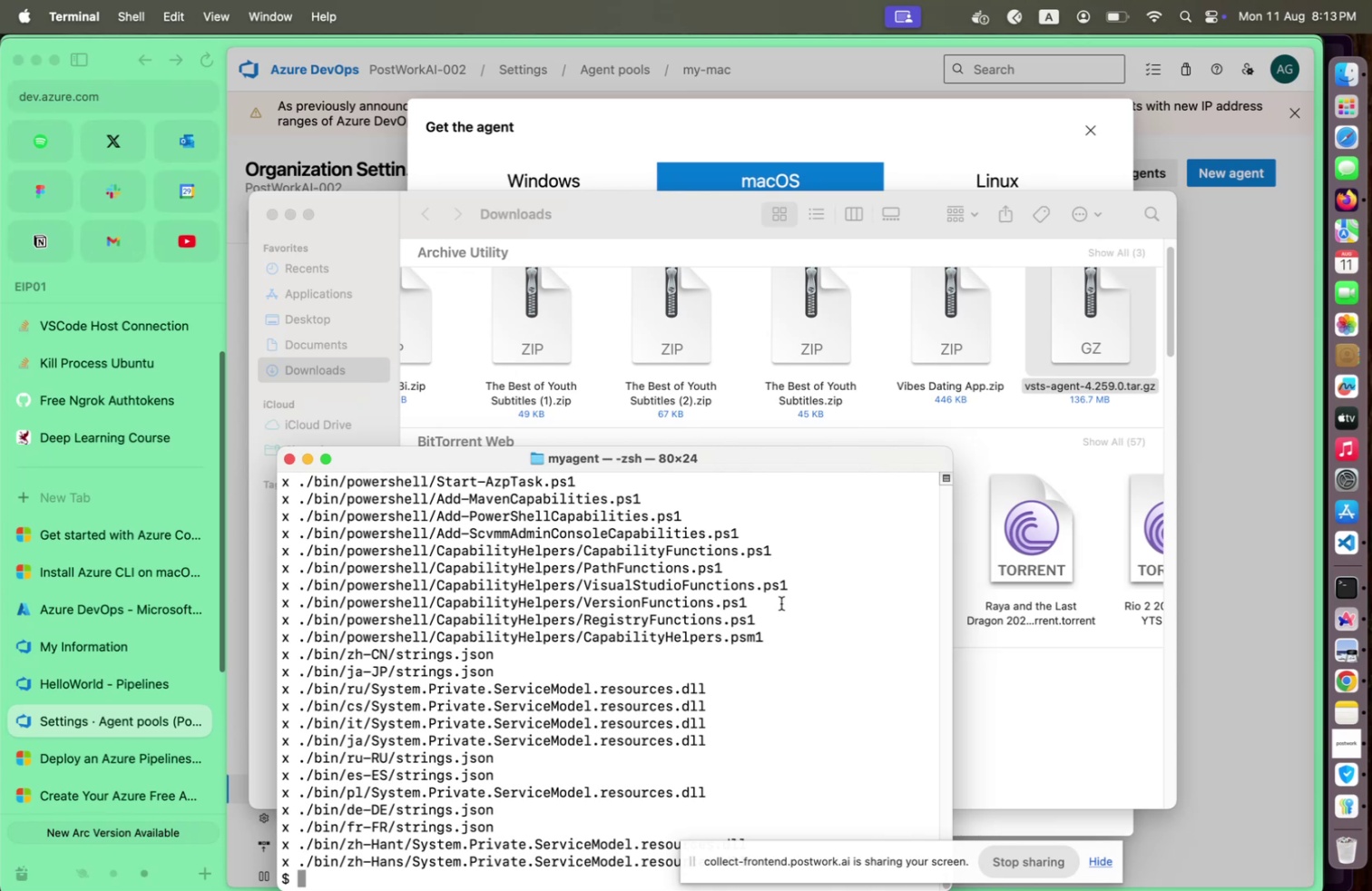 
key(Meta+CommandLeft)
 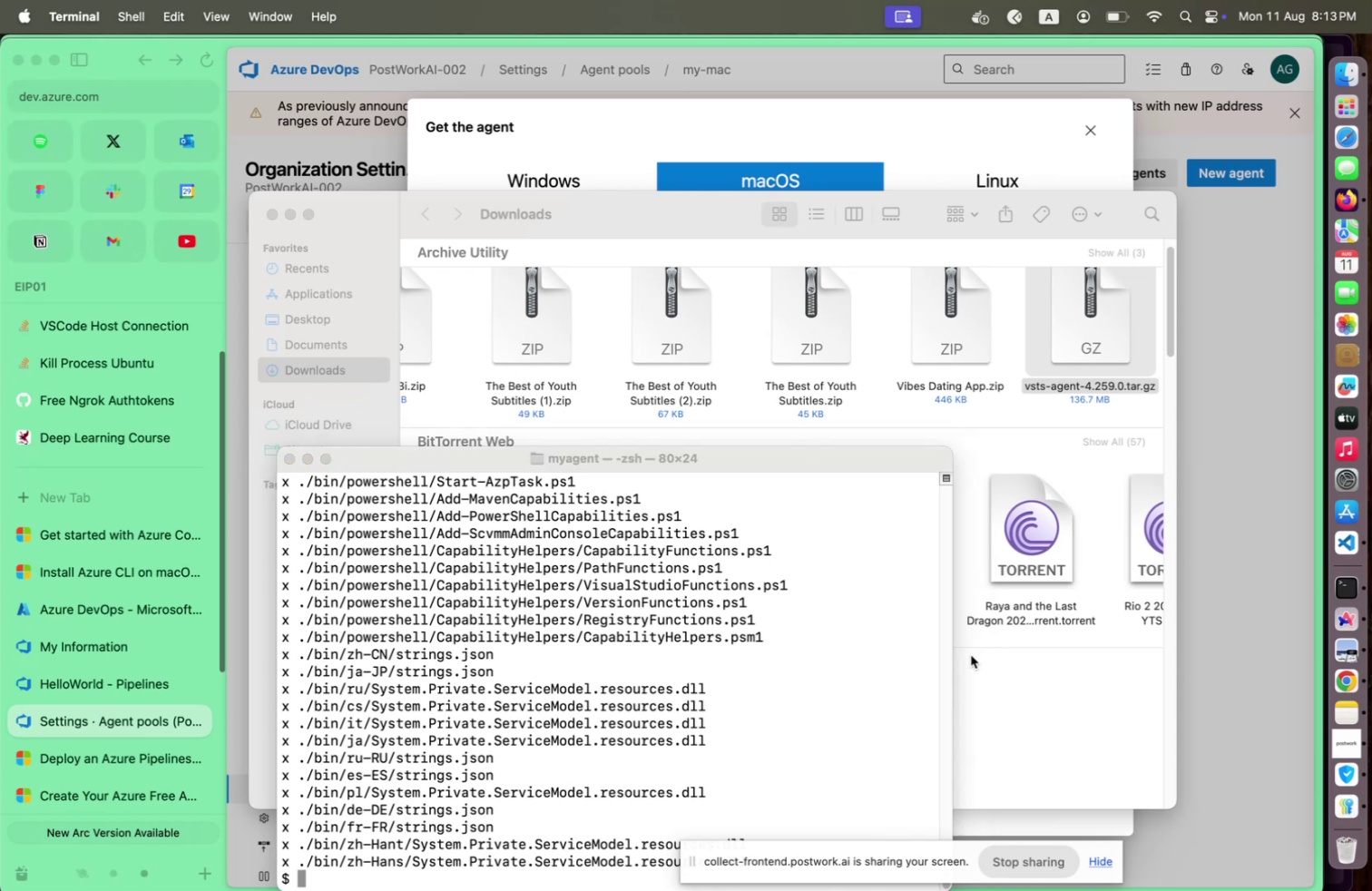 
key(Meta+Tab)
 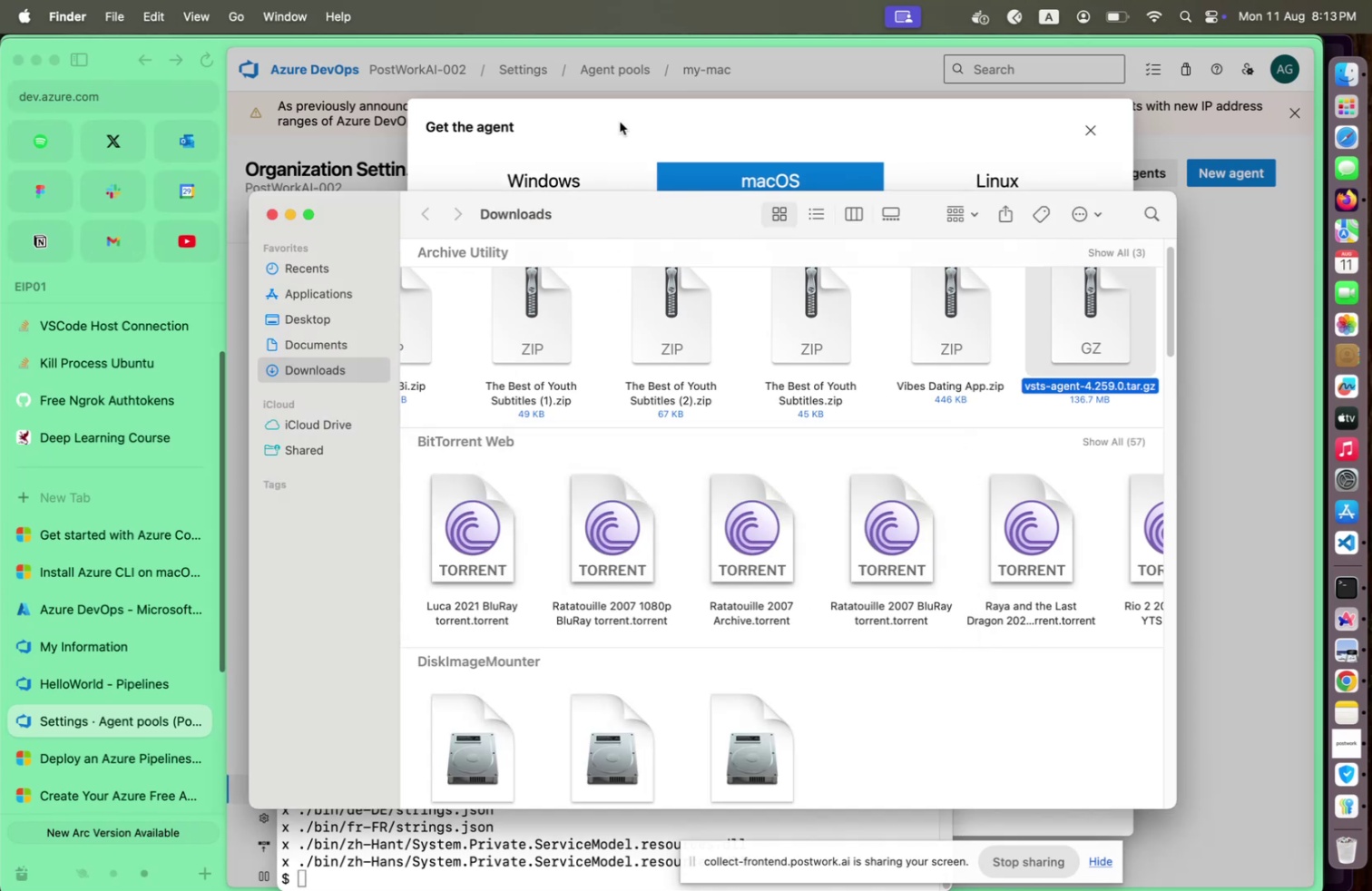 
left_click([620, 122])
 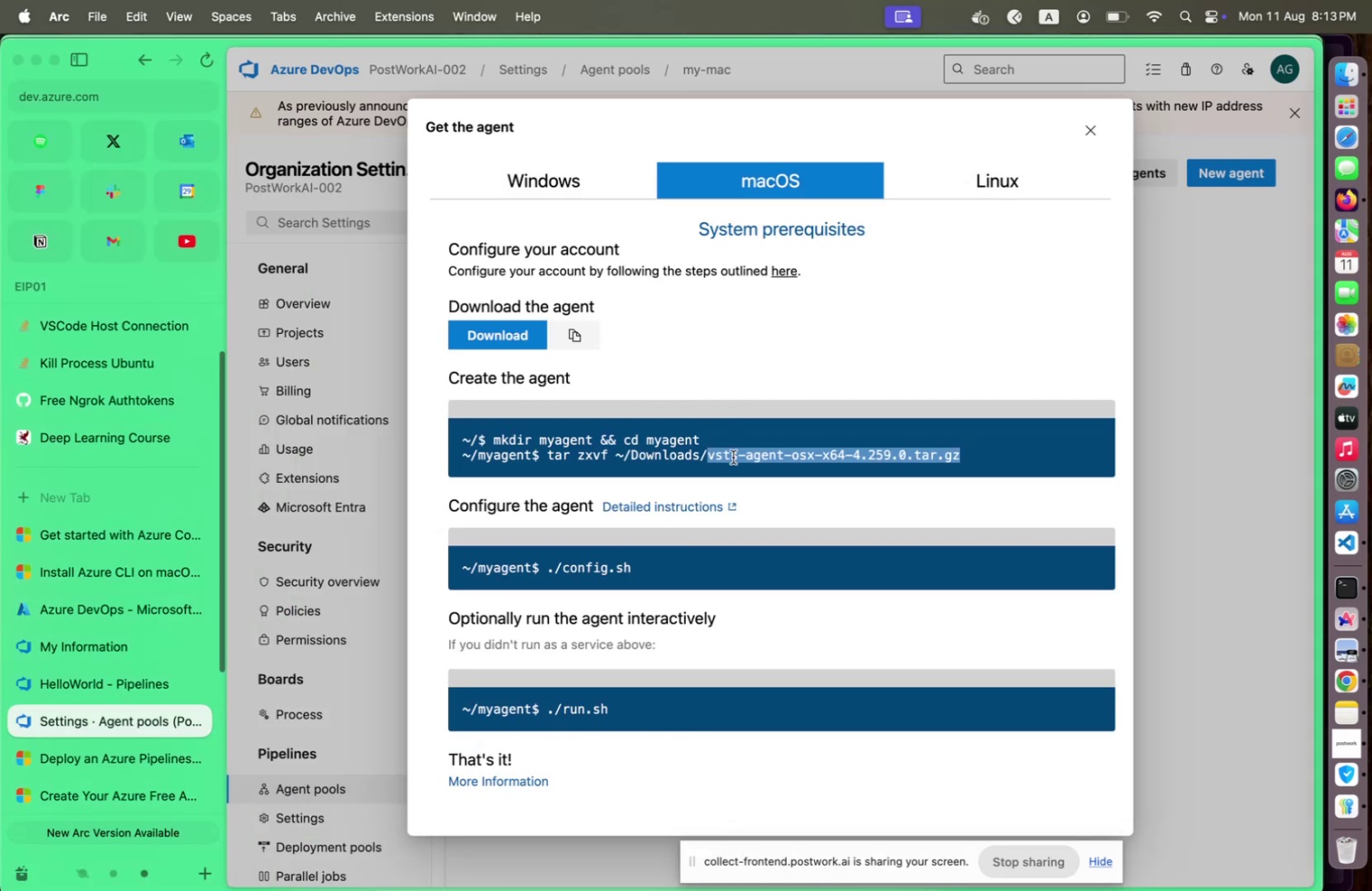 
key(Meta+Tab)
 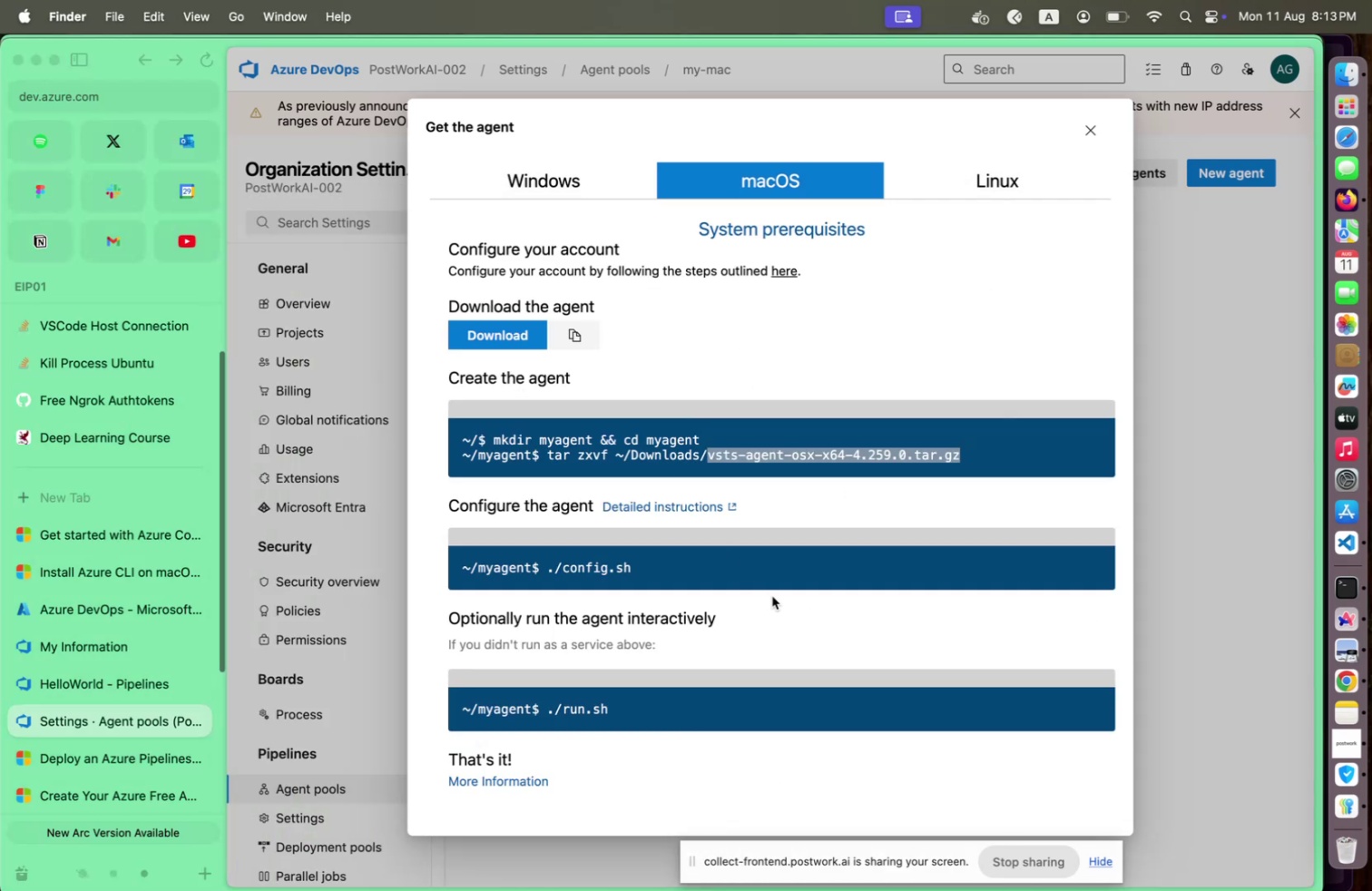 
key(Meta+Tab)
 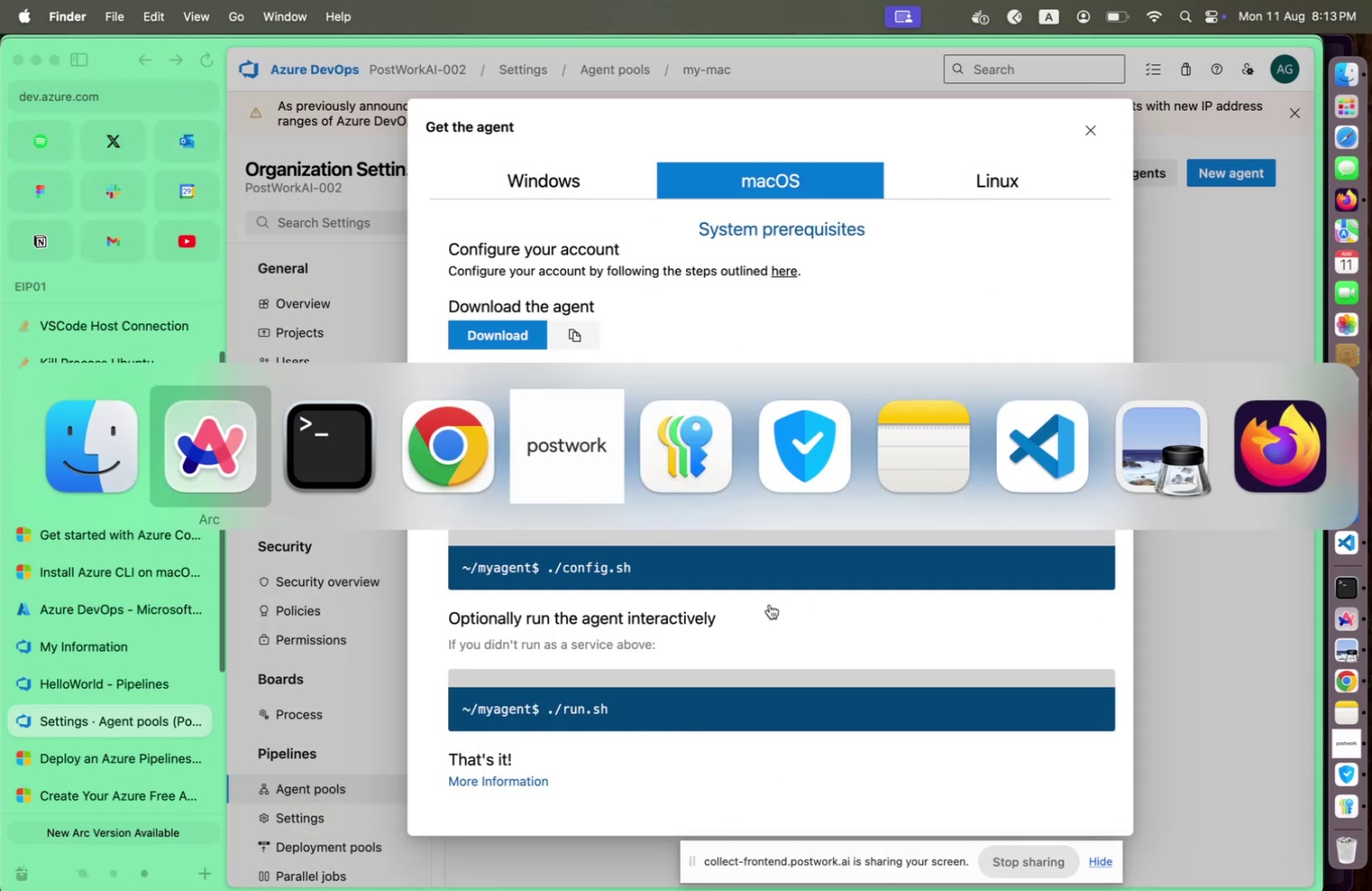 
key(Meta+Tab)
 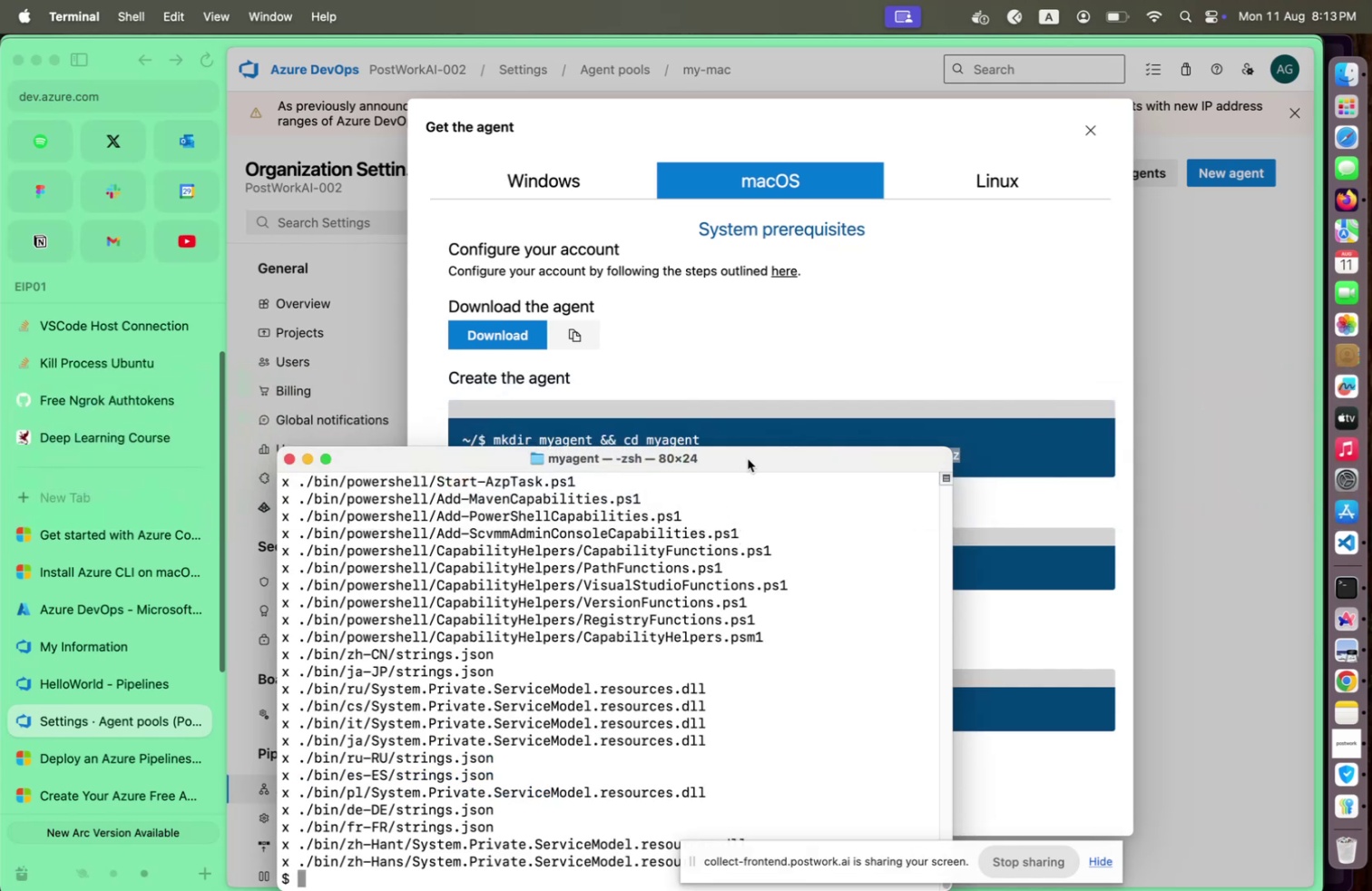 
left_click_drag(start_coordinate=[748, 457], to_coordinate=[1092, 413])
 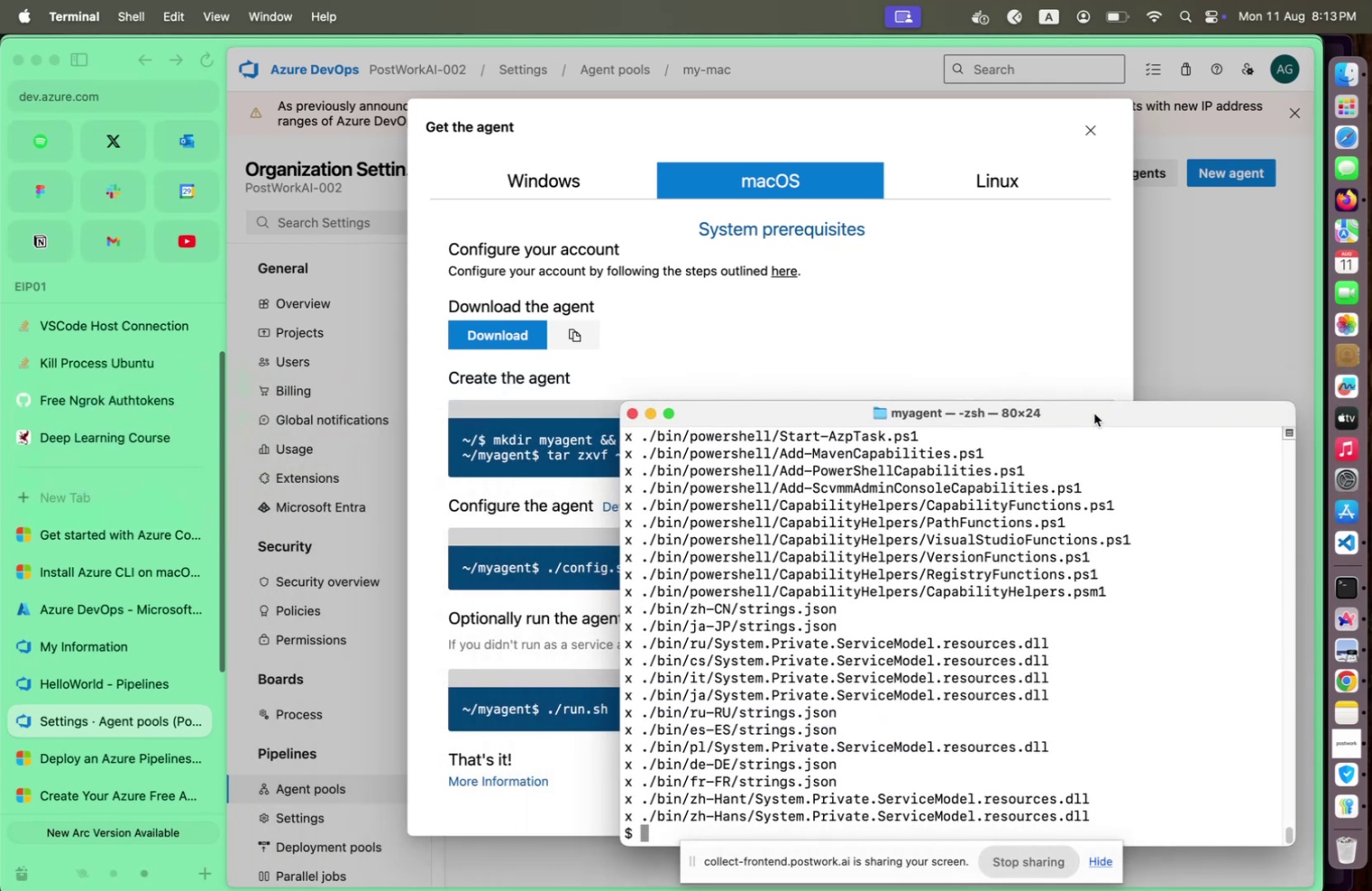 
left_click_drag(start_coordinate=[1094, 413], to_coordinate=[1195, 242])
 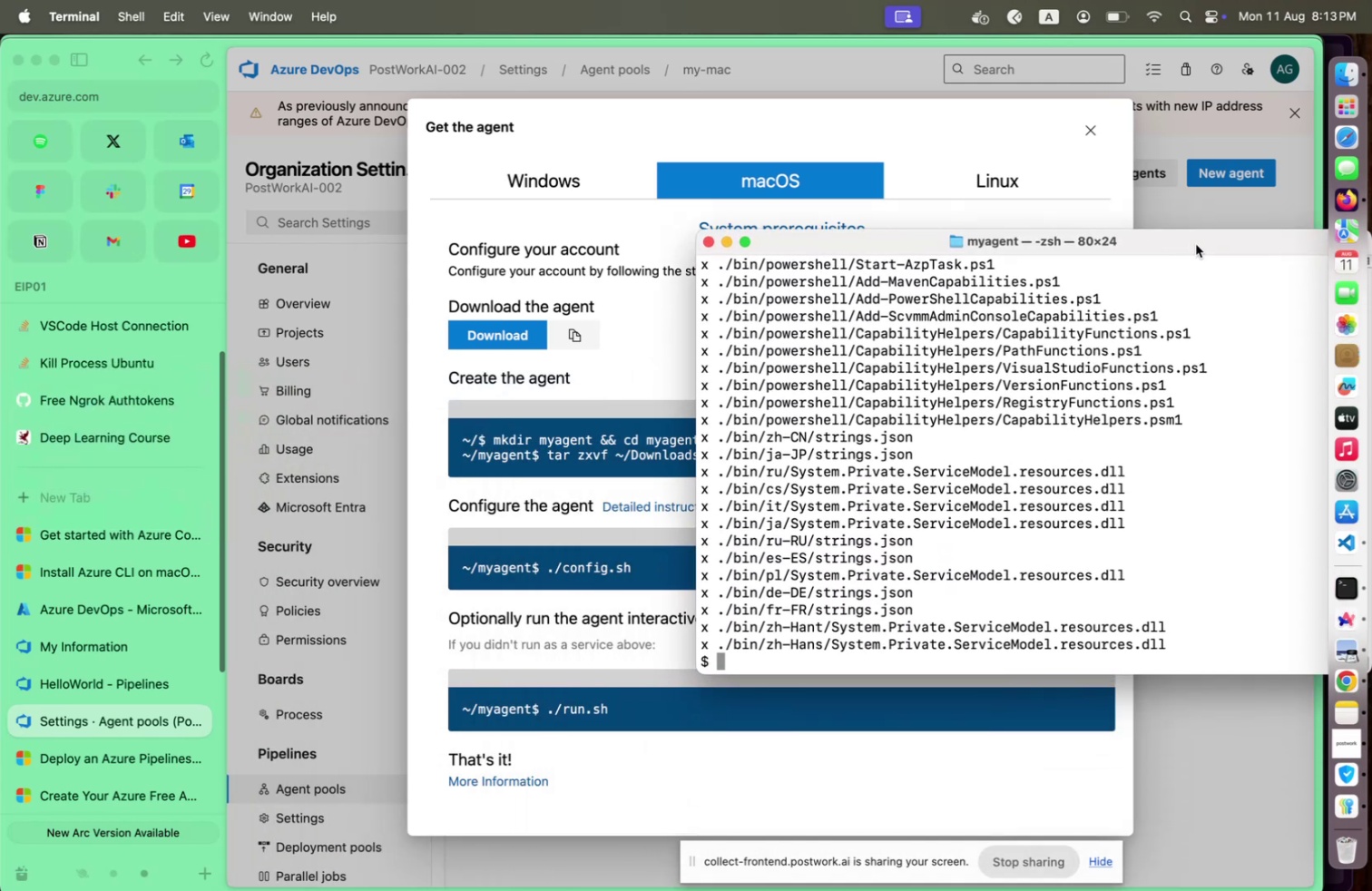 
key(Control+ControlLeft)
 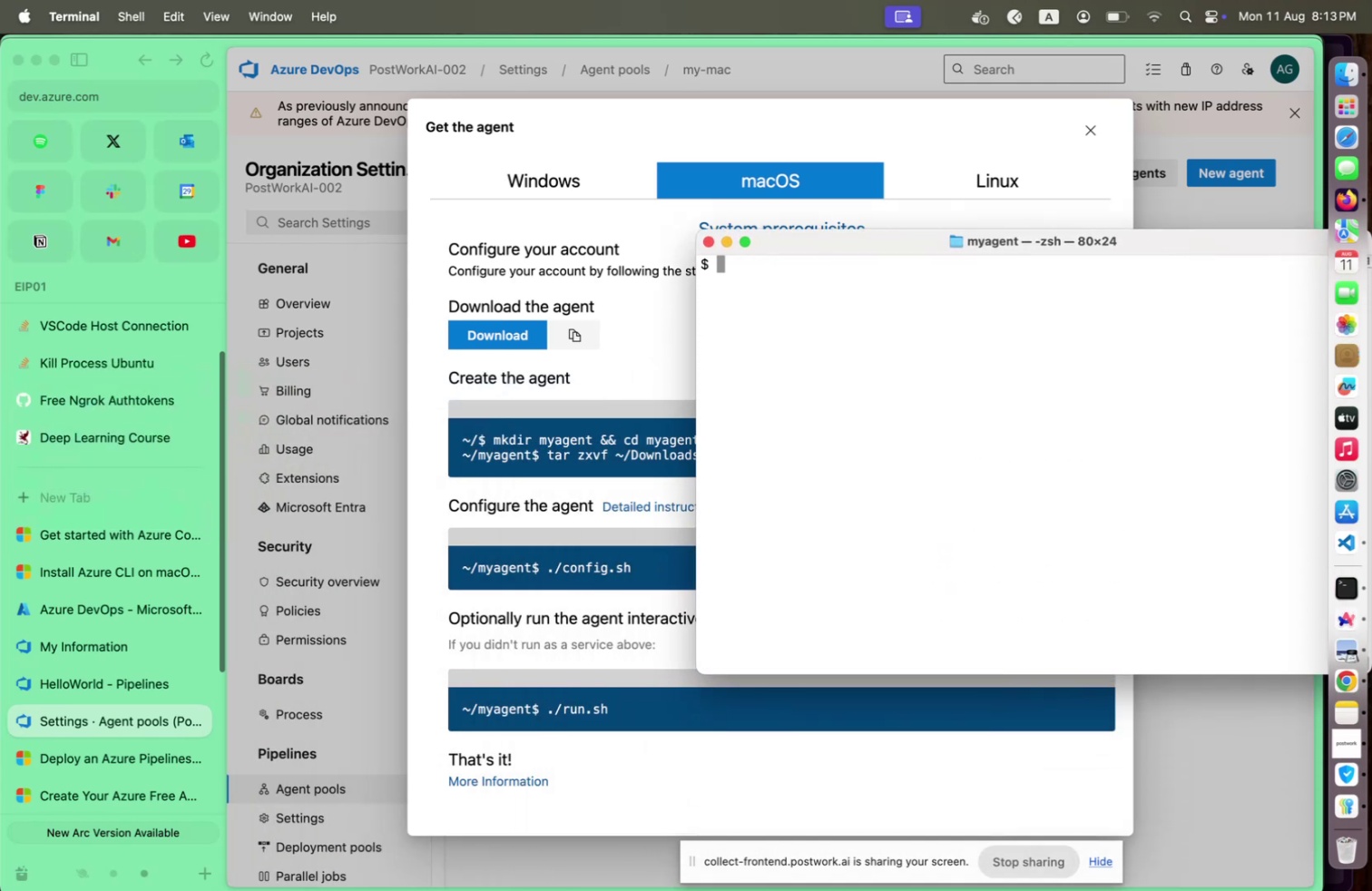 
key(Control+L)
 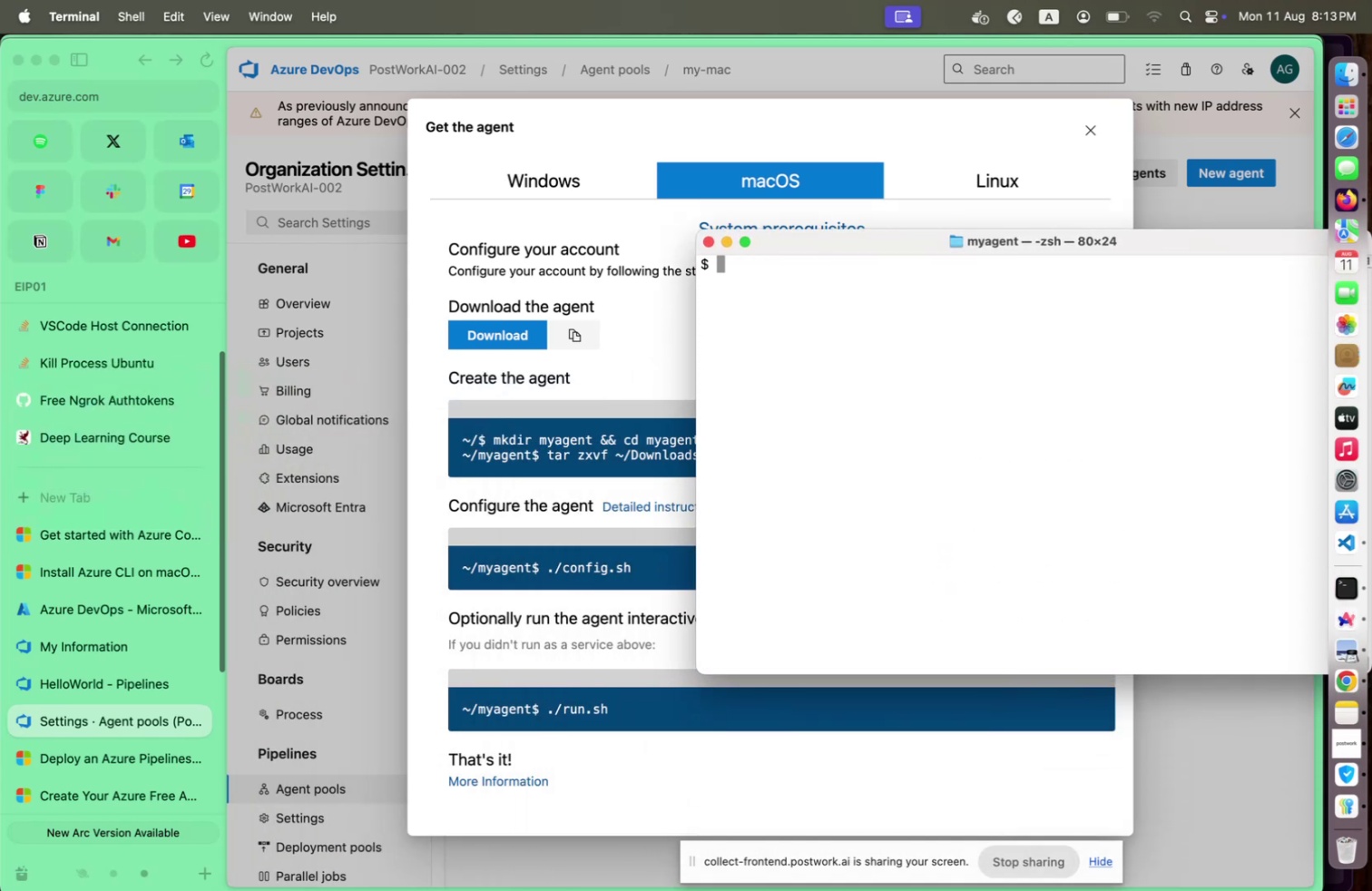 
type(si)
key(Backspace)
type(udo ..)
key(Backspace)
type(/config.sh)
 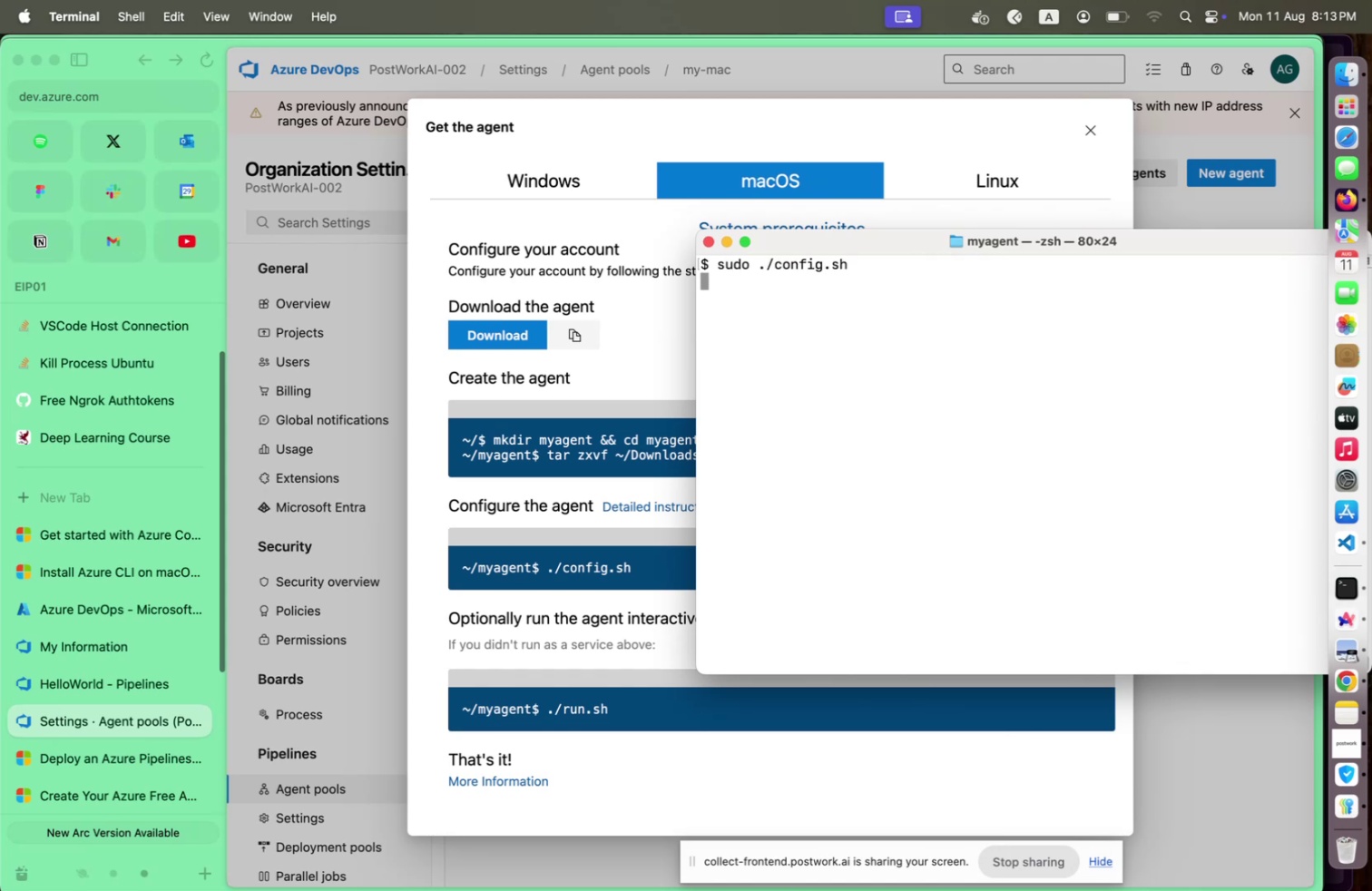 
key(Enter)
 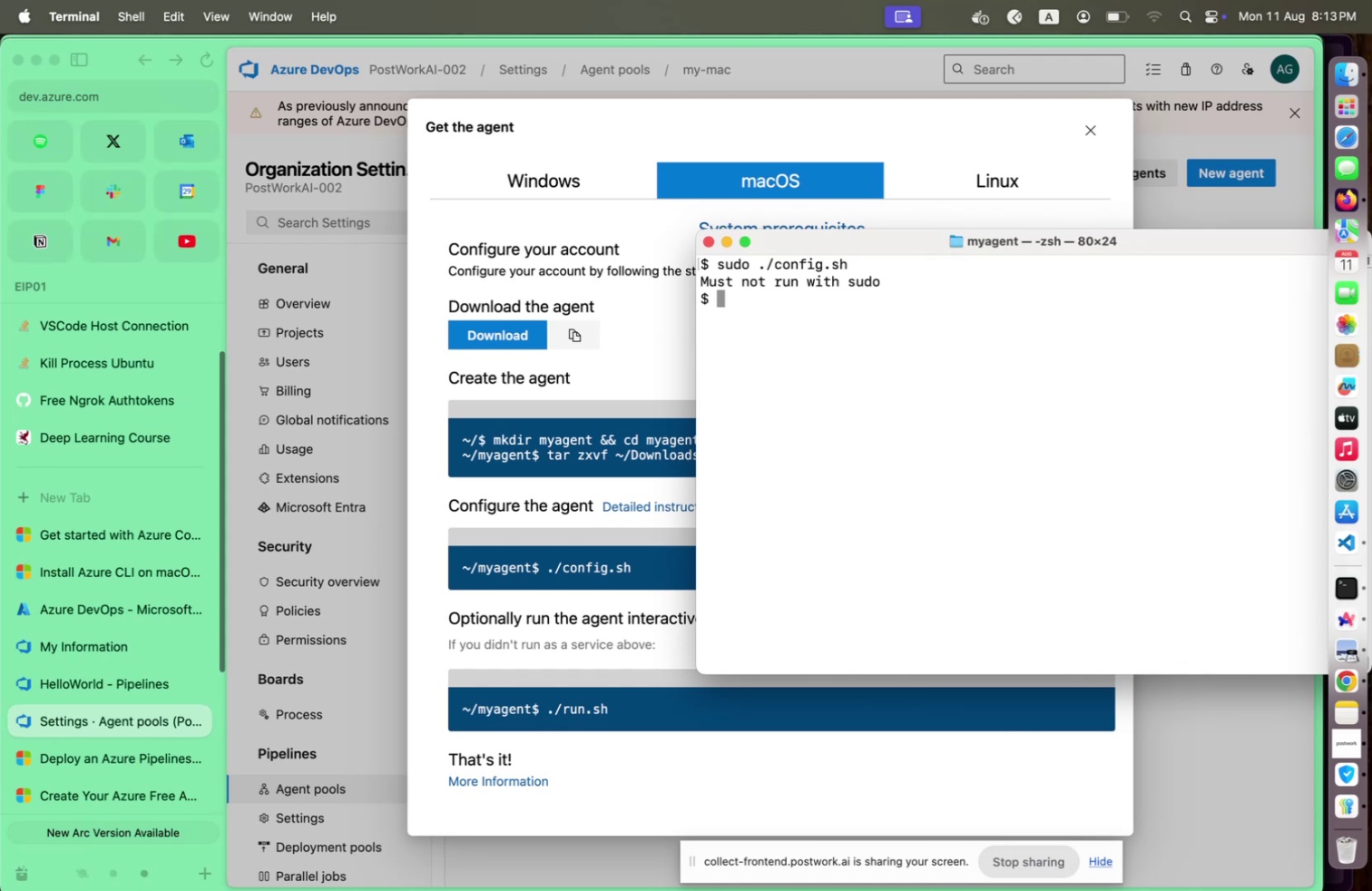 
key(ArrowUp)
 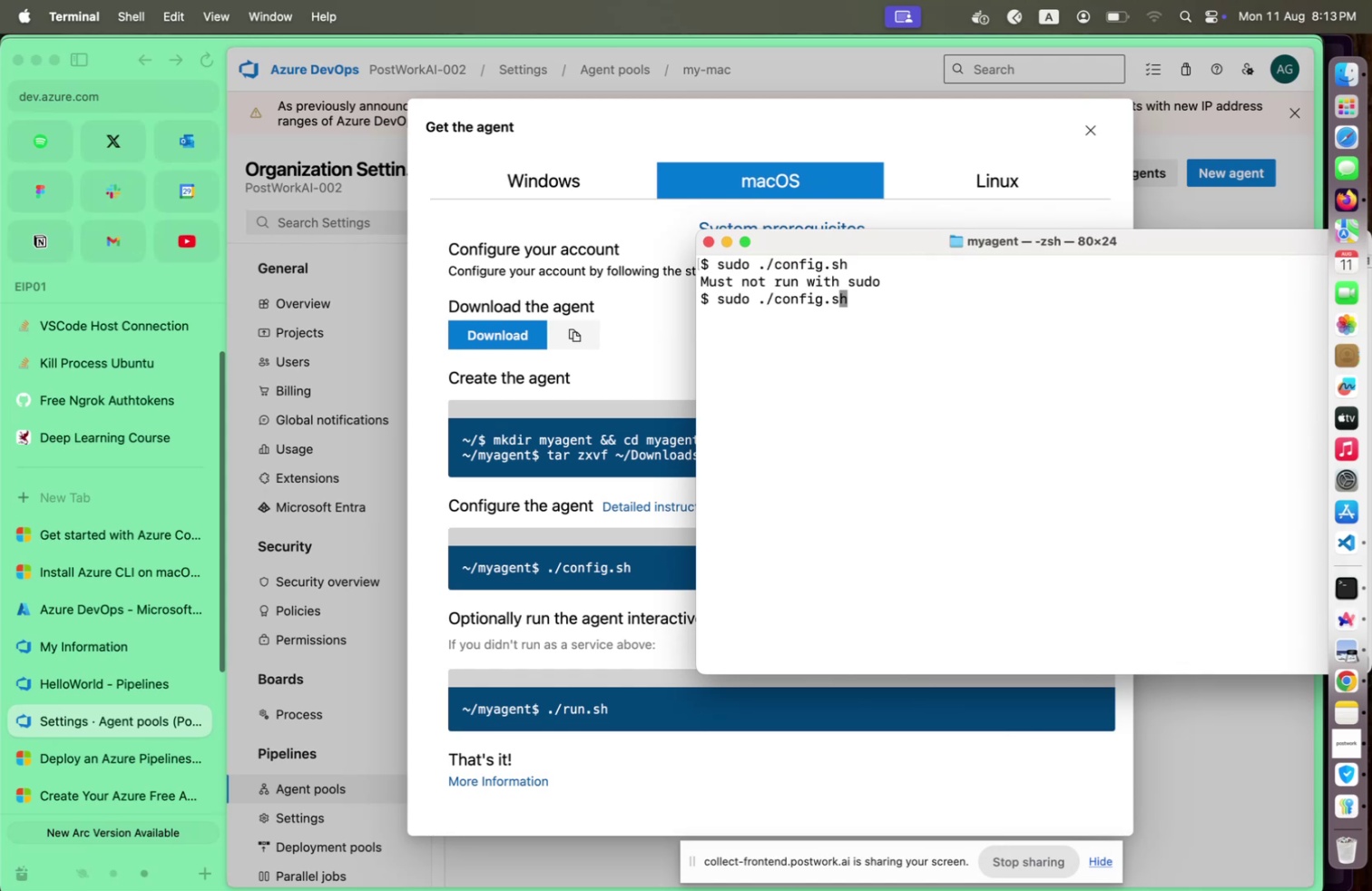 
hold_key(key=ArrowLeft, duration=1.23)
 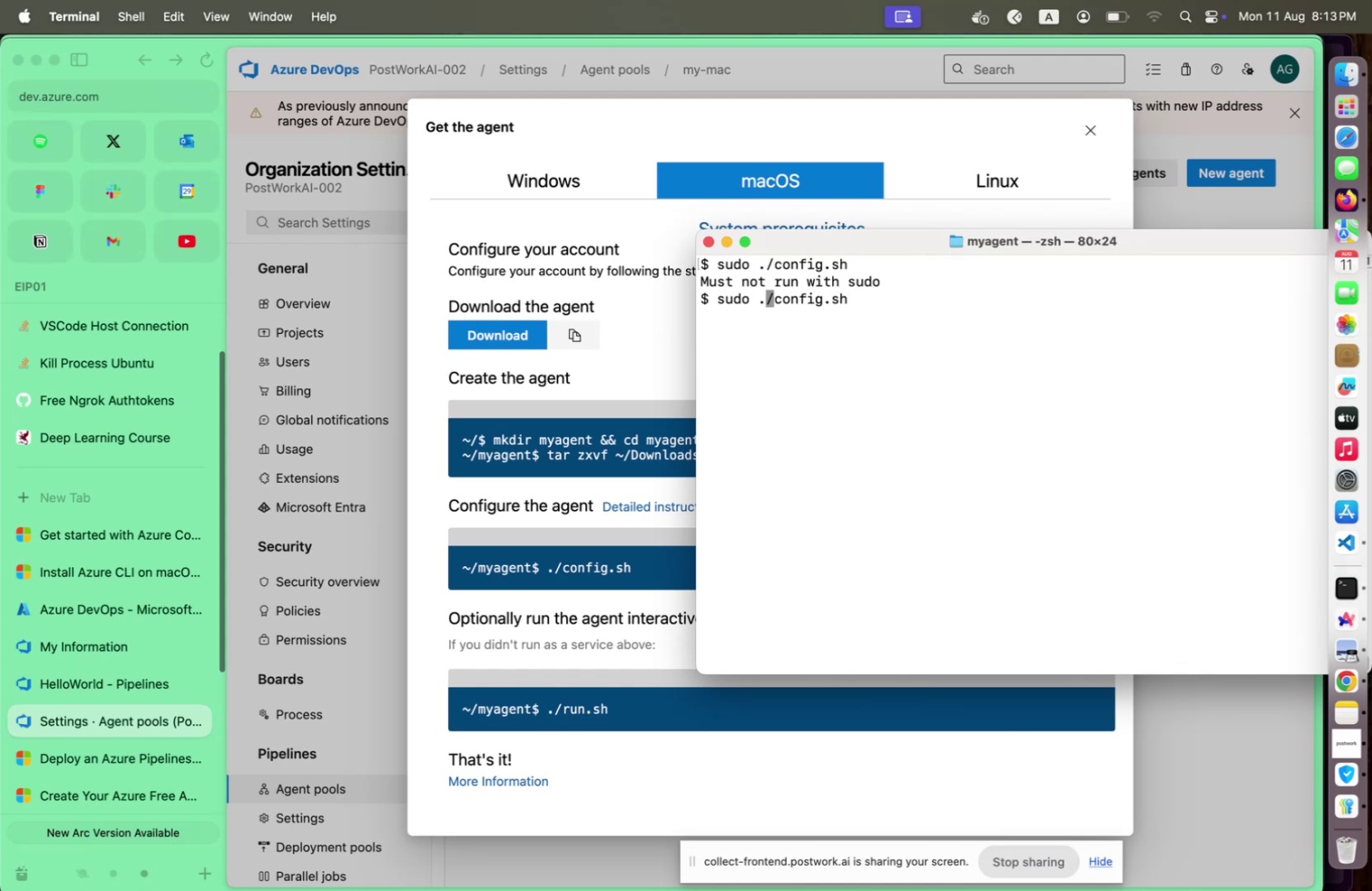 
key(ArrowLeft)
 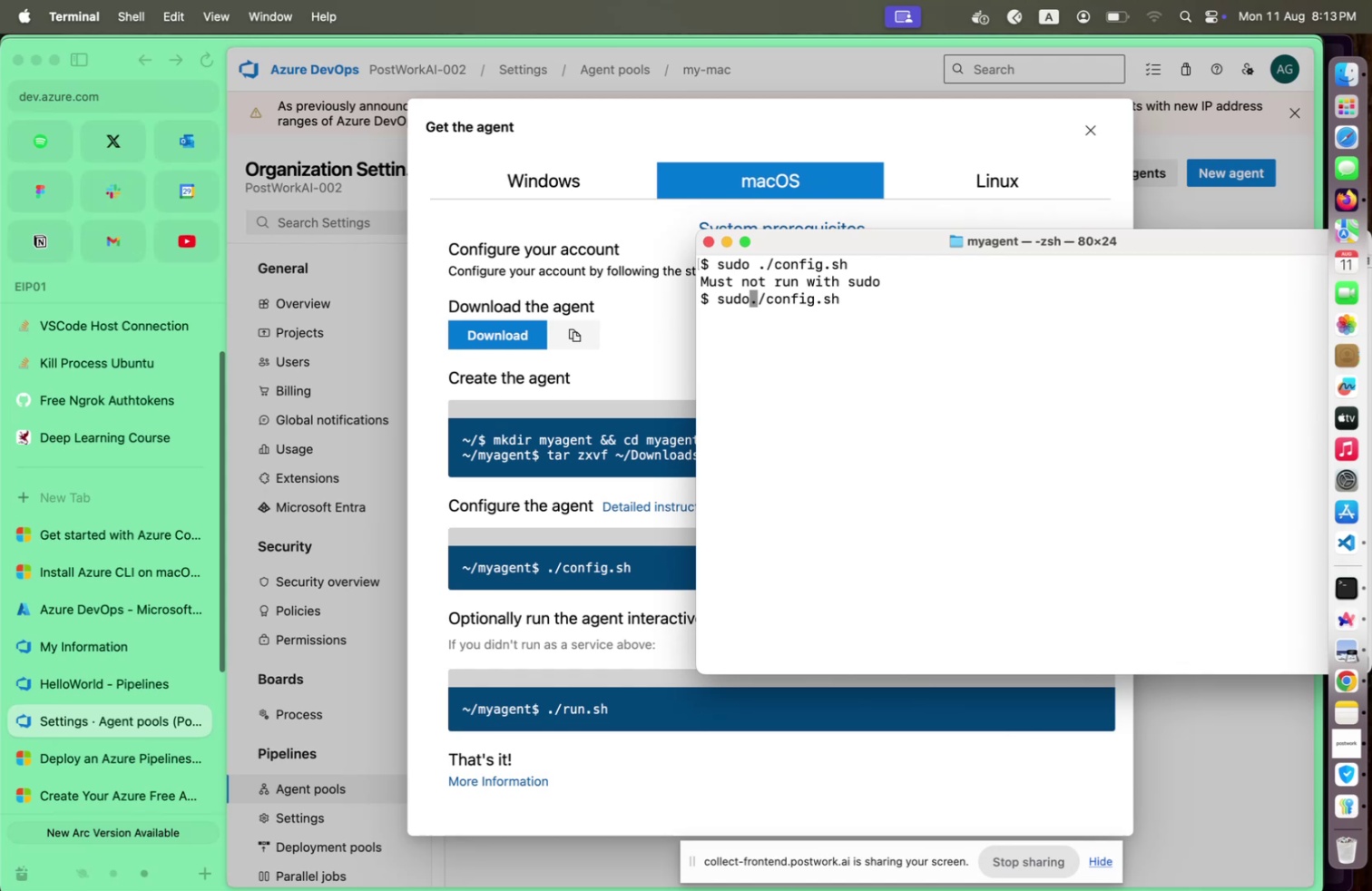 
key(Backspace)
 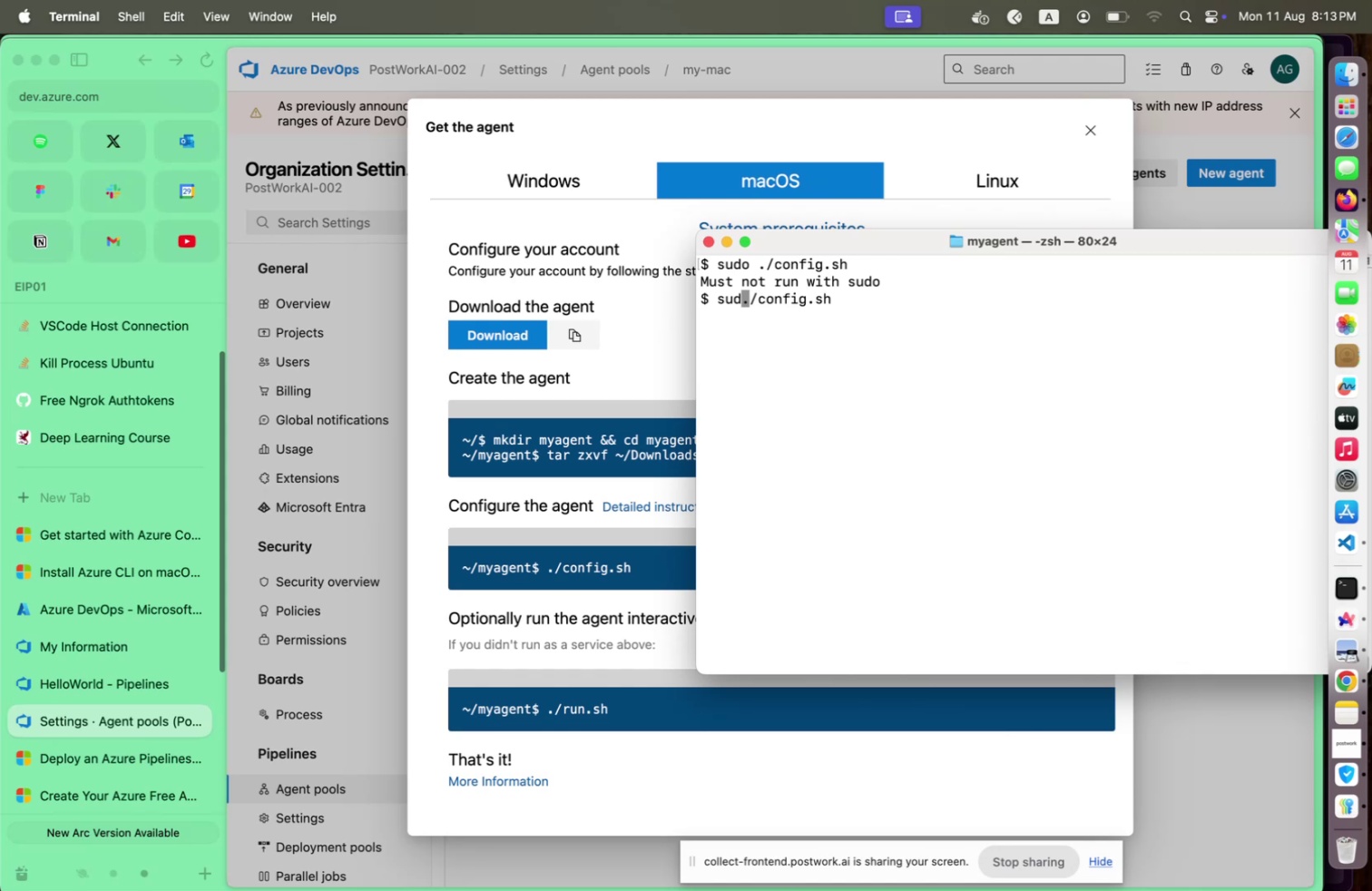 
key(Backspace)
 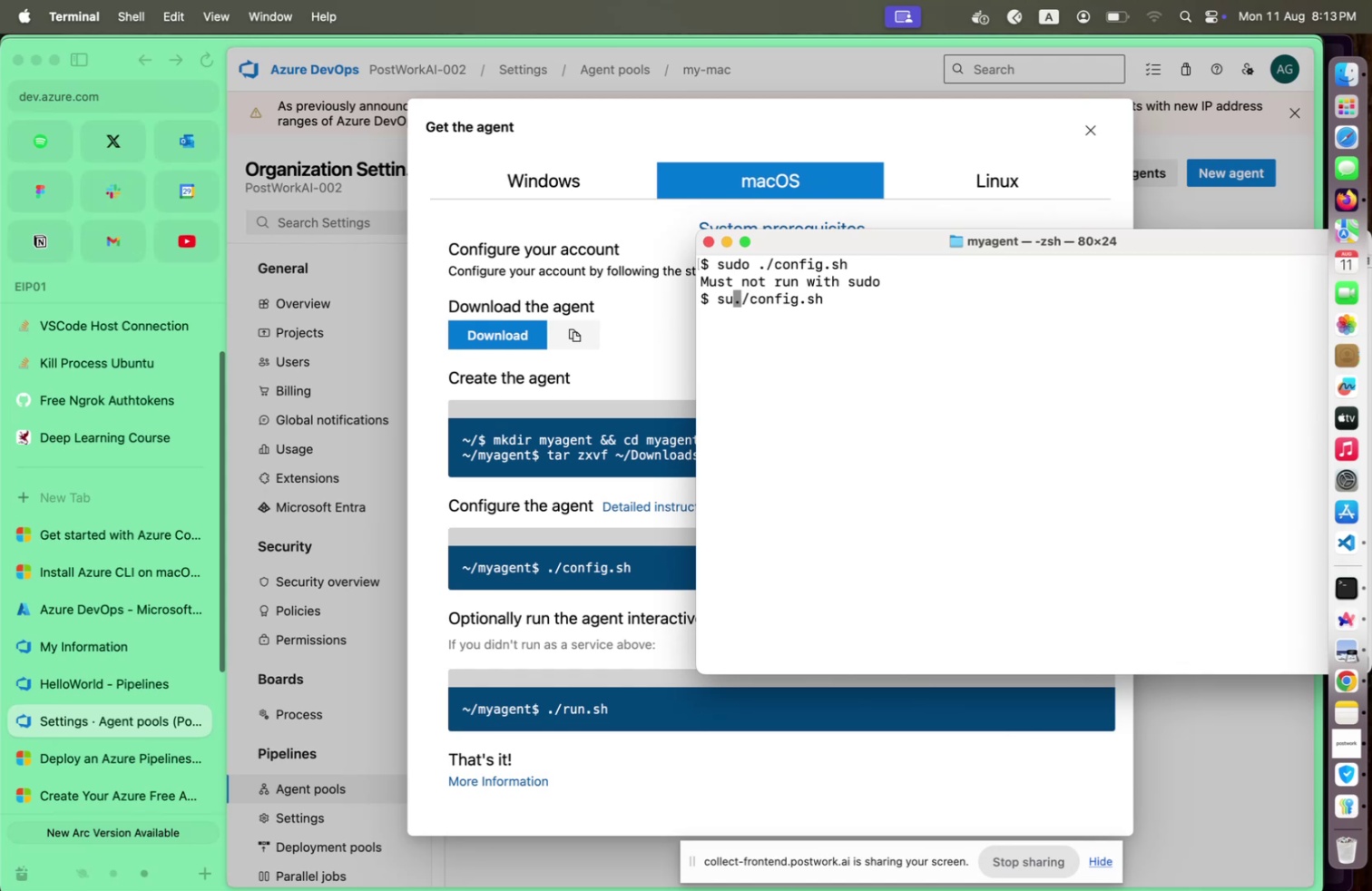 
key(Backspace)
 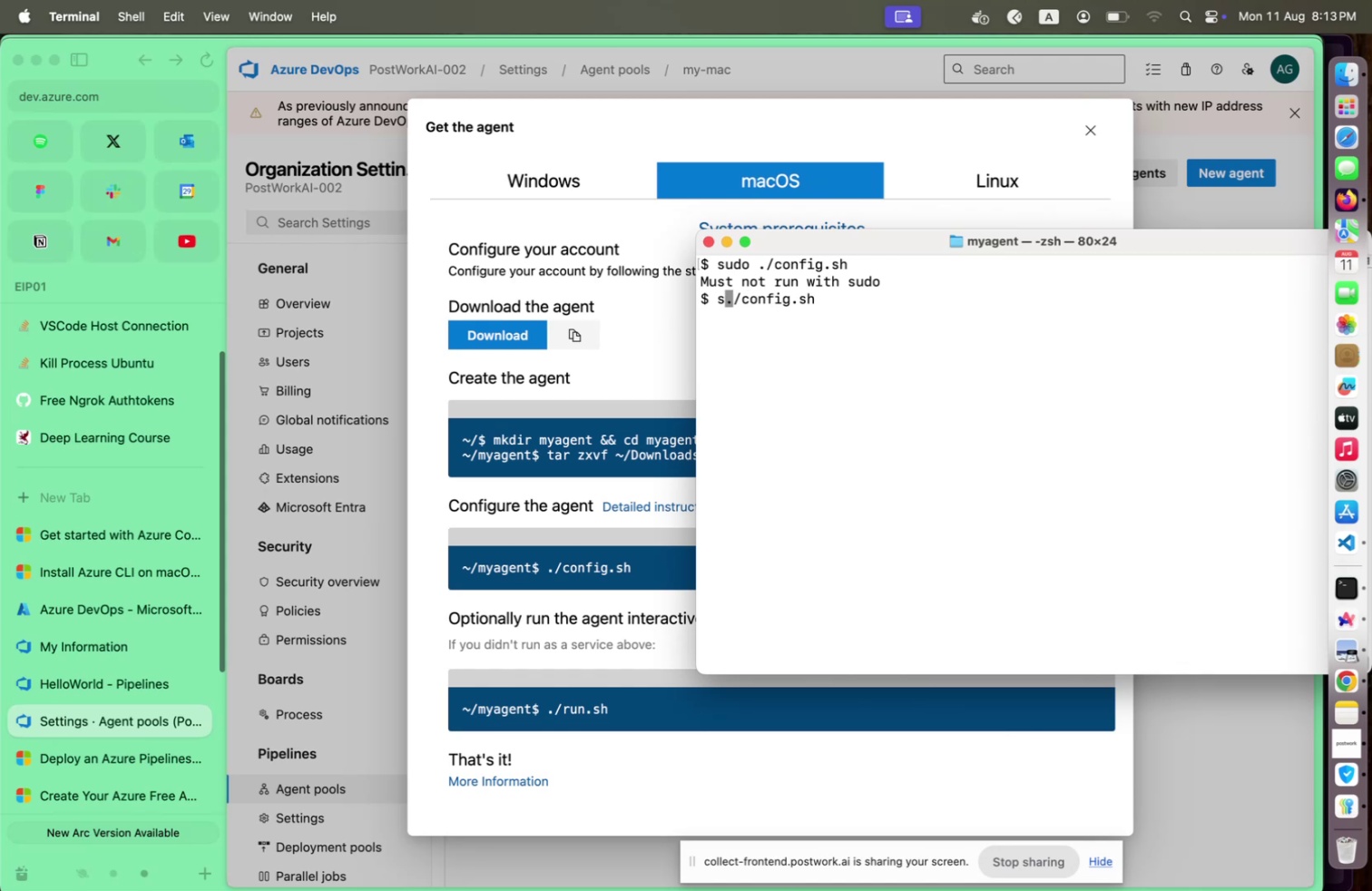 
key(Backspace)
 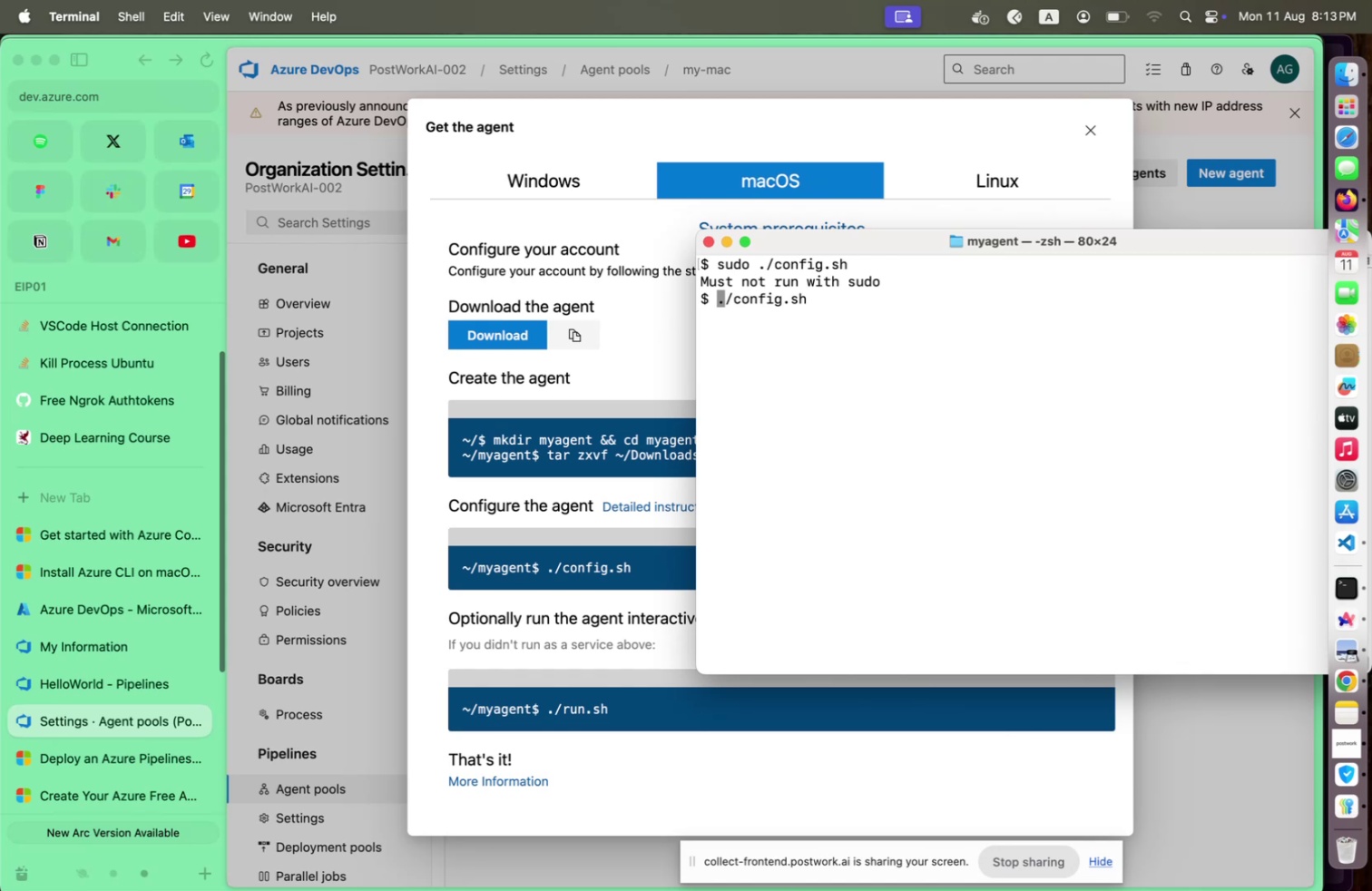 
key(Backspace)
 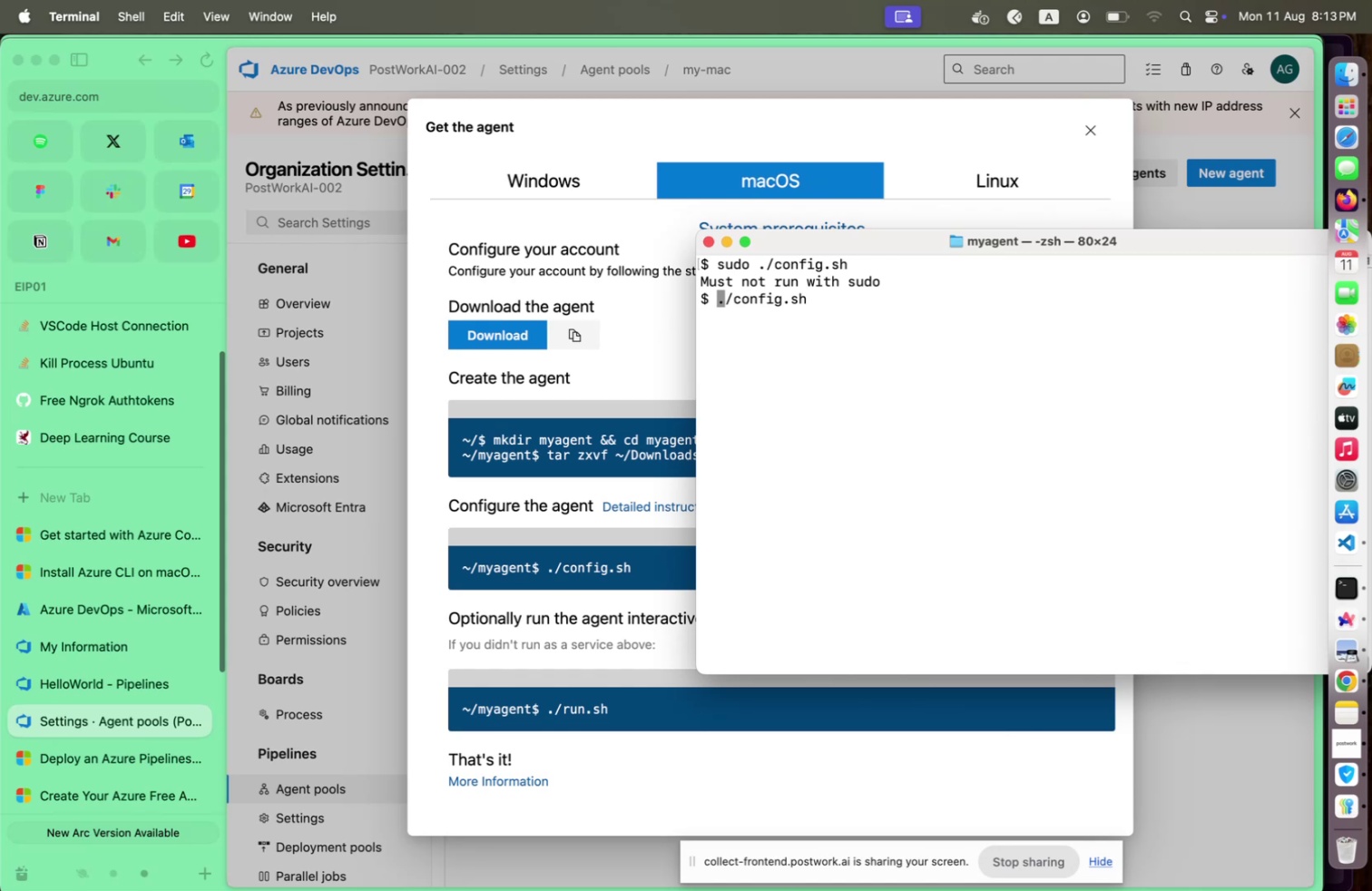 
key(Control+L)
 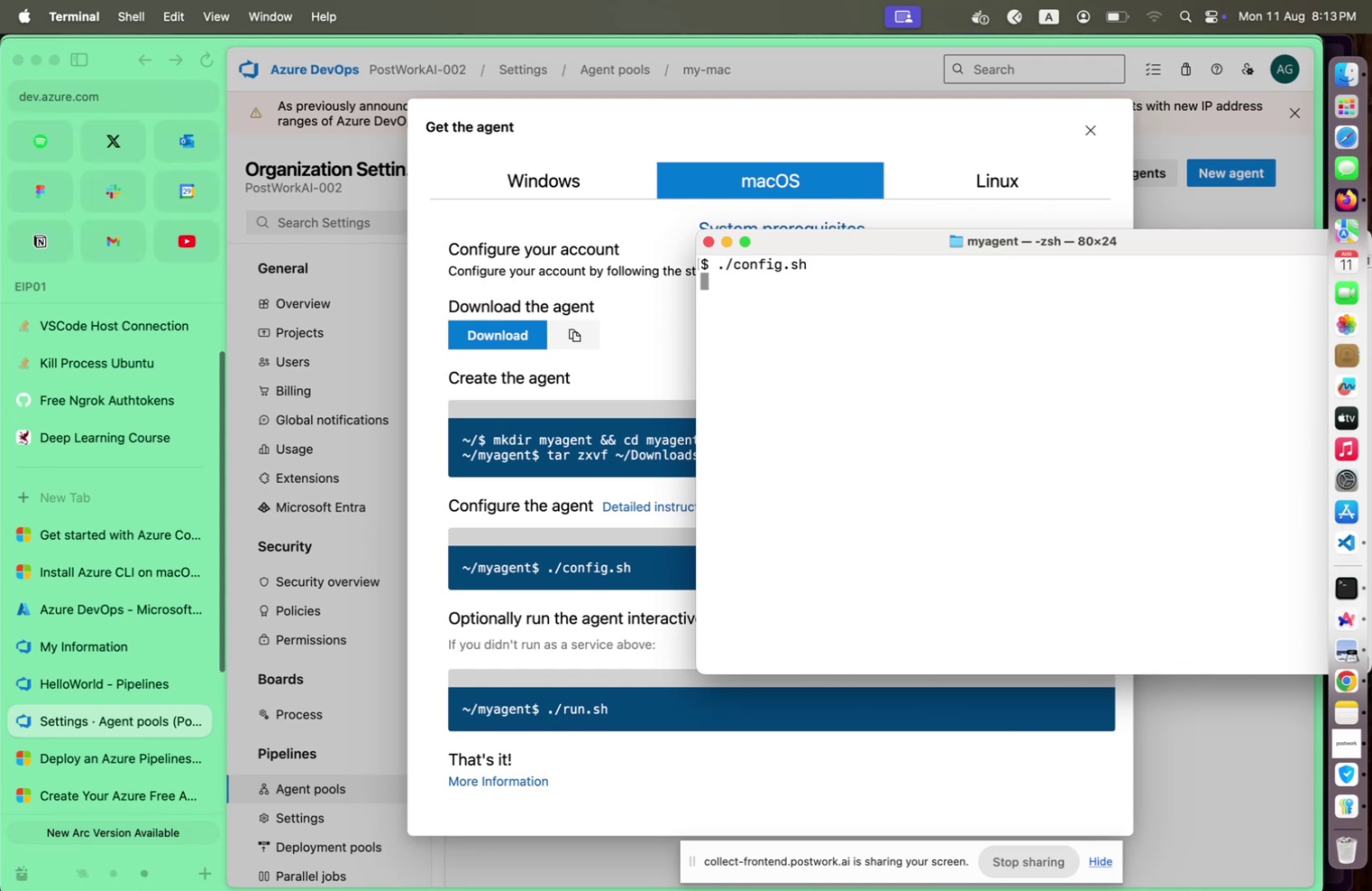 
key(Enter)
 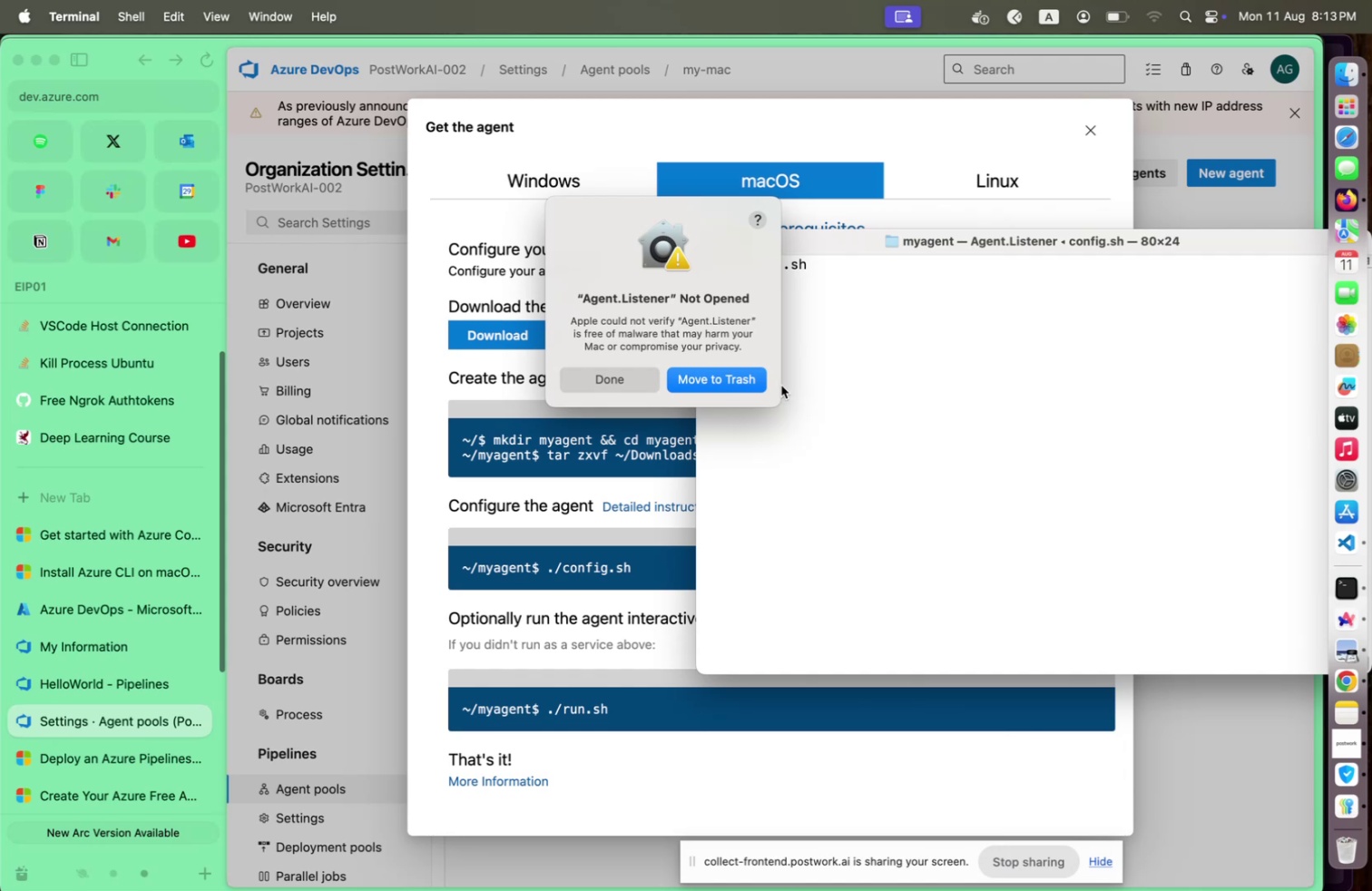 
wait(13.37)
 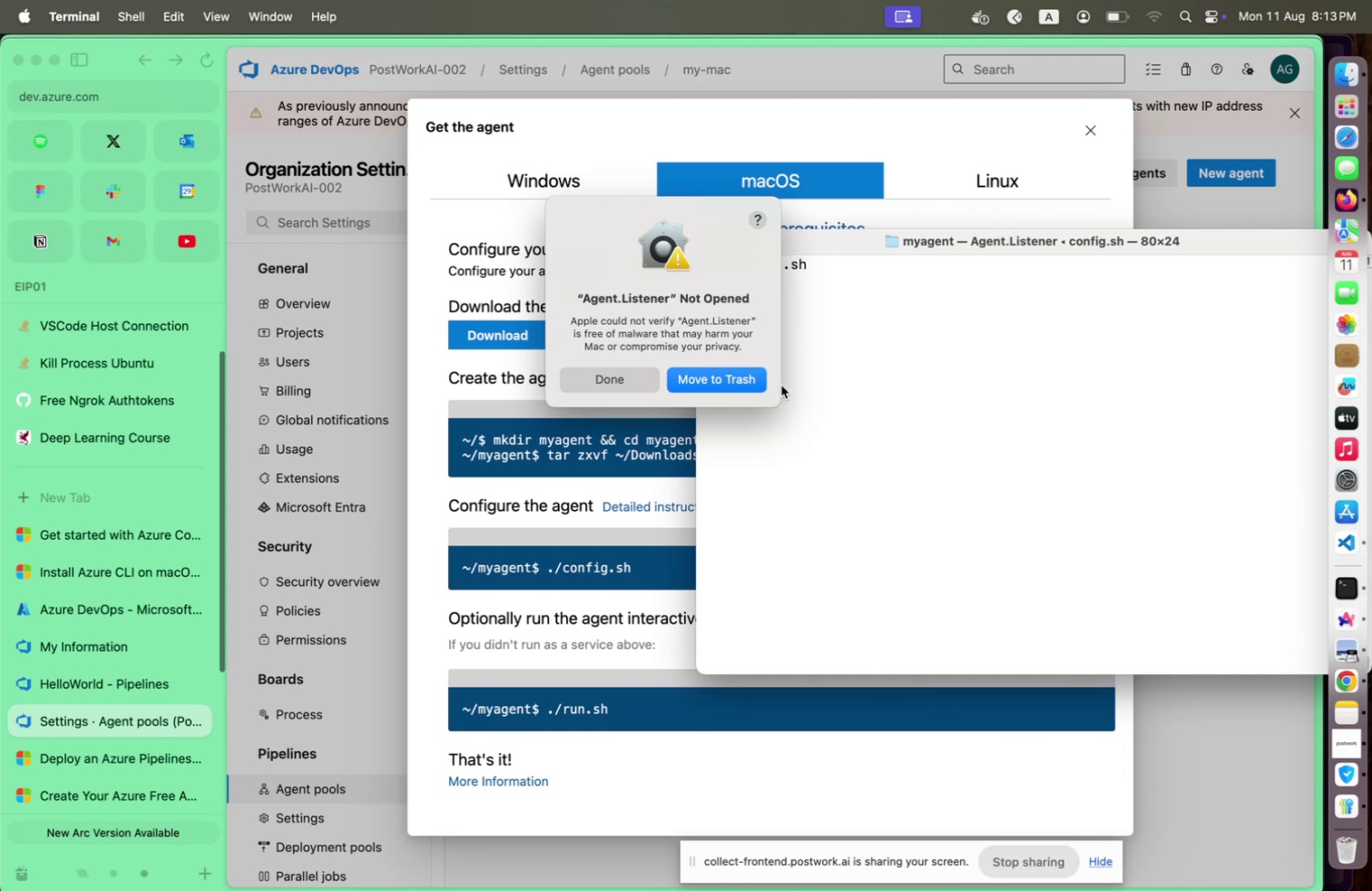 
left_click([625, 384])
 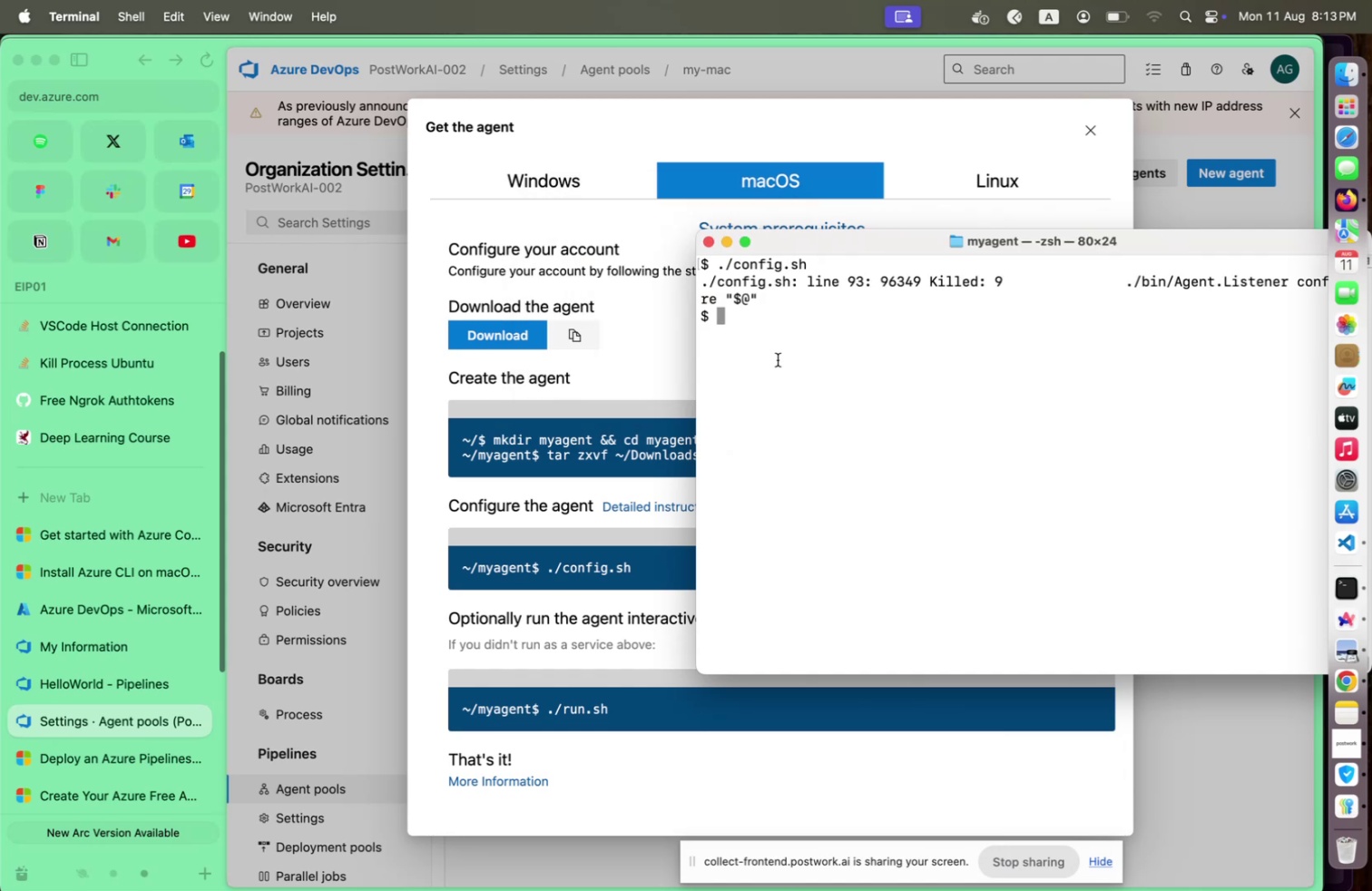 
key(ArrowUp)
 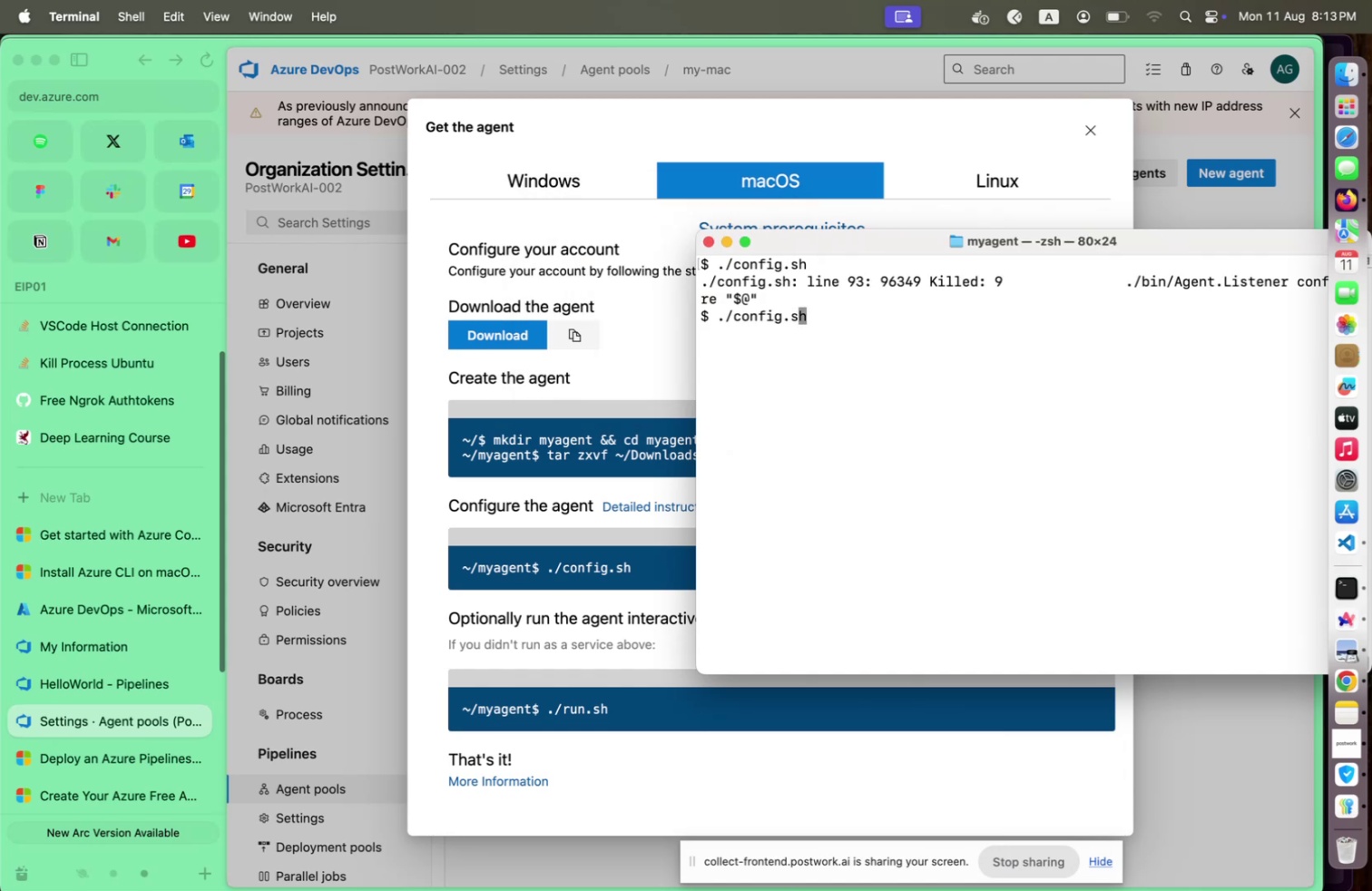 
hold_key(key=ArrowLeft, duration=0.61)
 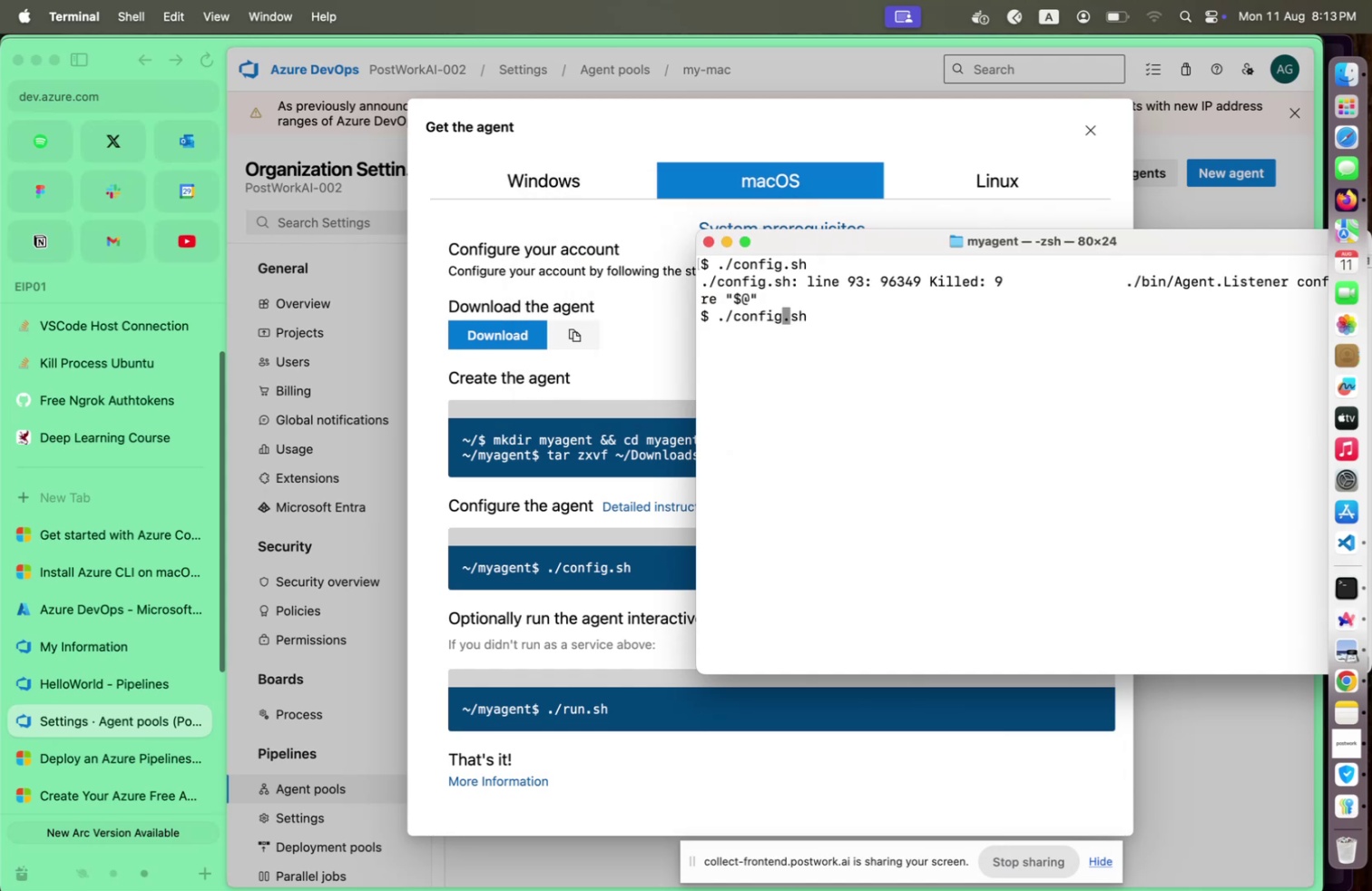 
key(Backspace)
key(Backspace)
key(Backspace)
key(Backspace)
key(Backspace)
key(Backspace)
type(run)
 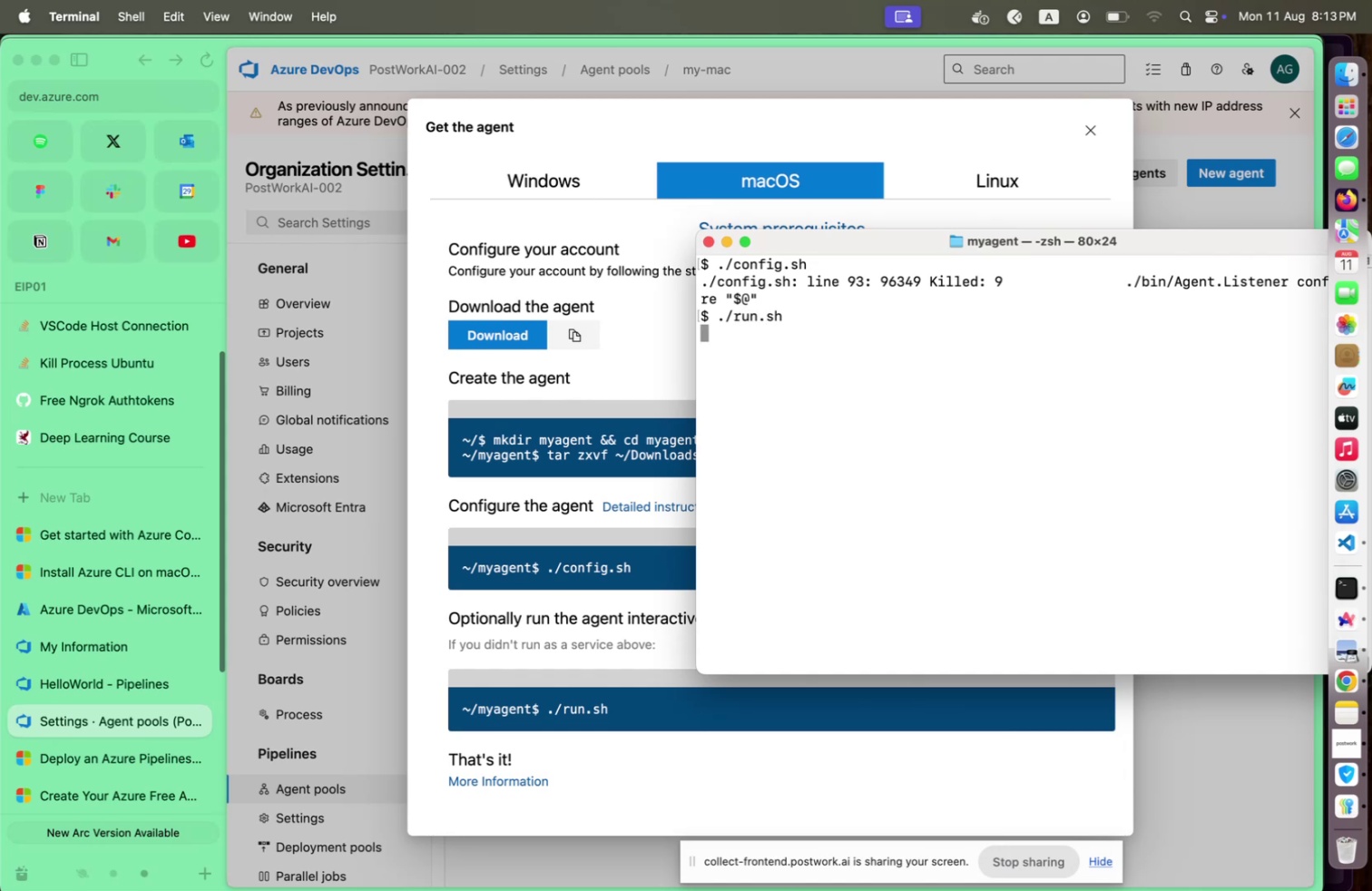 
key(Enter)
 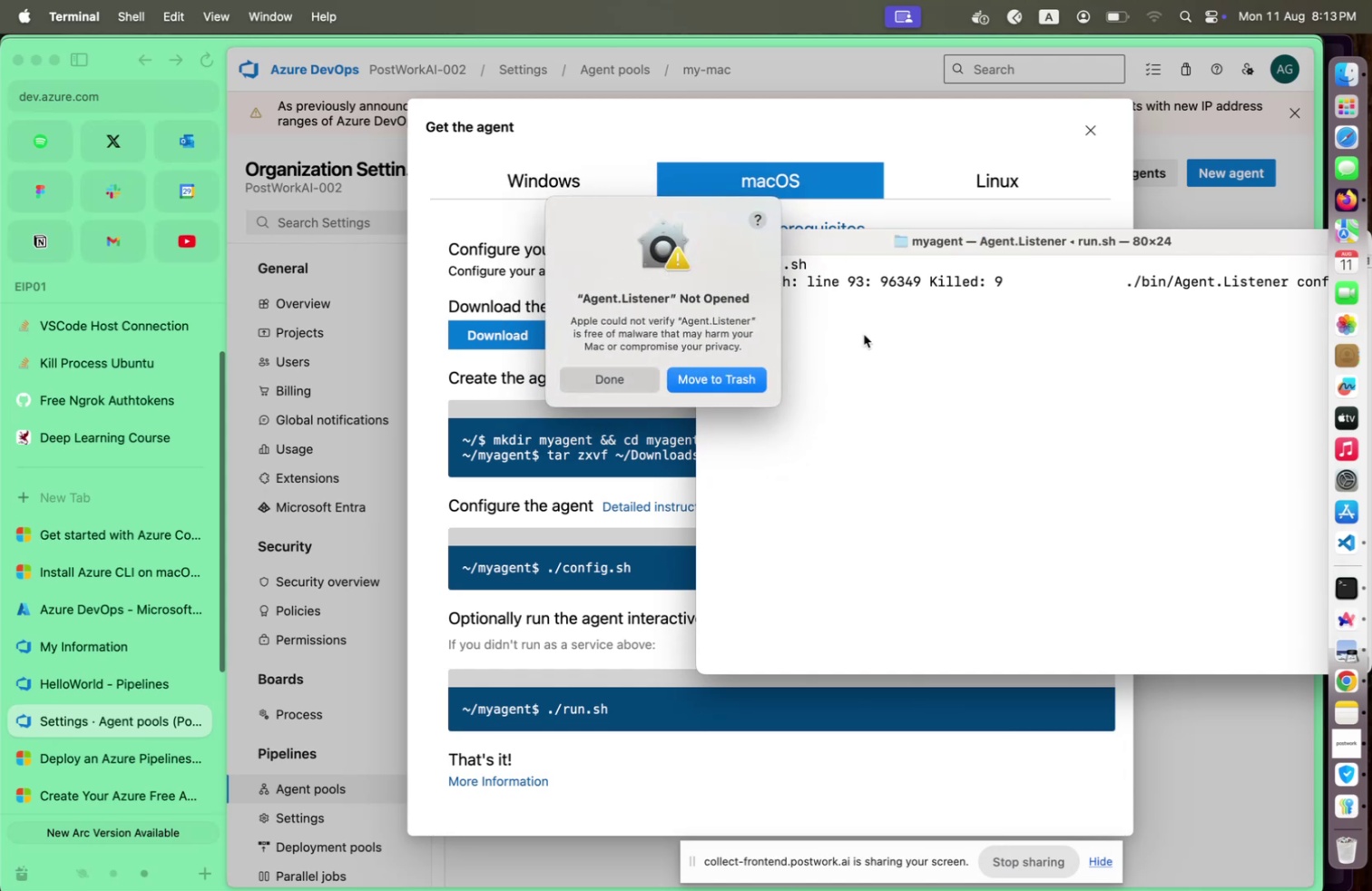 
wait(8.99)
 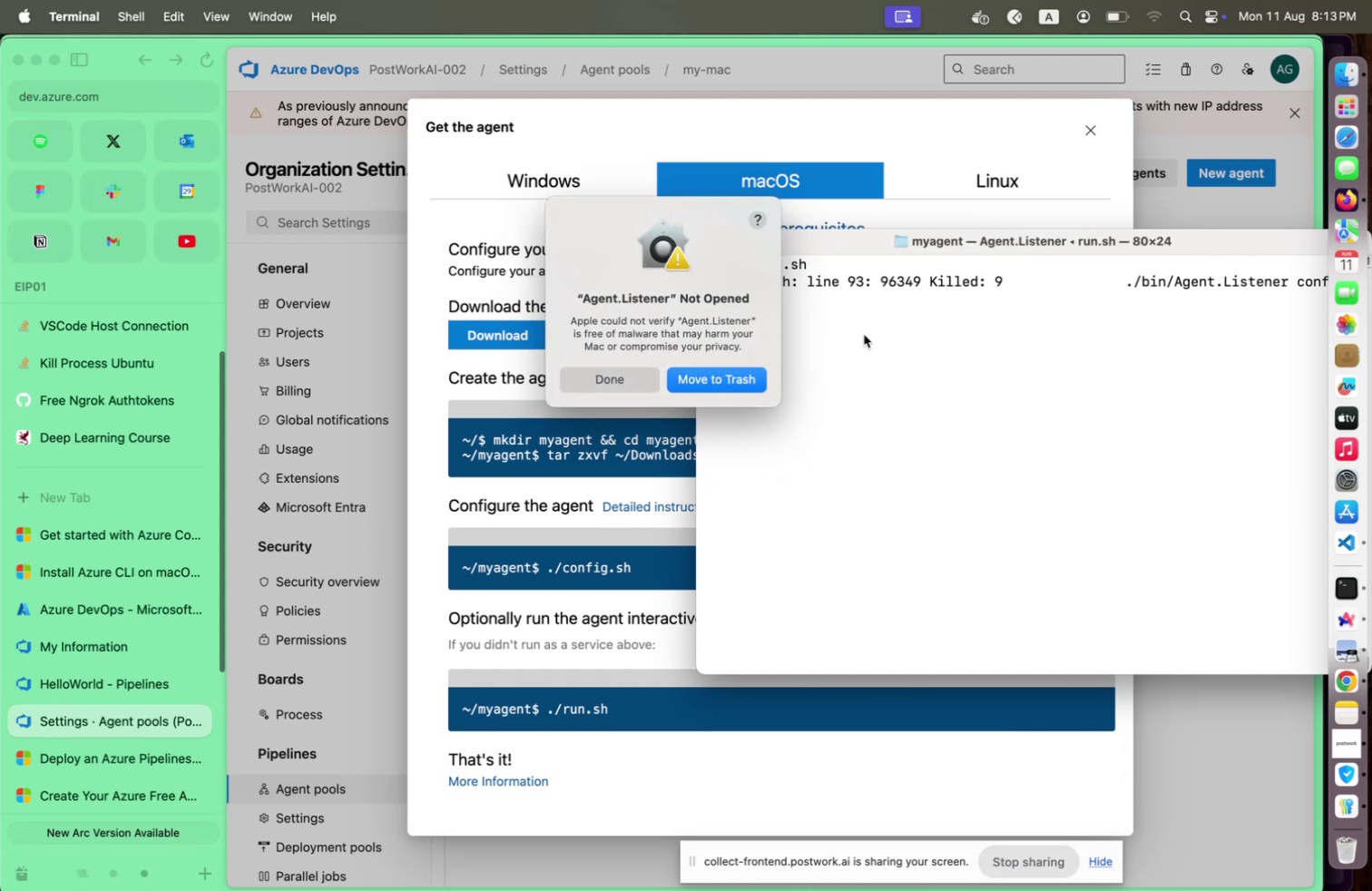 
left_click([582, 383])
 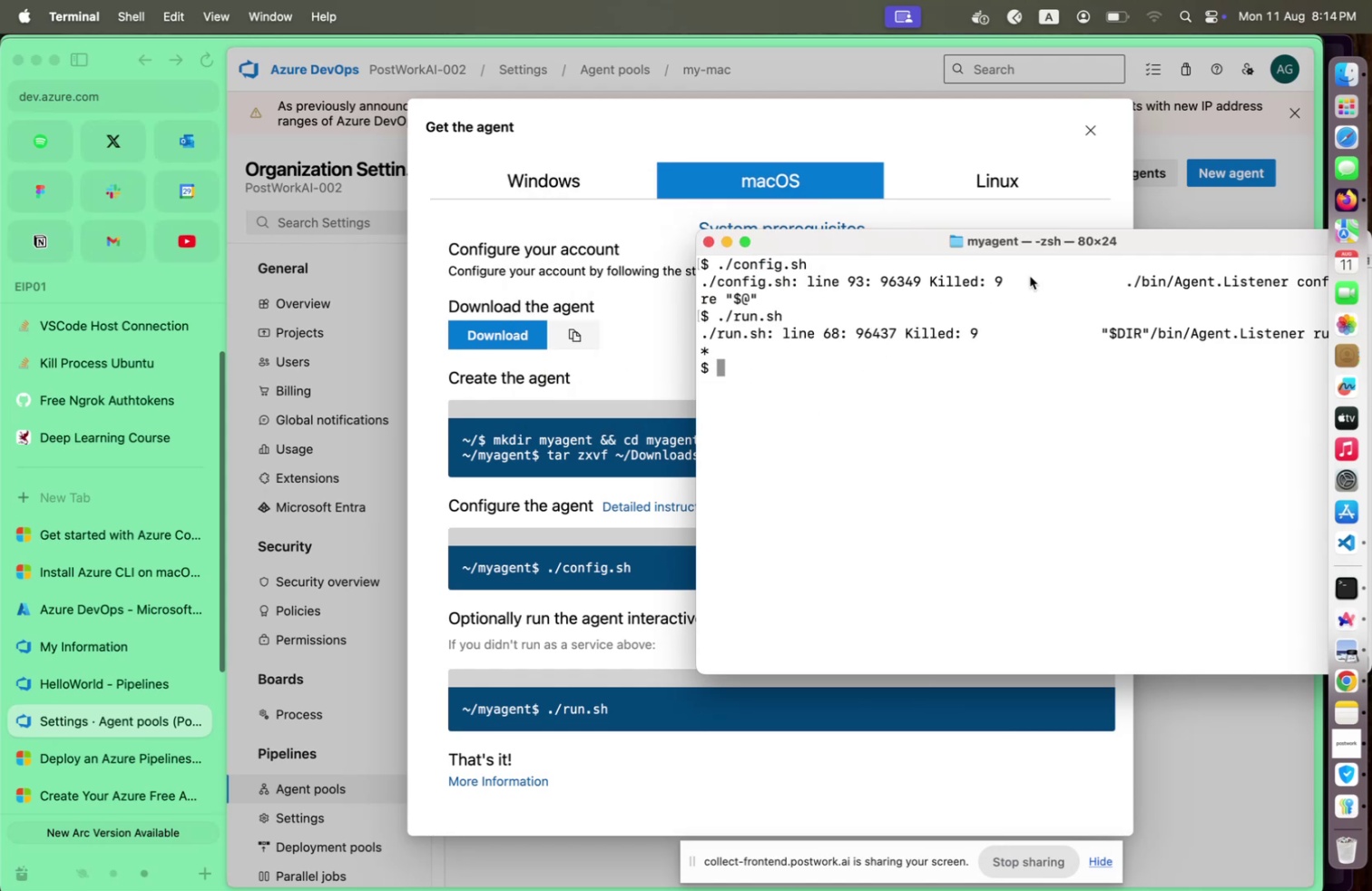 
left_click_drag(start_coordinate=[1113, 234], to_coordinate=[979, 158])
 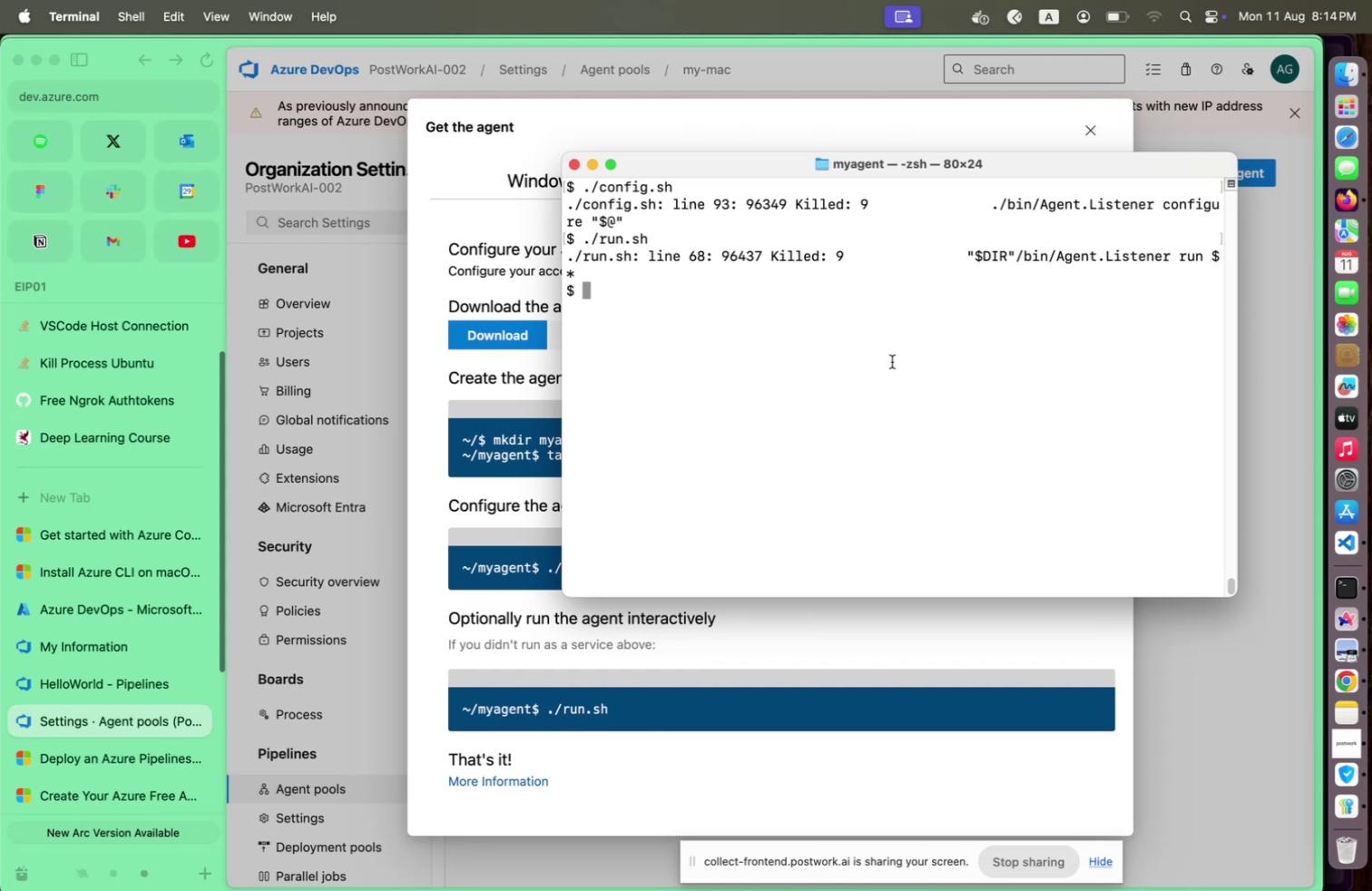 
wait(16.03)
 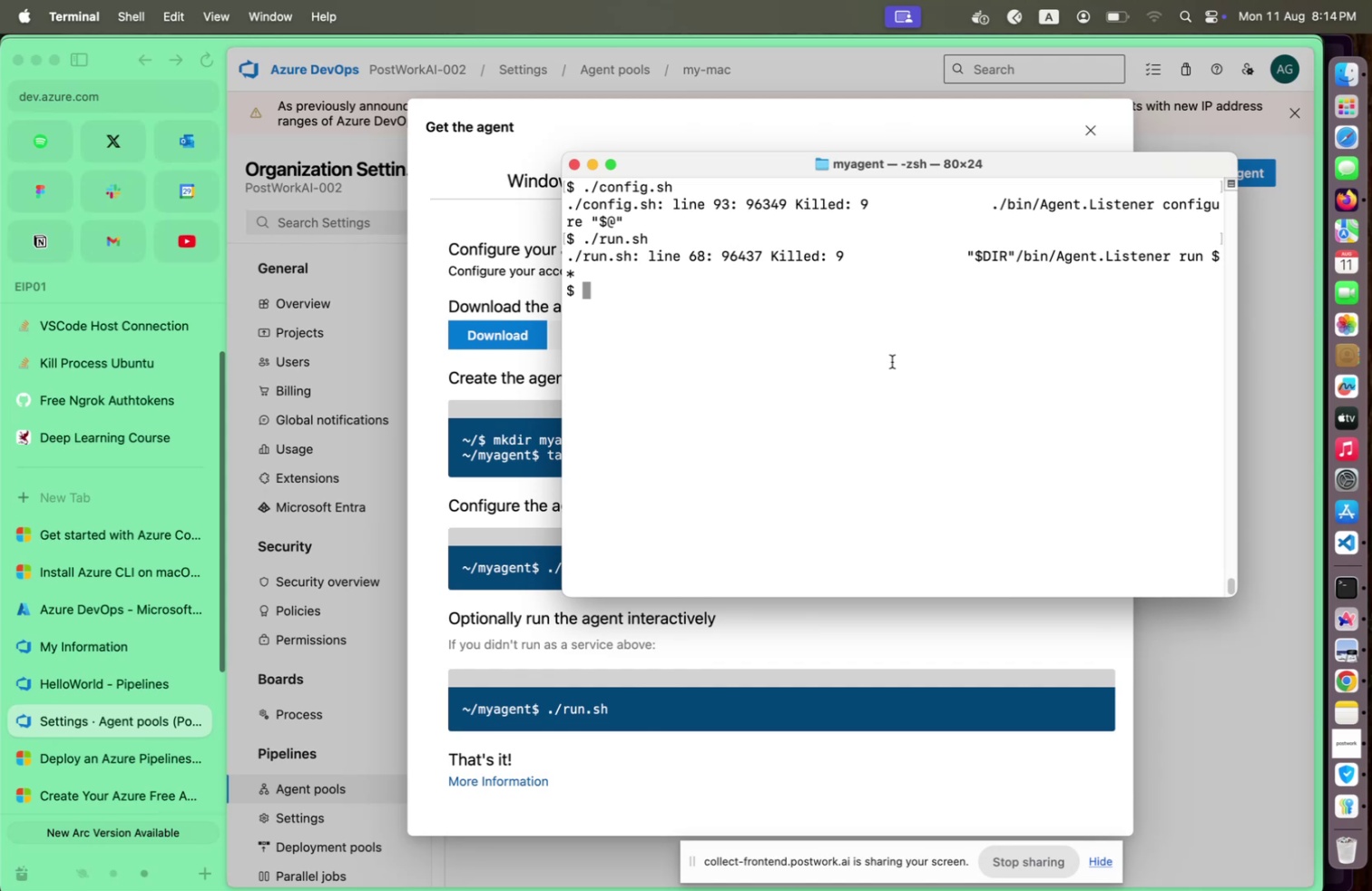 
type(ls)
 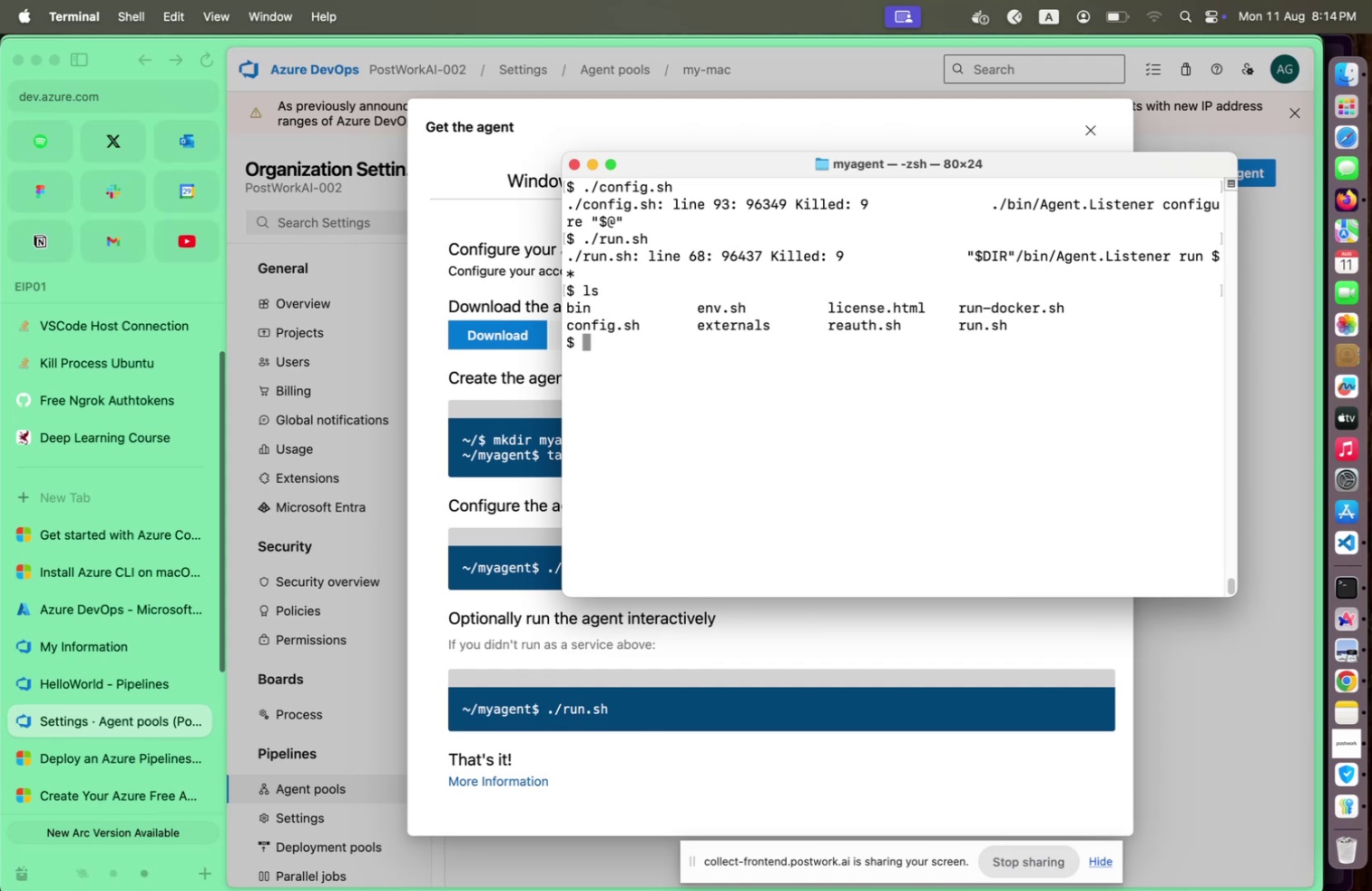 
key(Enter)
 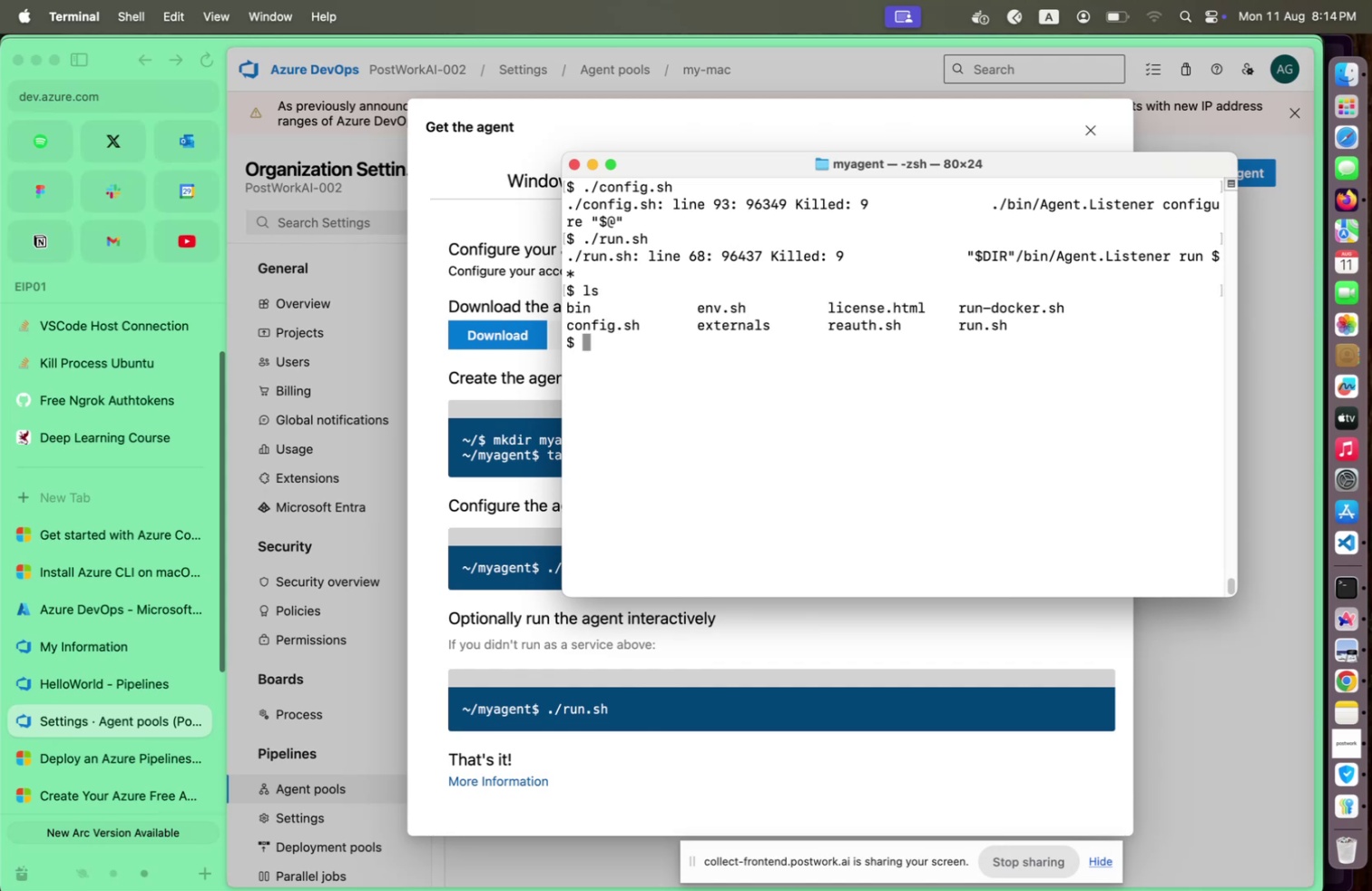 
type(sudo chown -R abrahamgkidan .)
 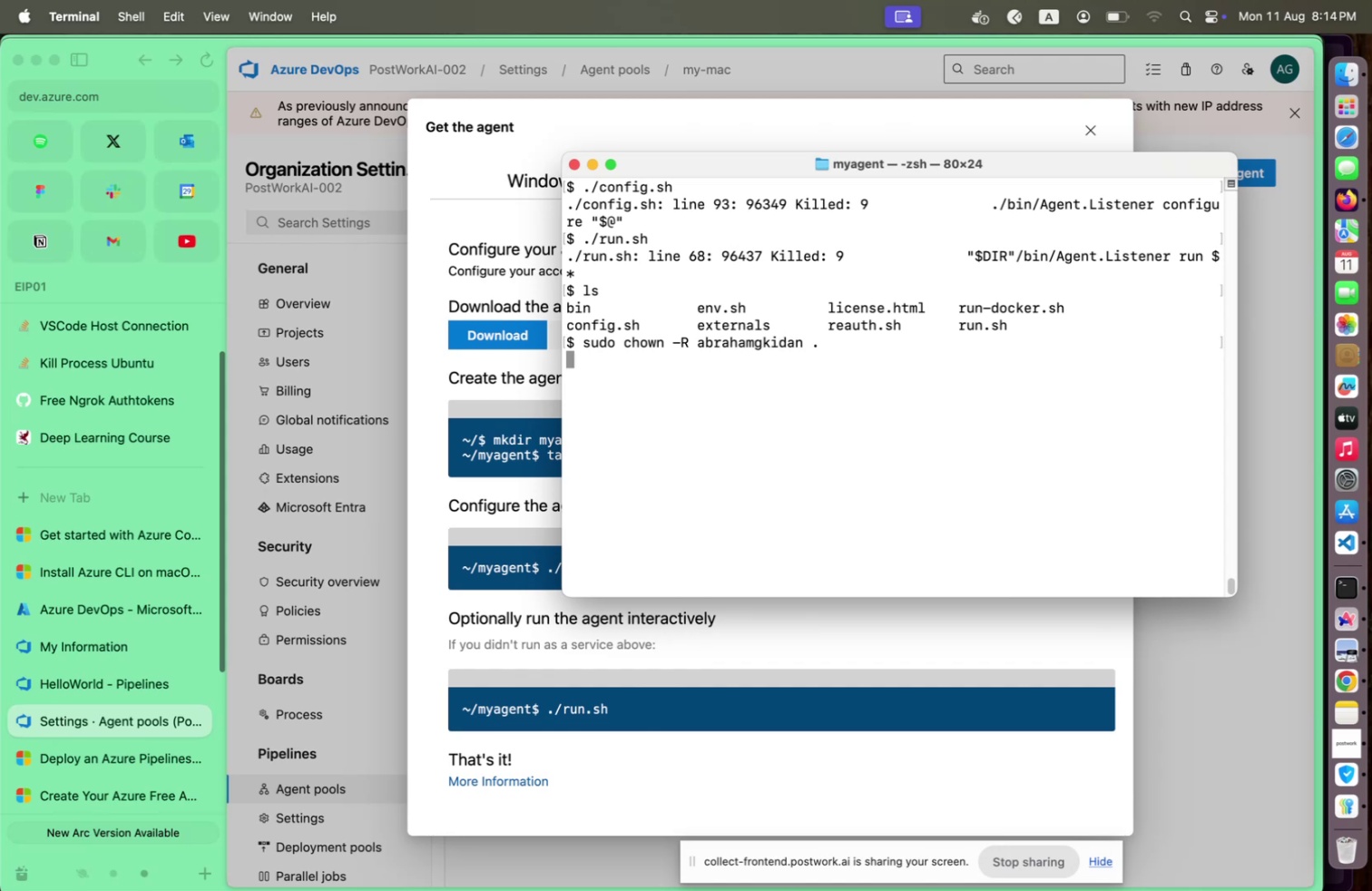 
key(Enter)
 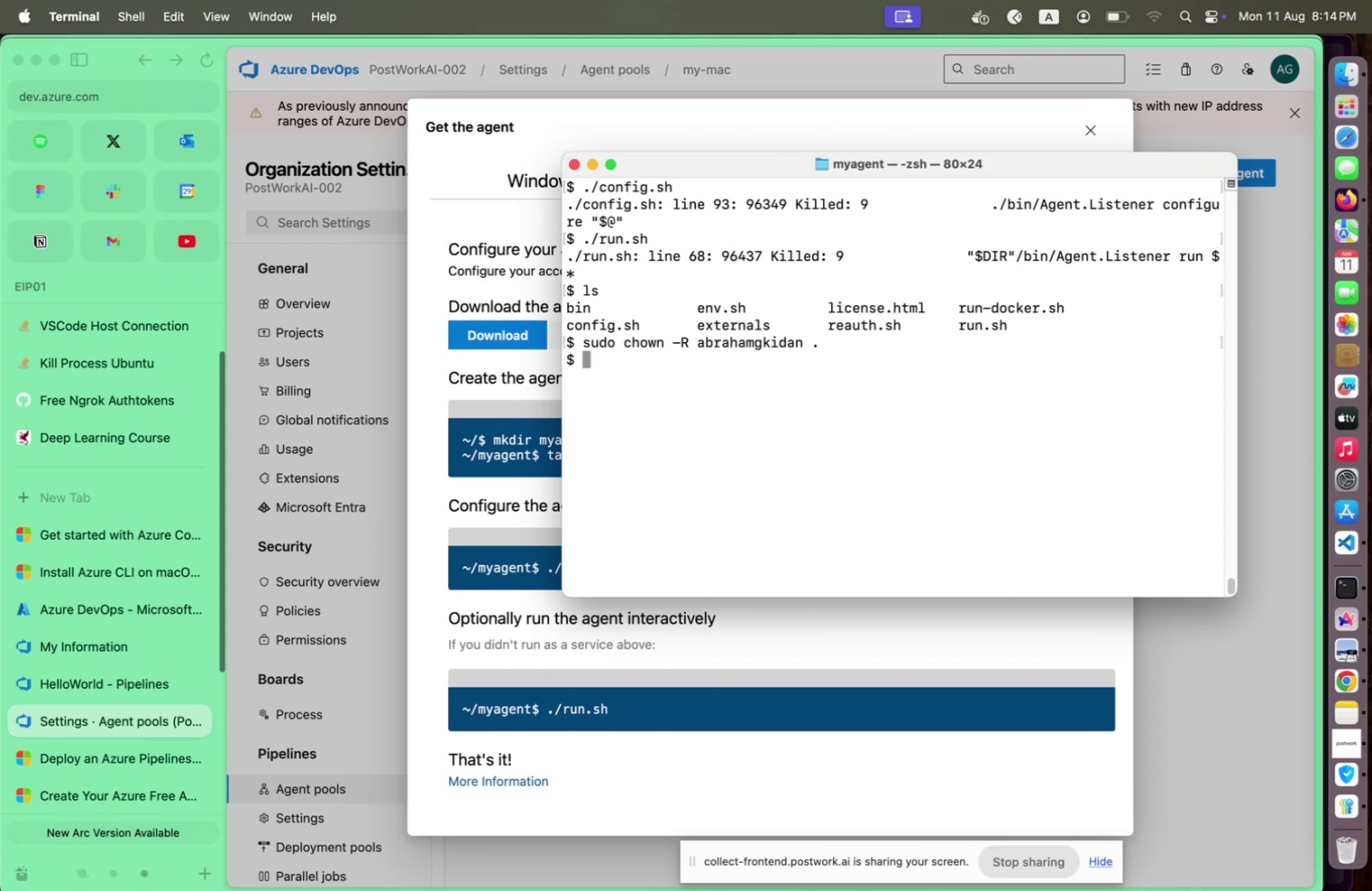 
key(ArrowUp)
 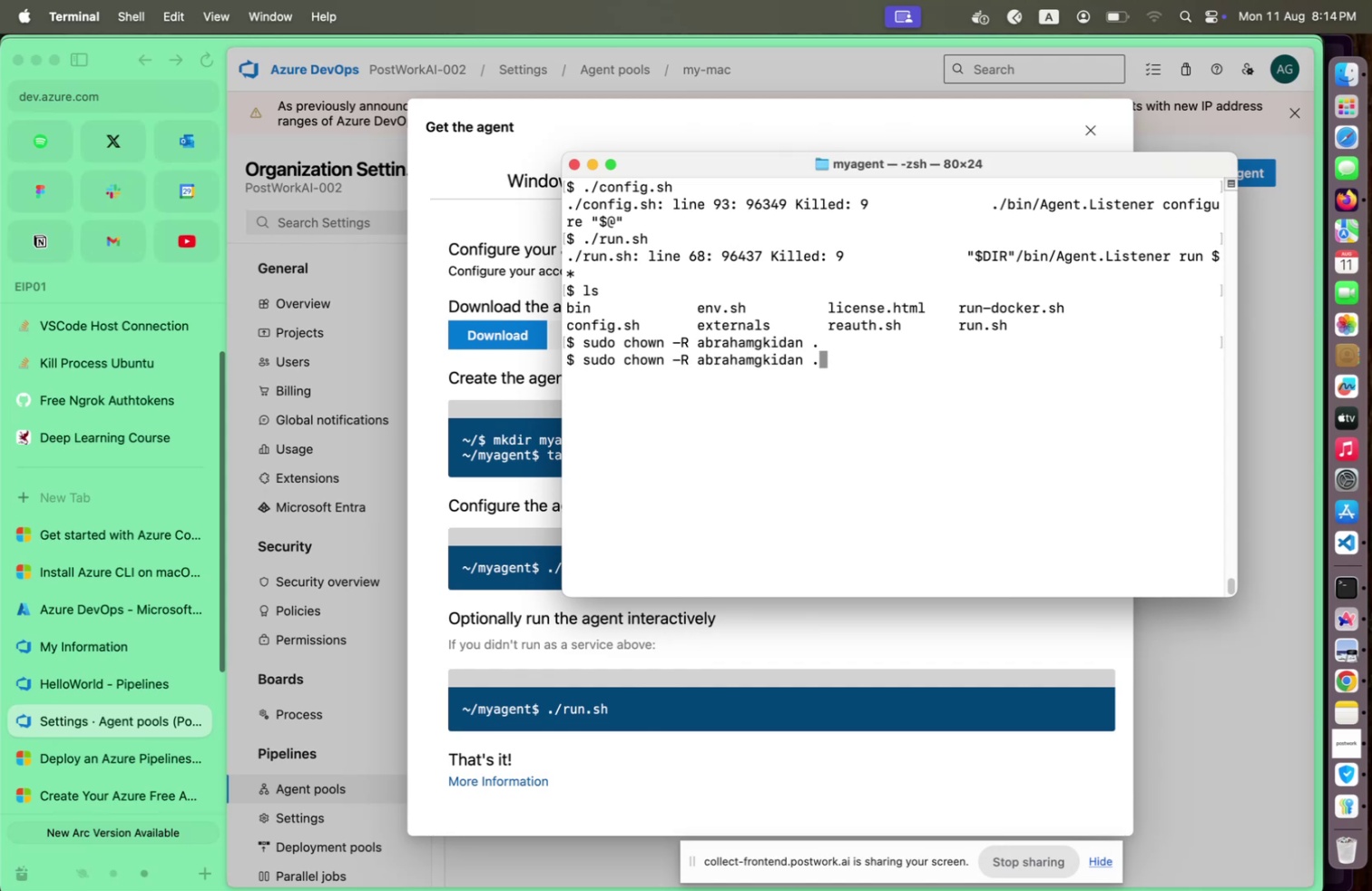 
type(/**)
 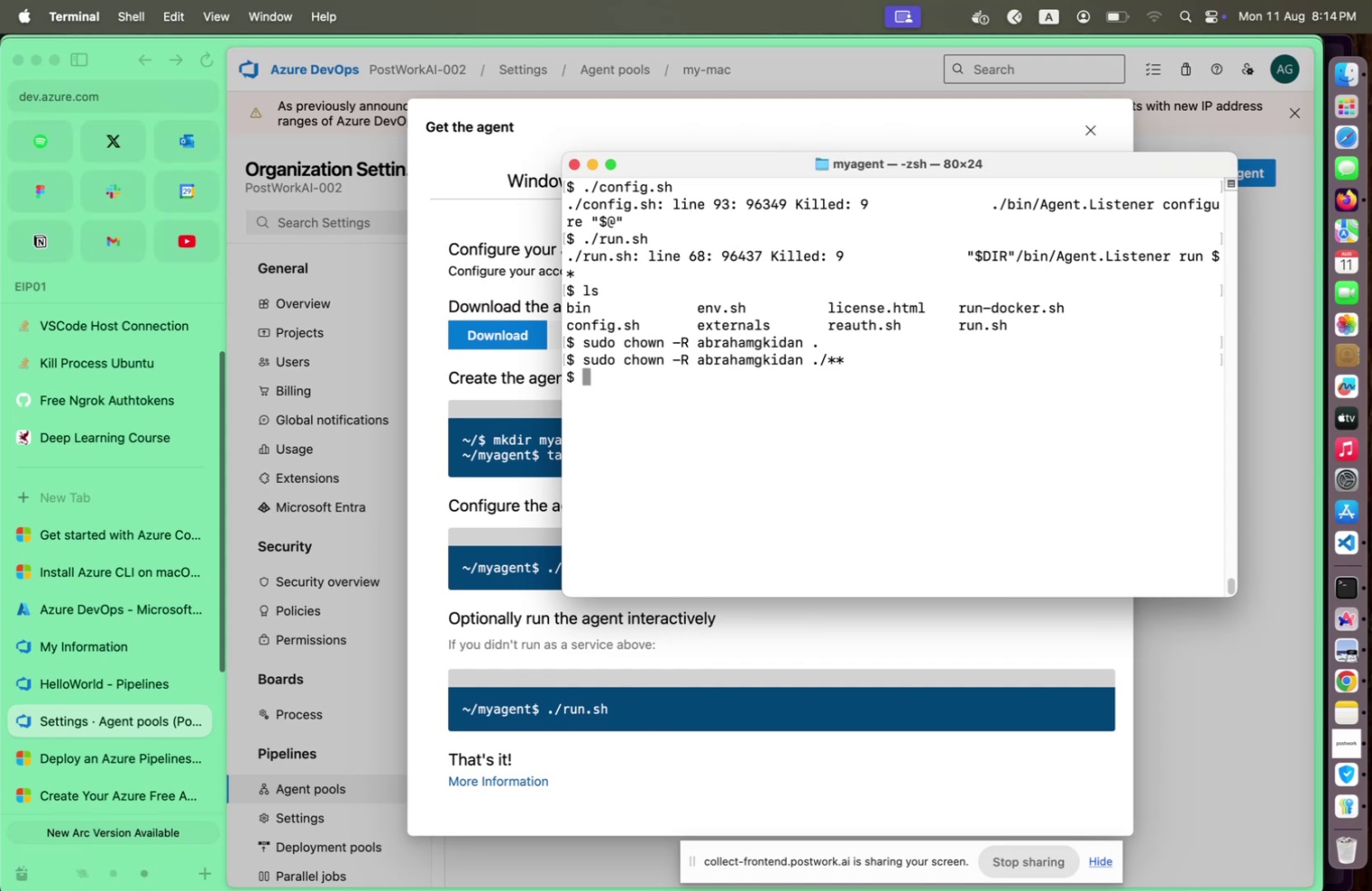 
 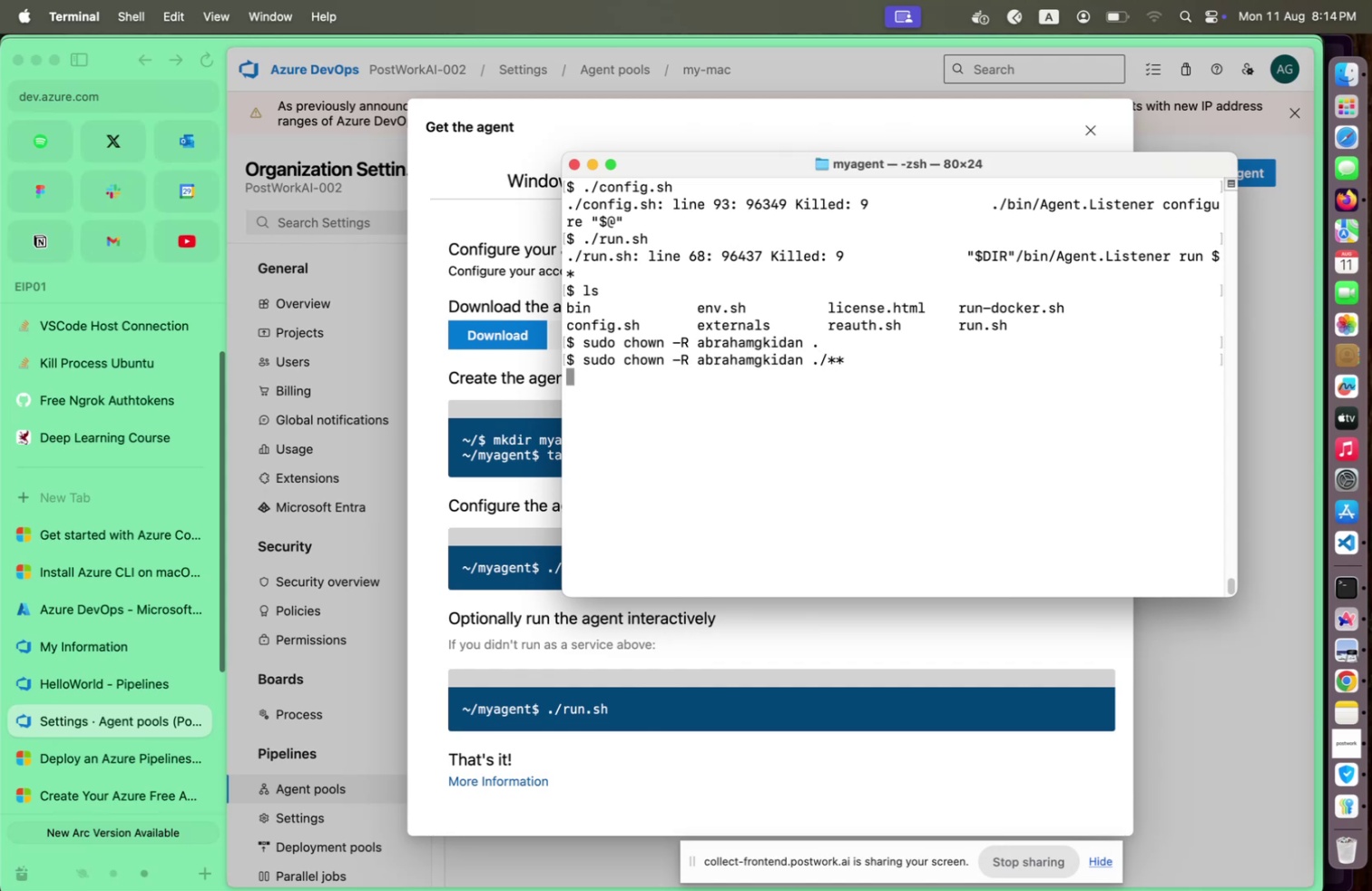 
key(Enter)
 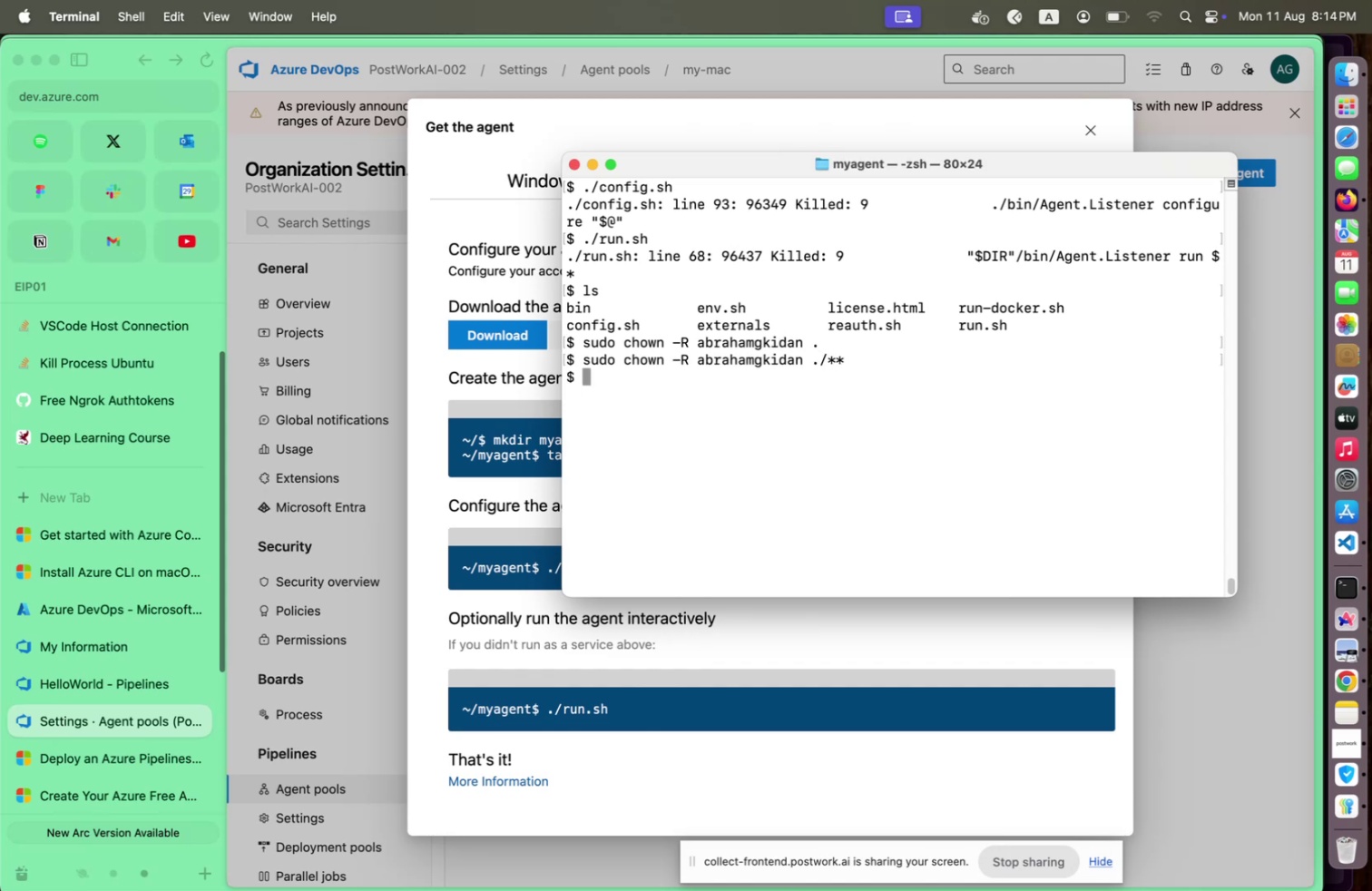 
key(Control+L)
 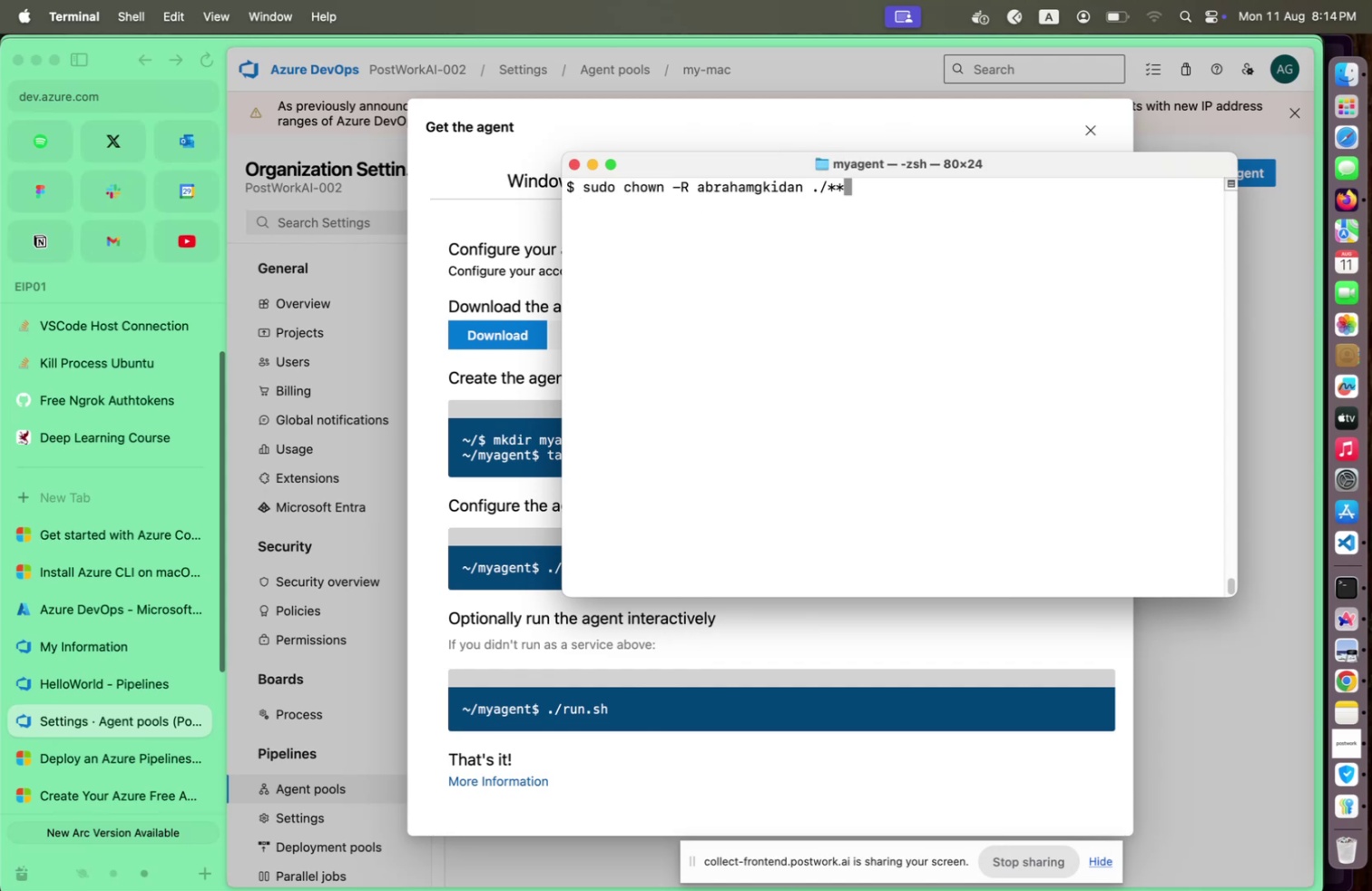 
key(ArrowUp)
 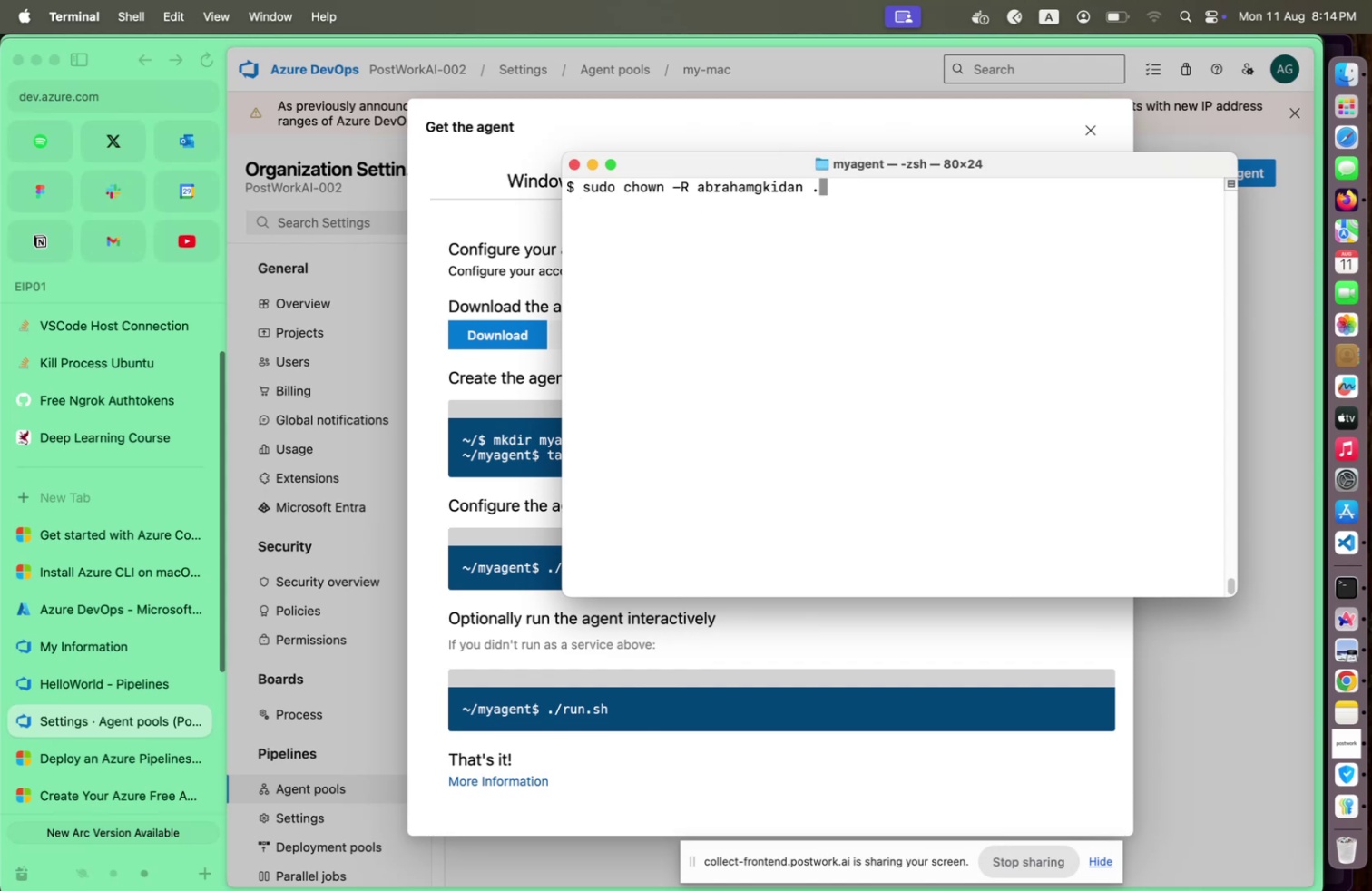 
key(ArrowUp)
 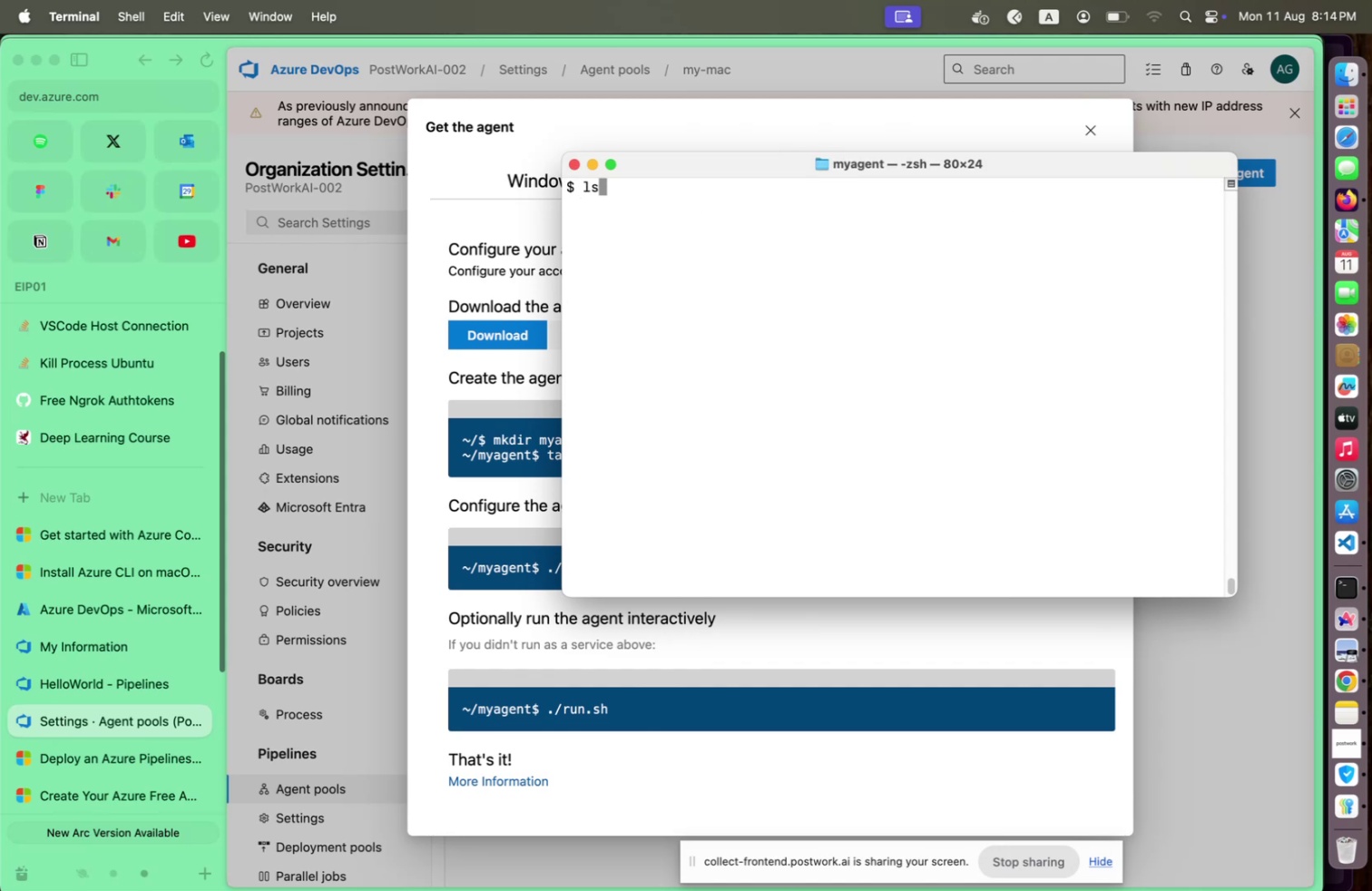 
key(ArrowUp)
 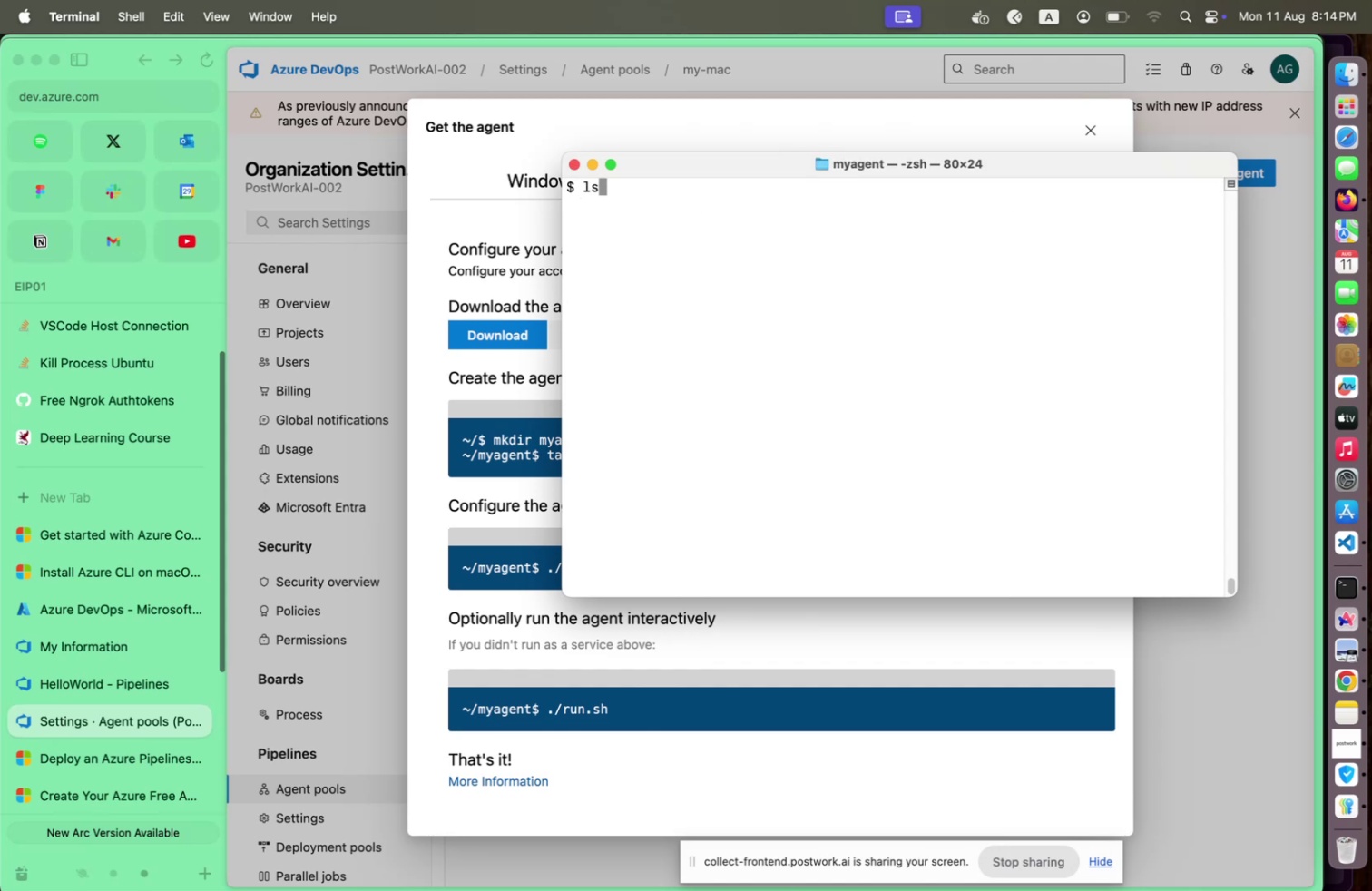 
key(ArrowUp)
 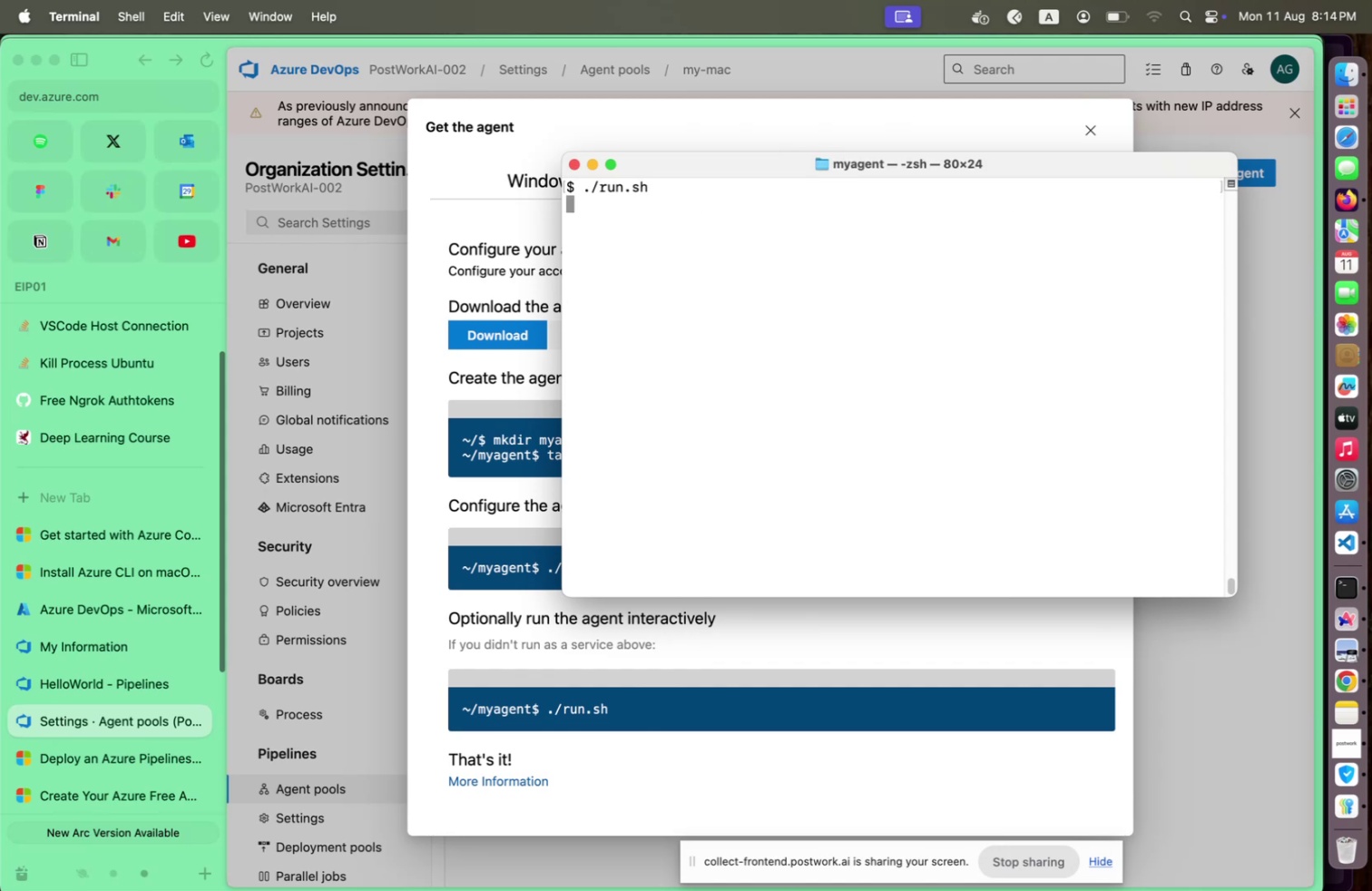 
key(Enter)
 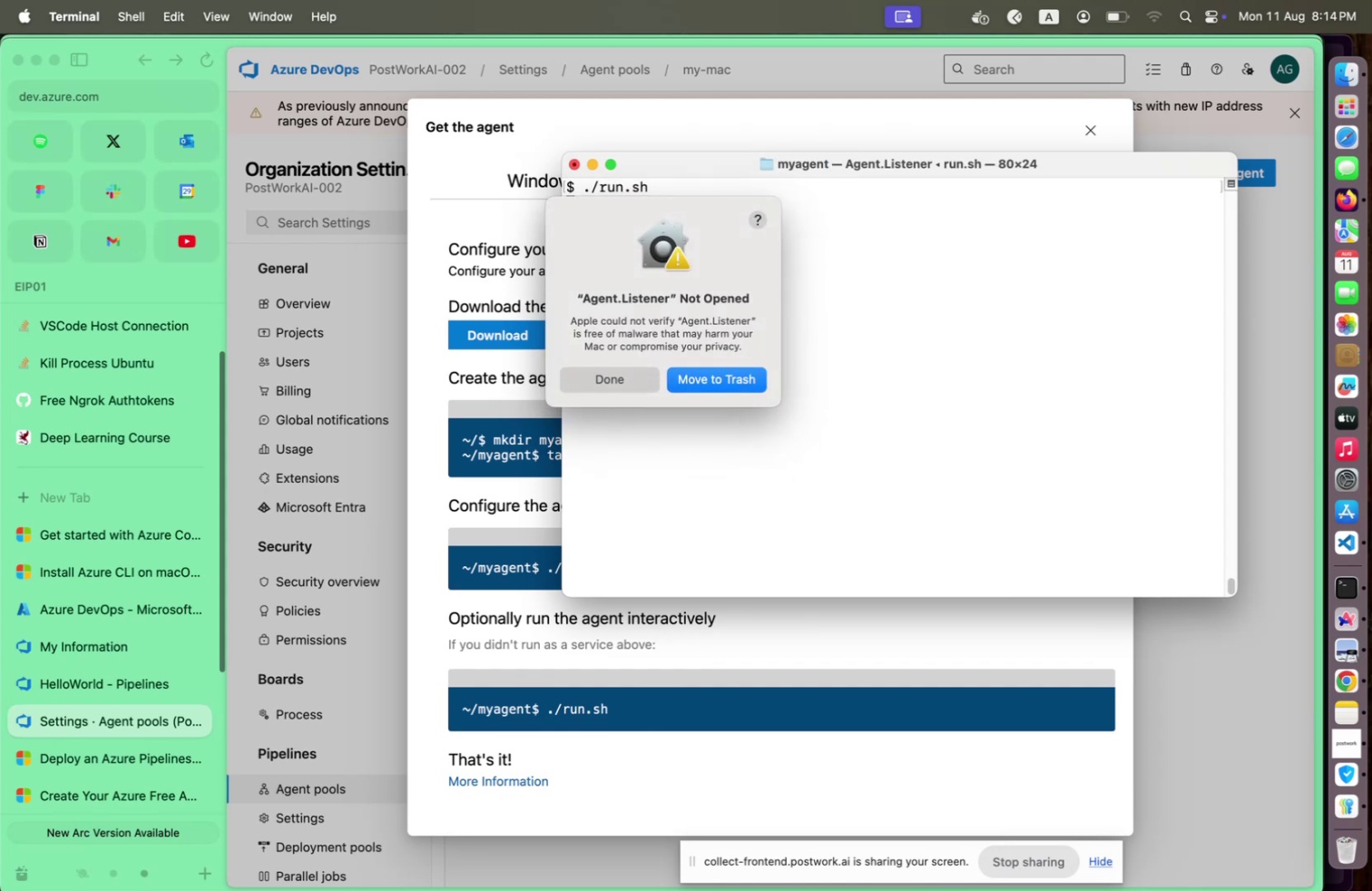 
key(ArrowLeft)
 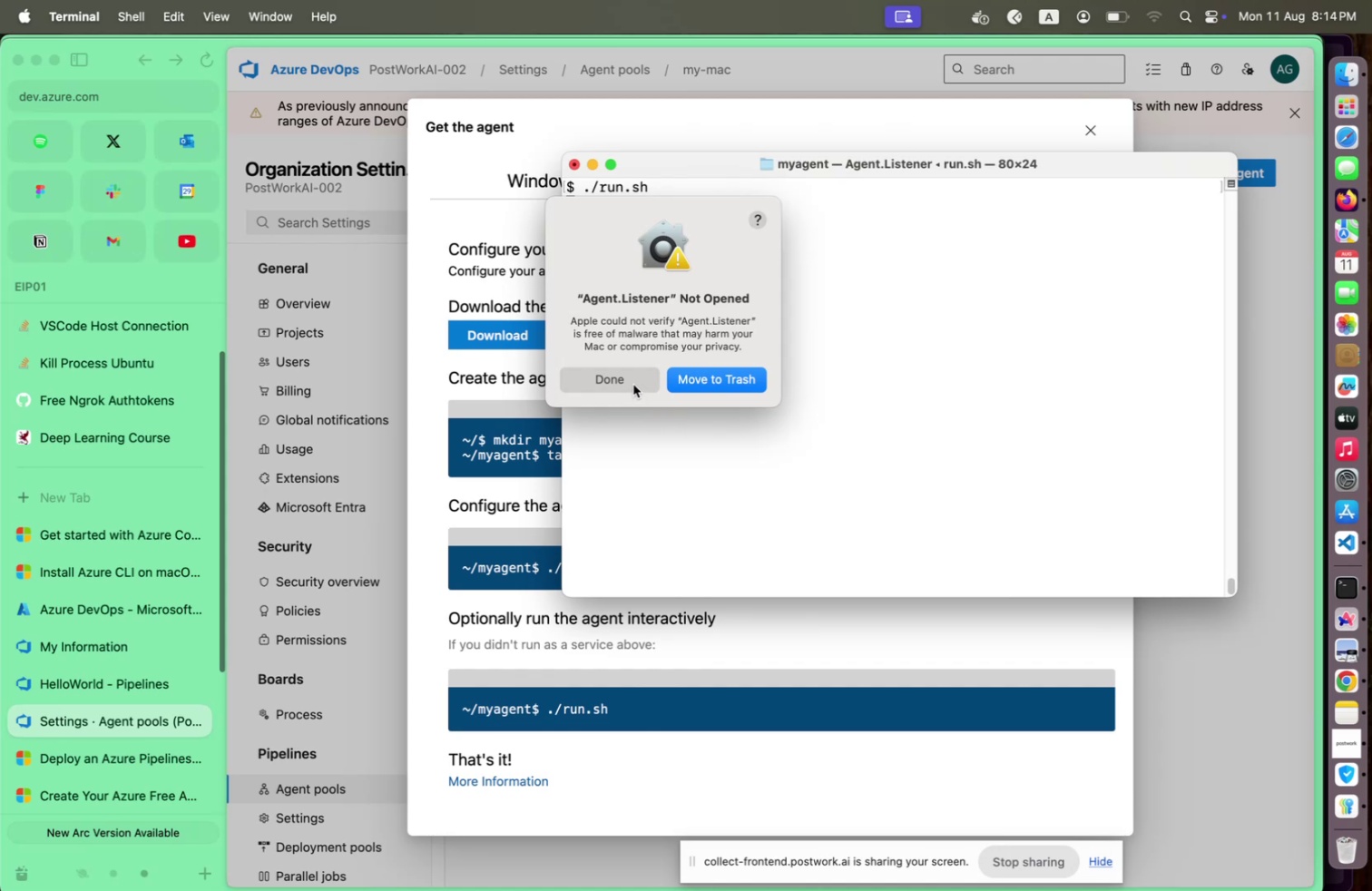 
wait(7.53)
 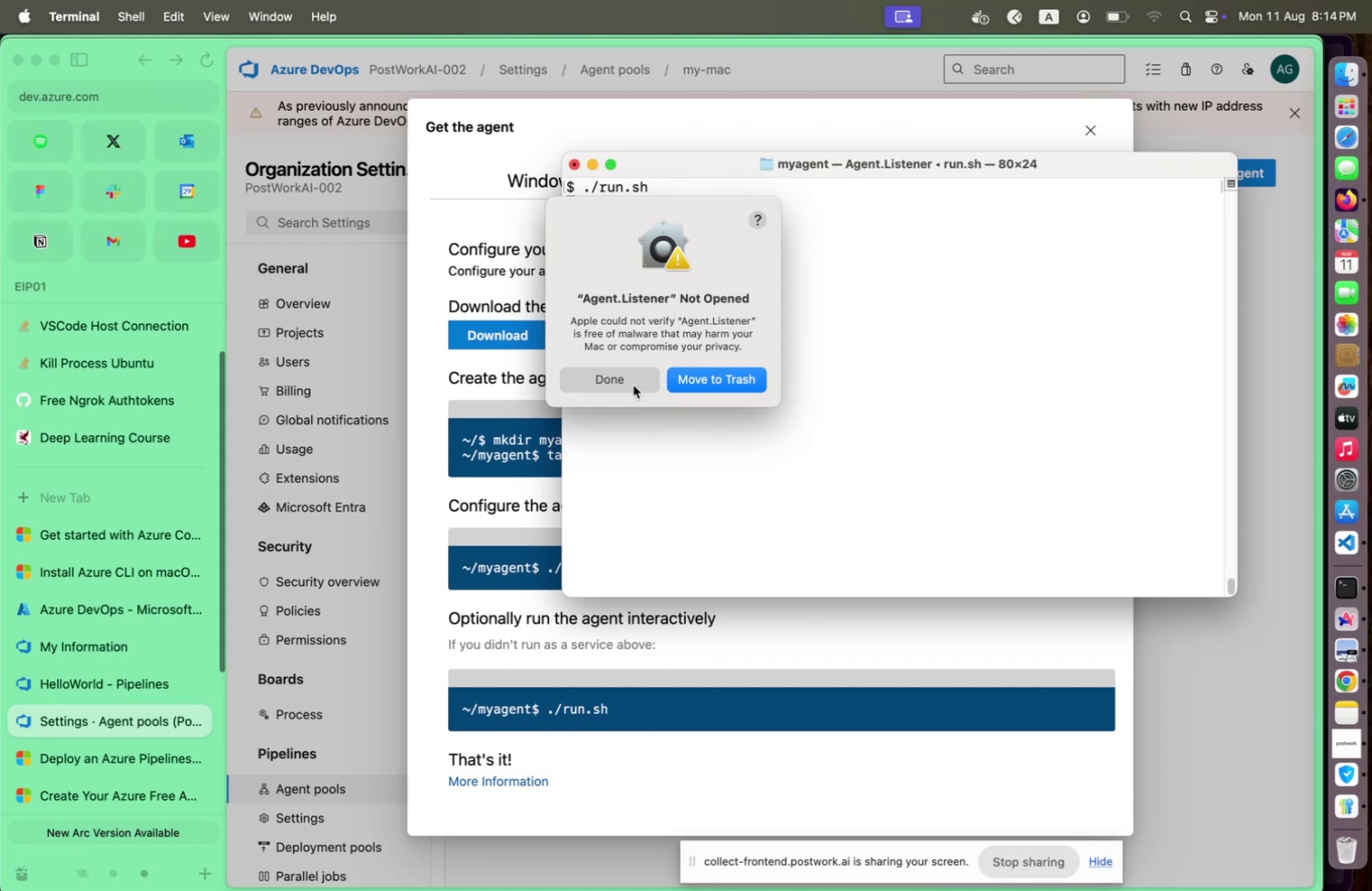 
left_click([633, 384])
 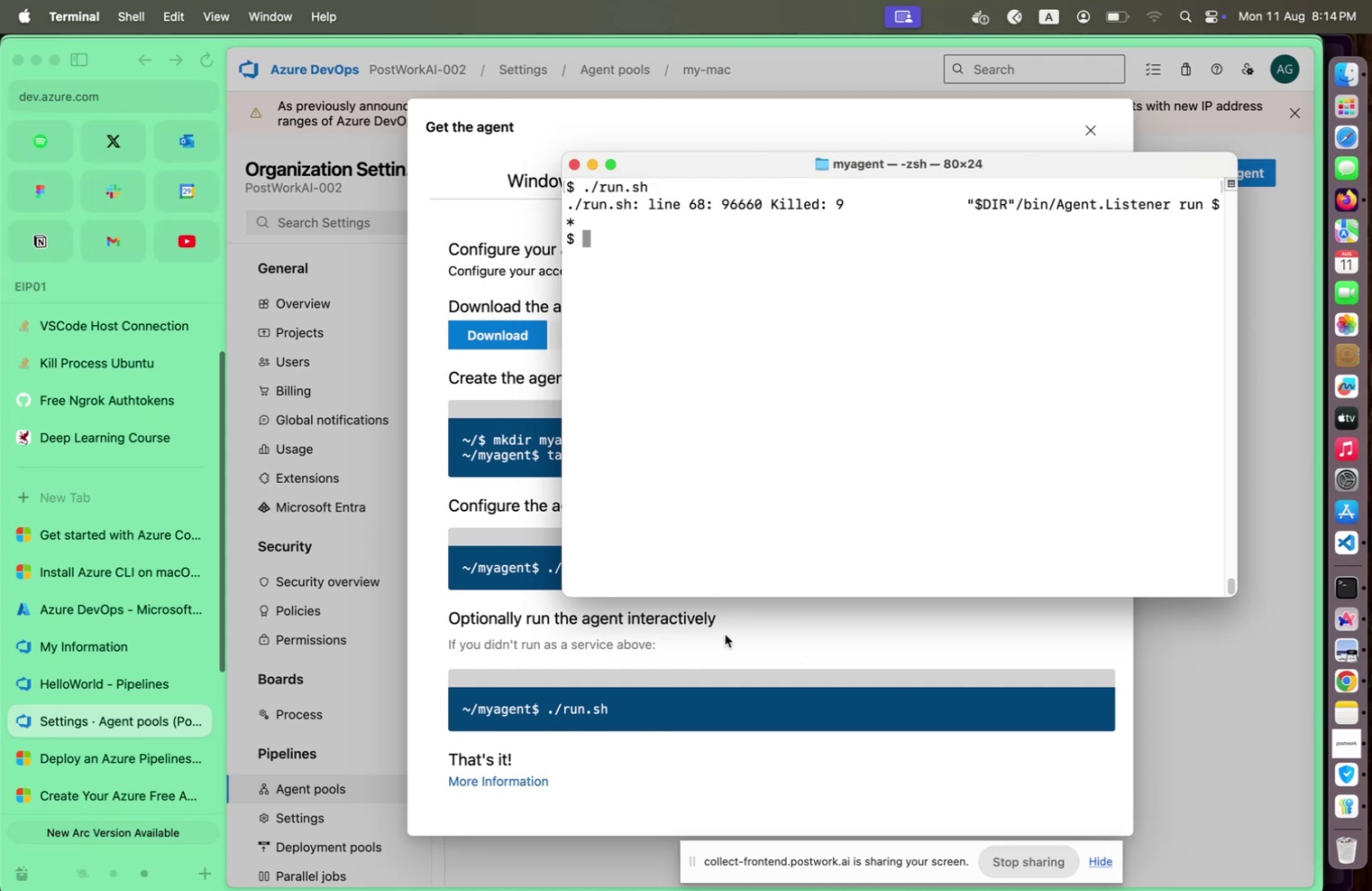 
left_click([731, 653])
 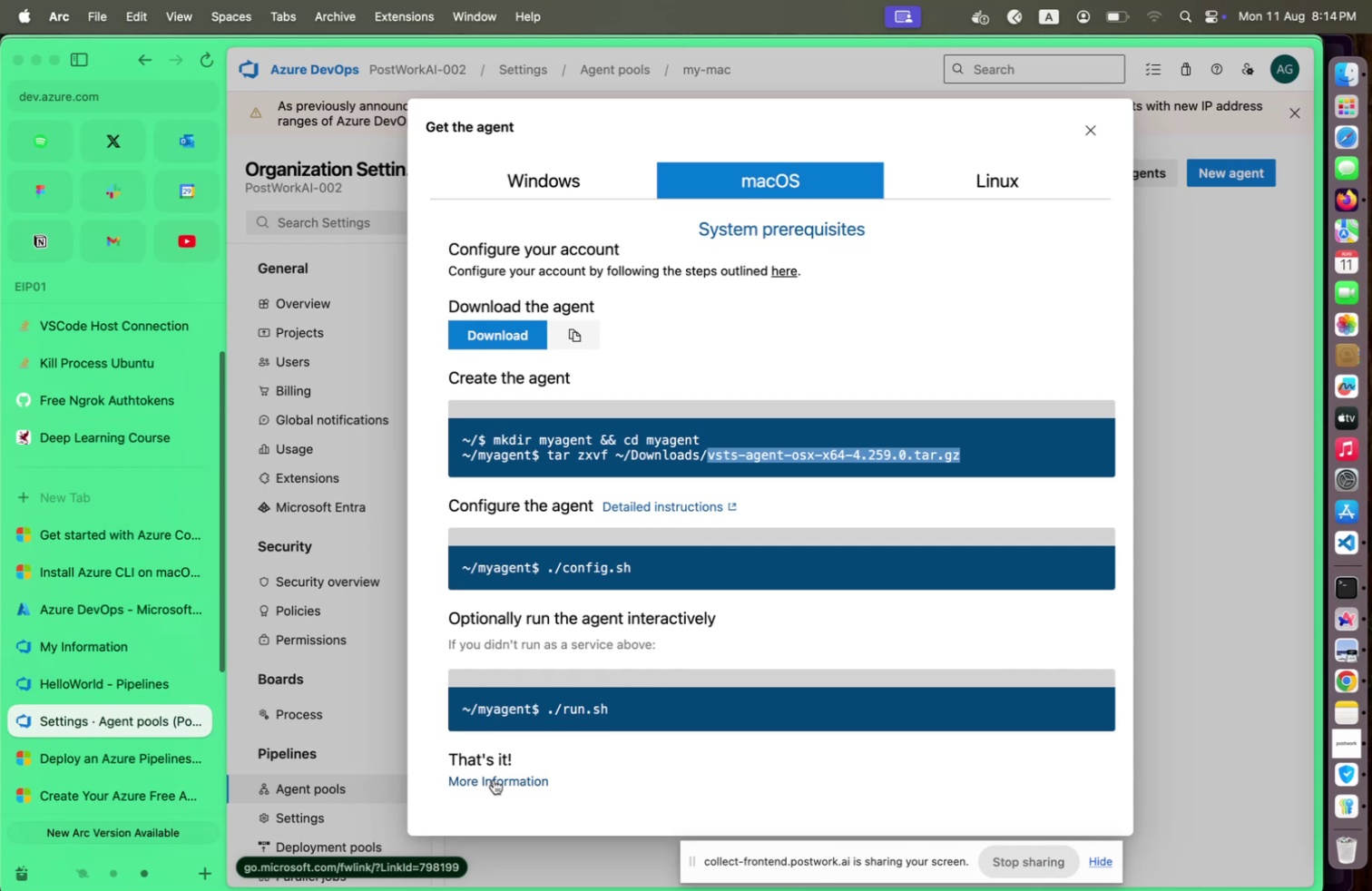 
wait(8.21)
 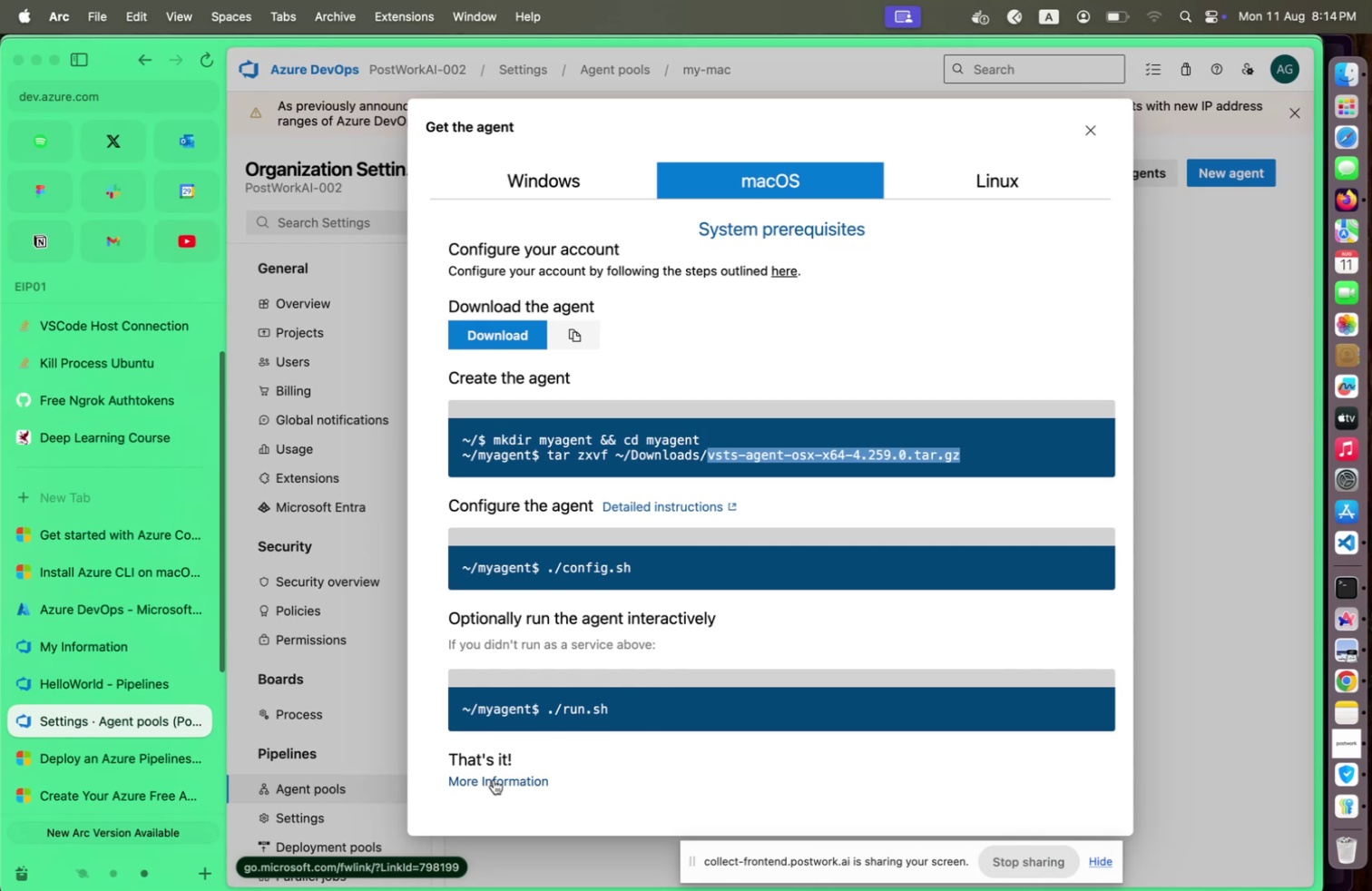 
left_click([738, 502])
 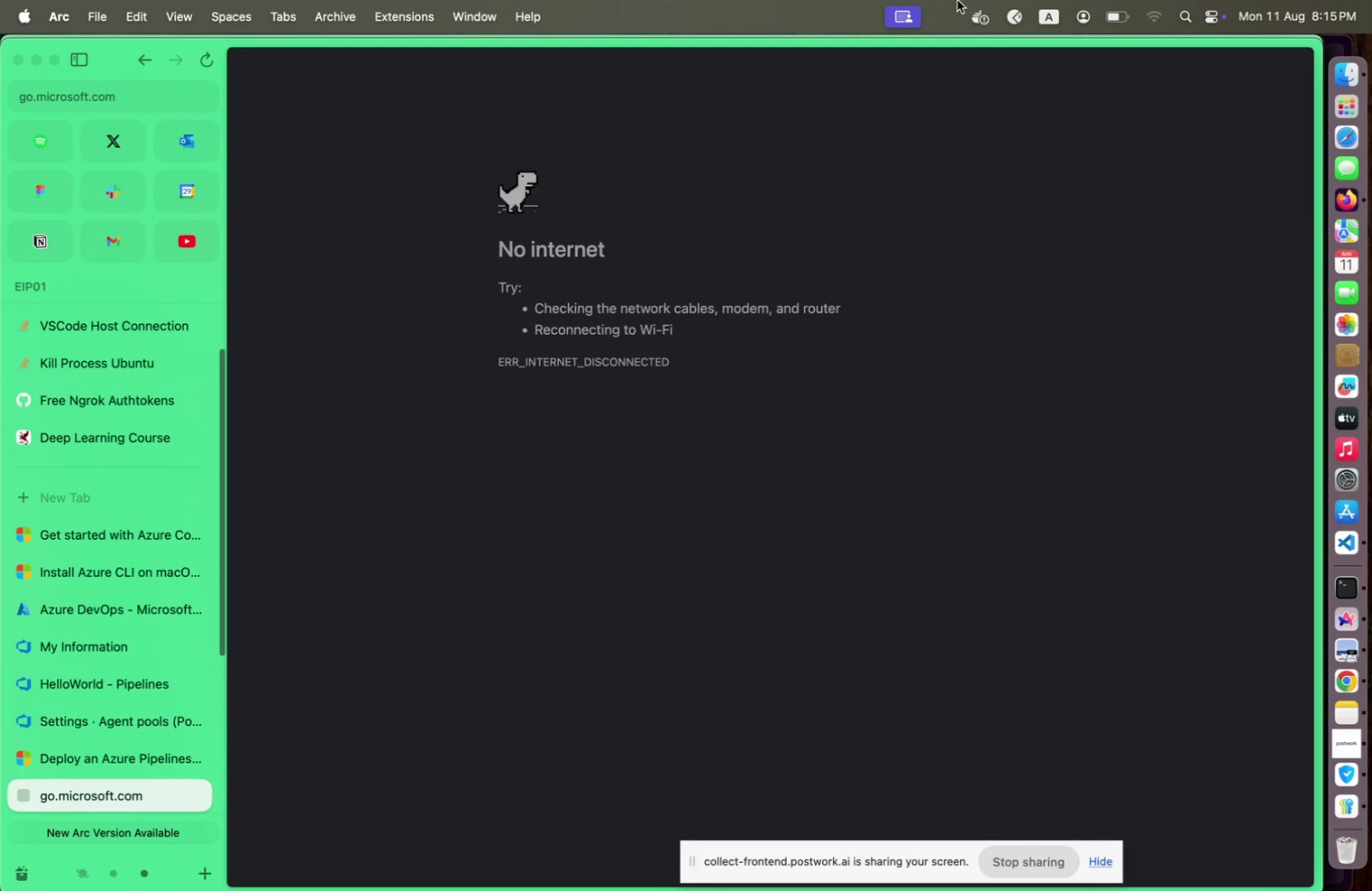 
left_click([1145, 0])
 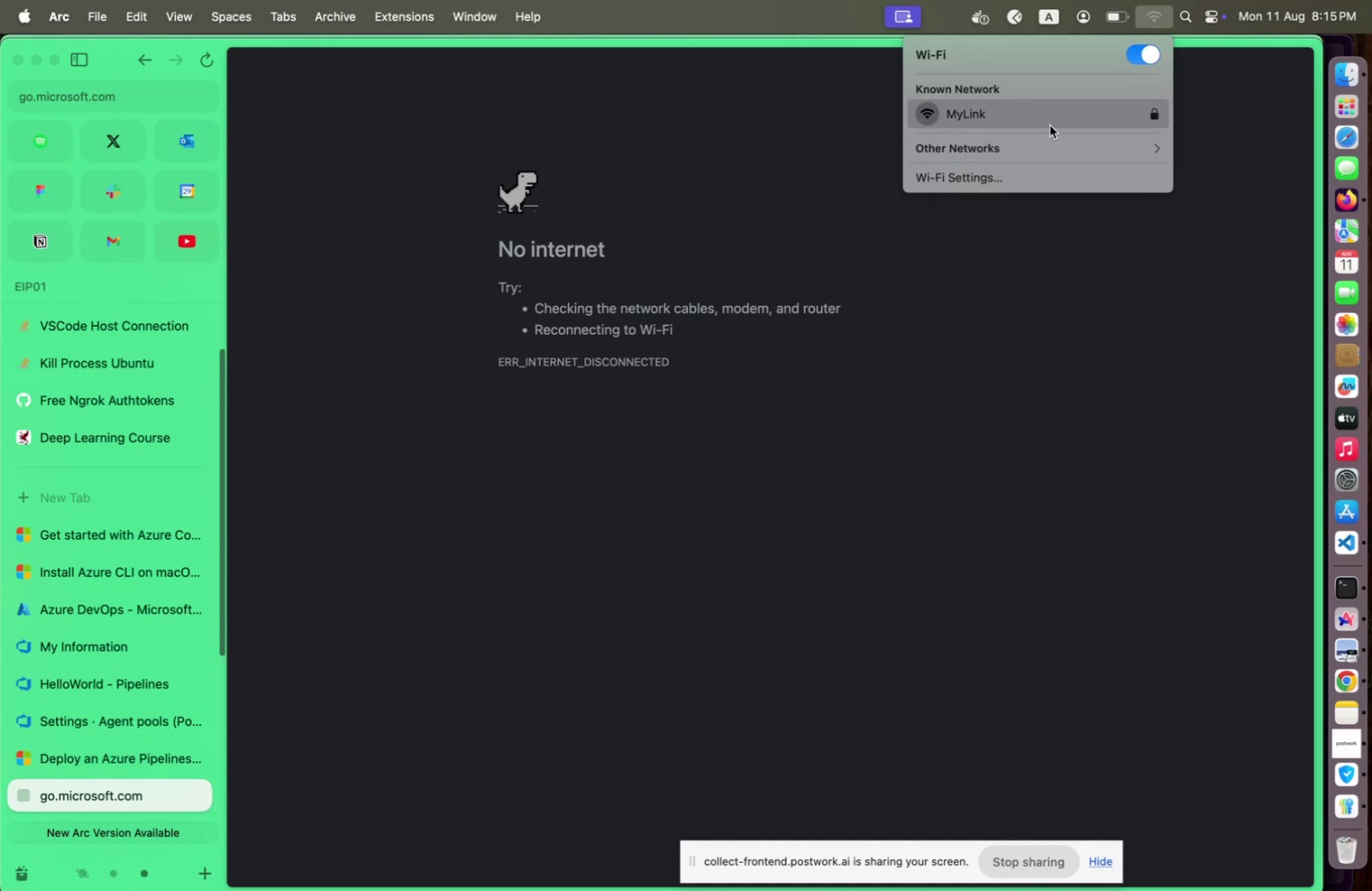 
left_click([1050, 125])
 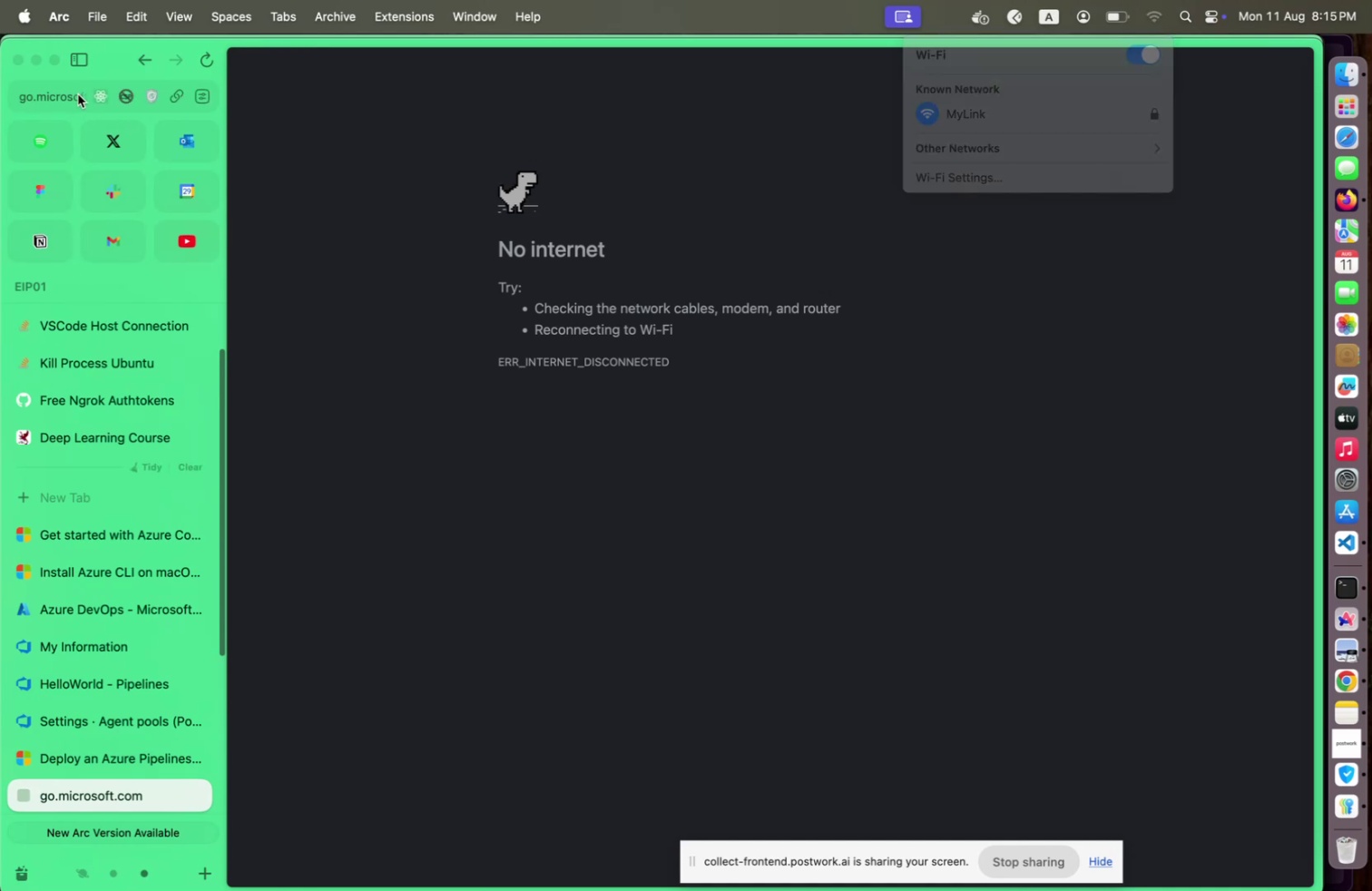 
key(Enter)
 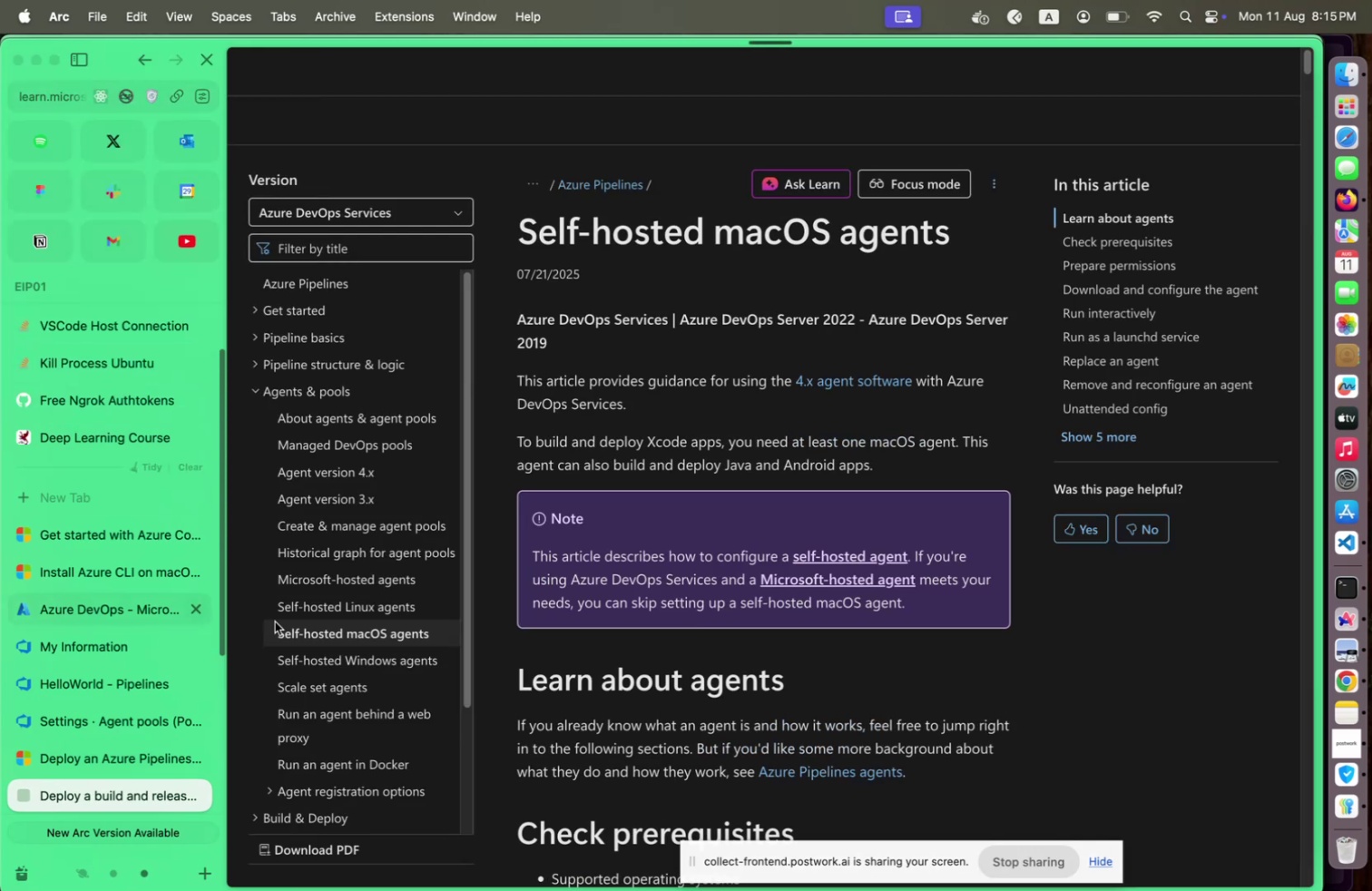 
scroll: coordinate [688, 549], scroll_direction: down, amount: 38.0
 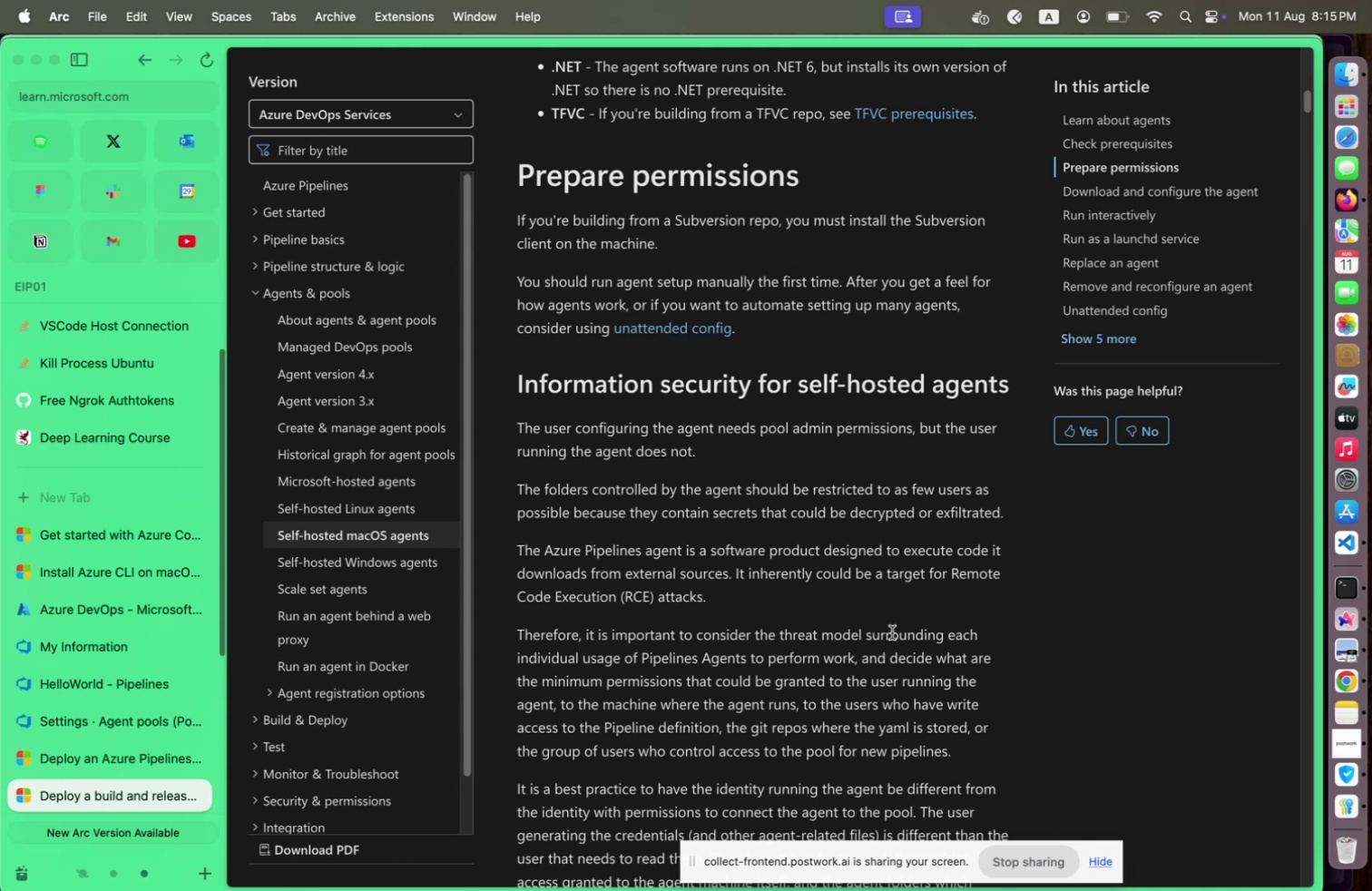 
wait(15.22)
 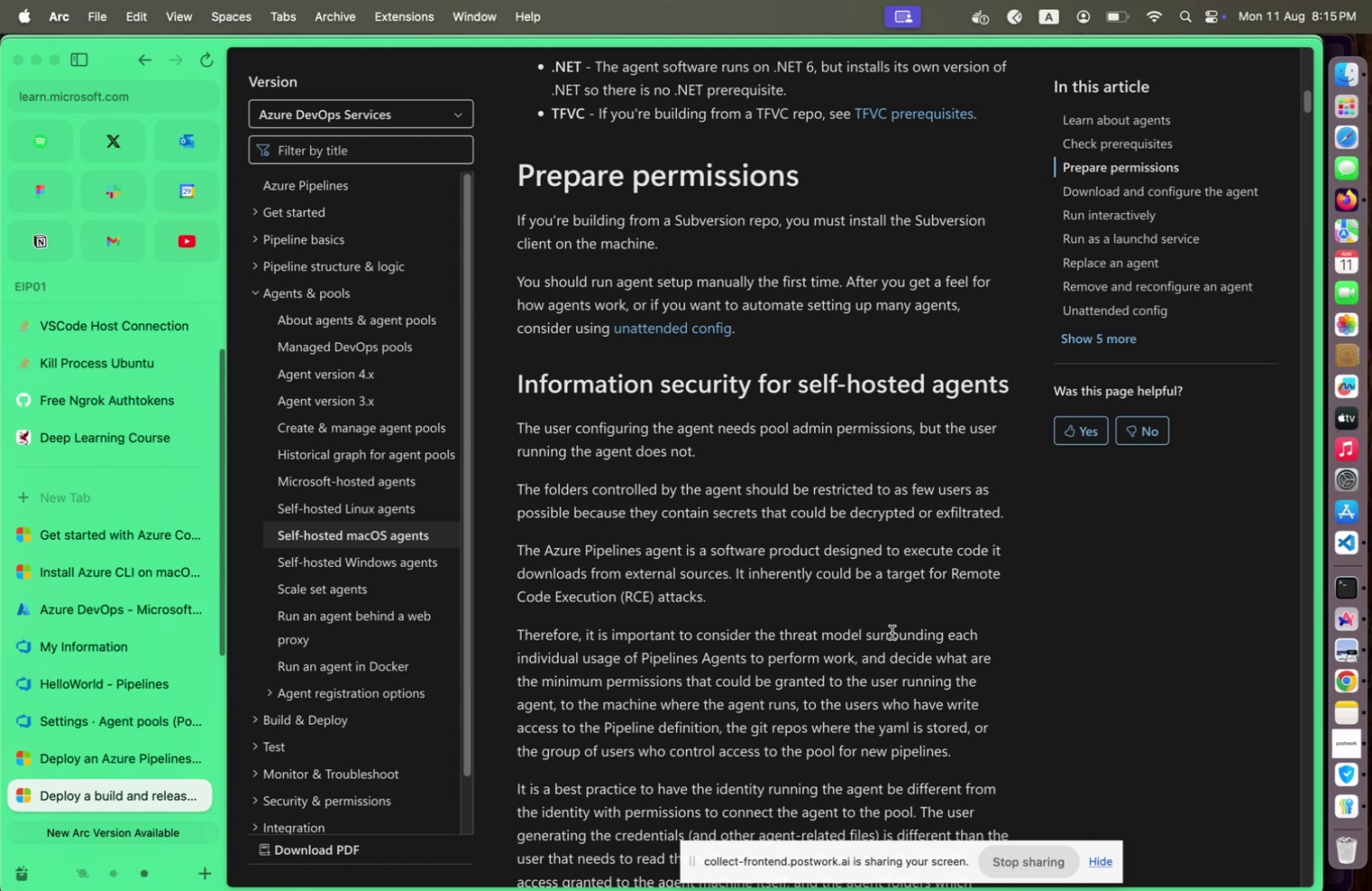 
scroll: coordinate [956, 633], scroll_direction: down, amount: 36.0
 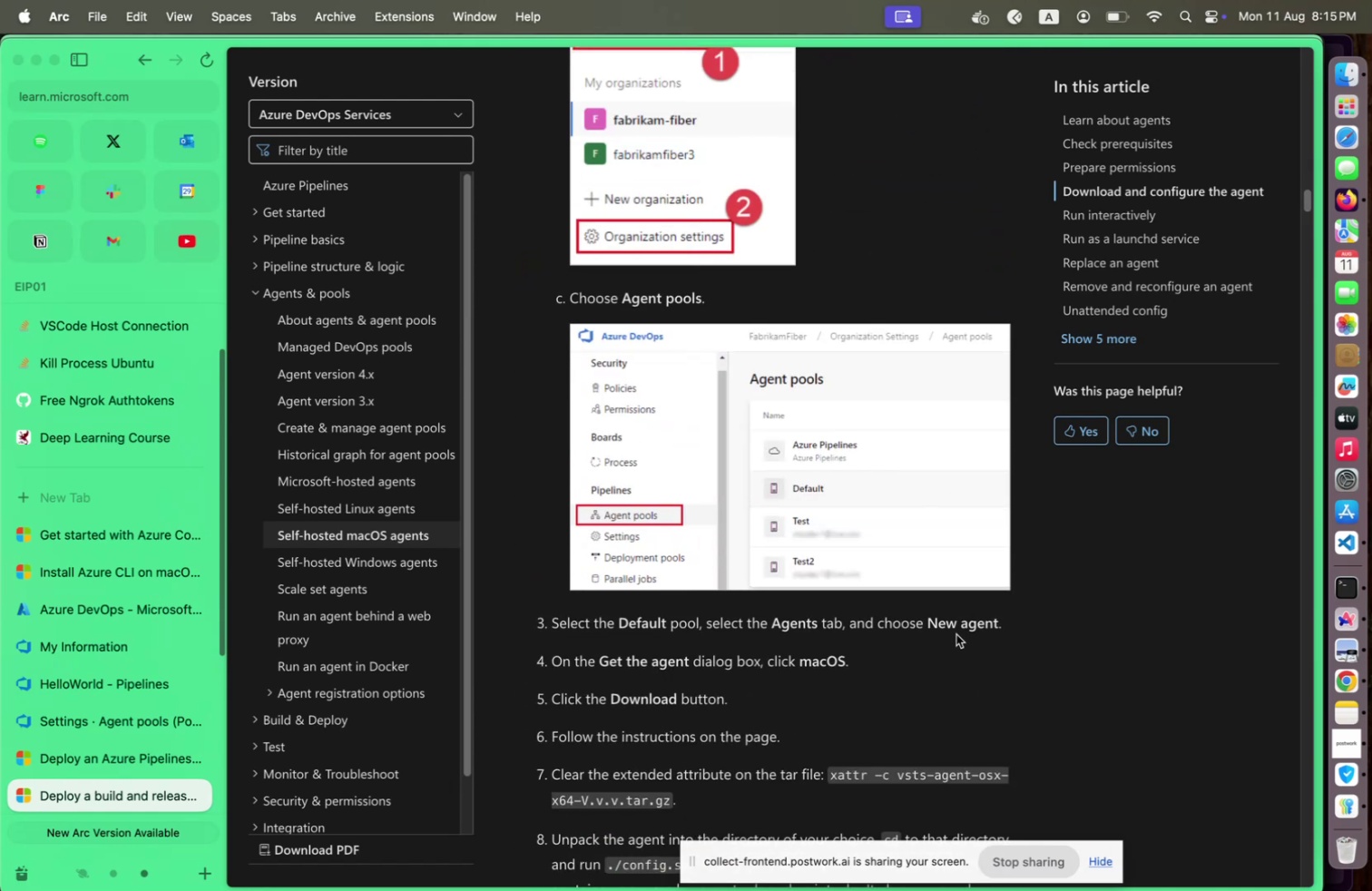 
scroll: coordinate [956, 633], scroll_direction: down, amount: 8.0
 